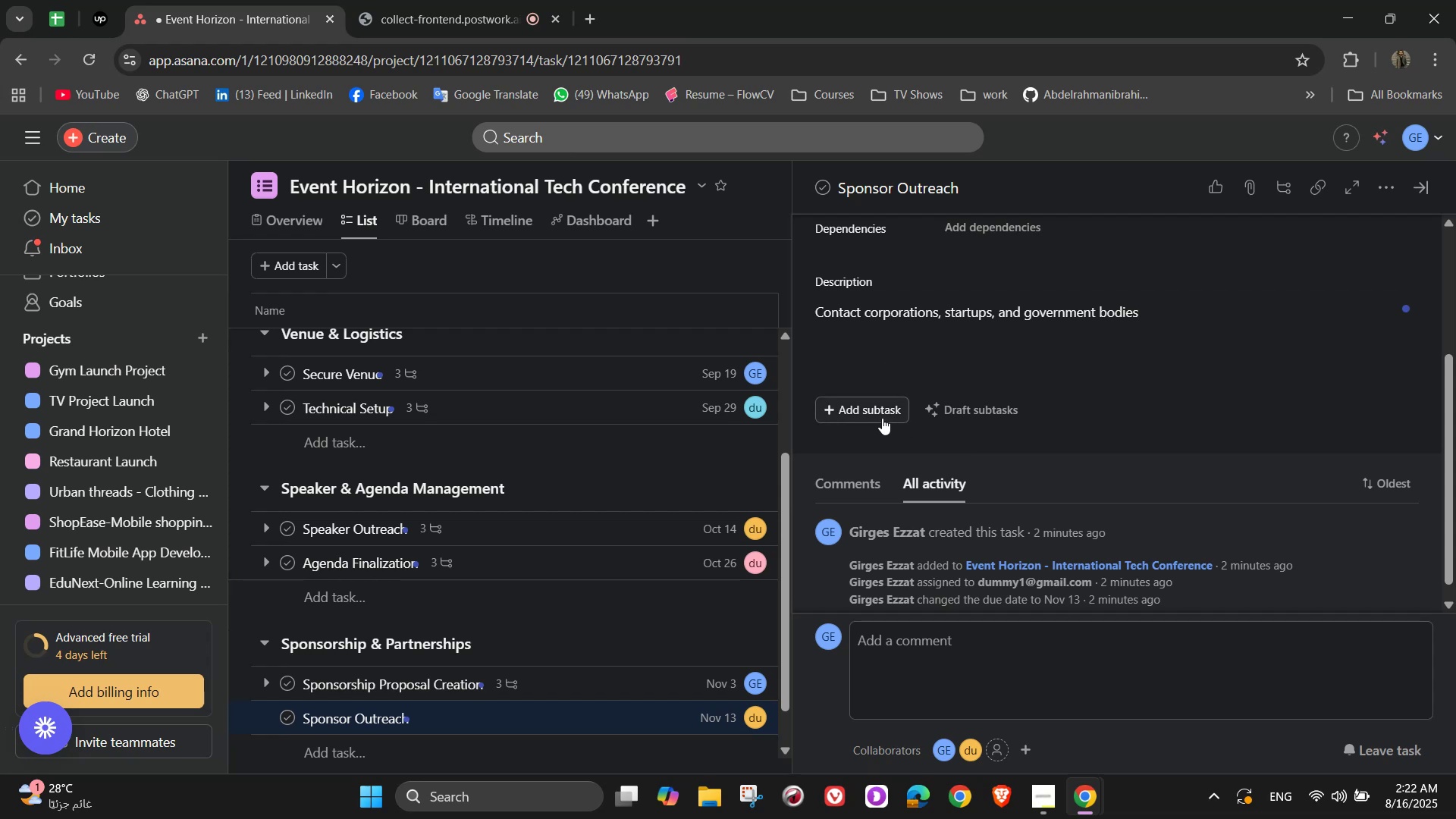 
left_click([880, 413])
 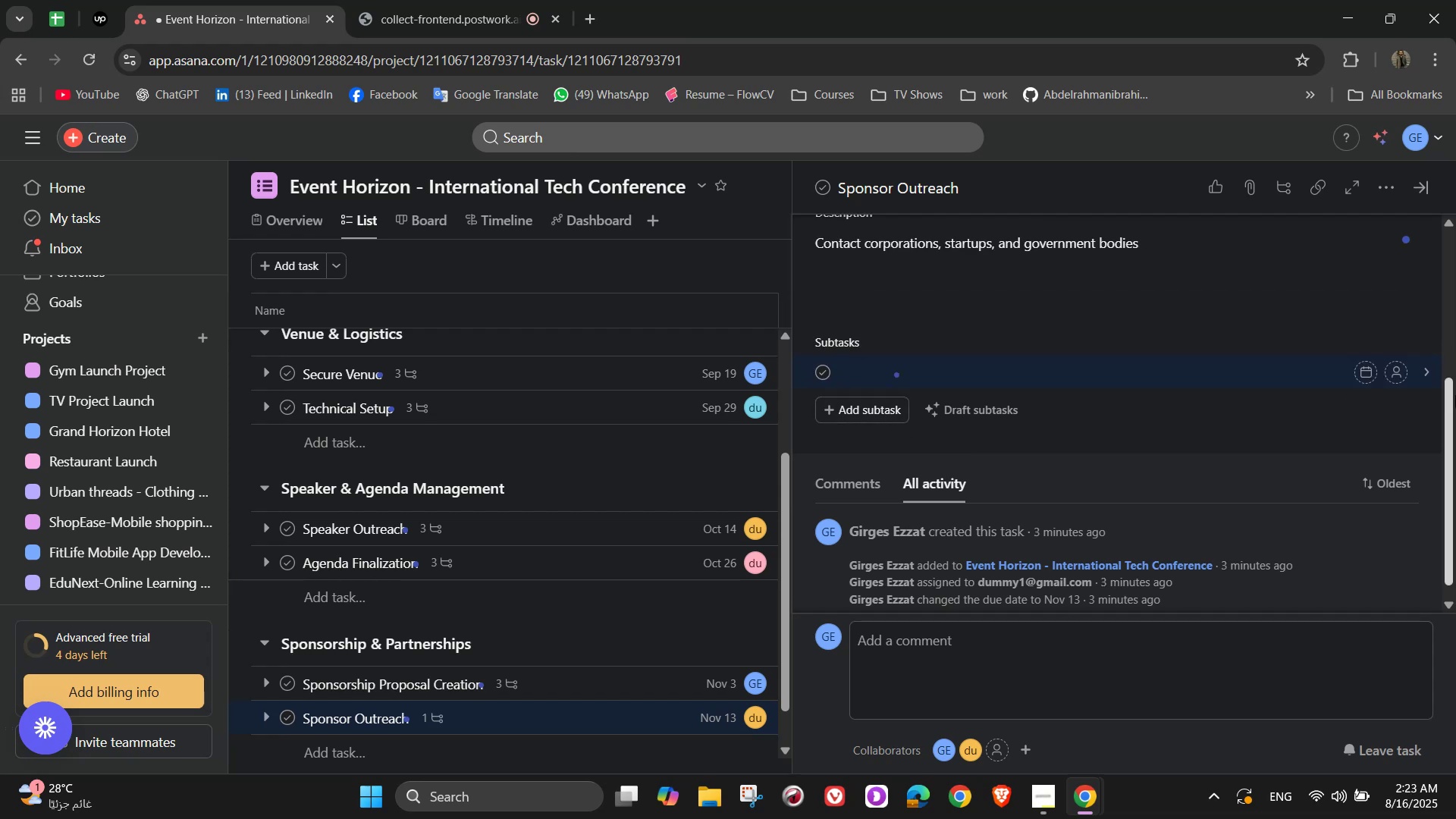 
wait(11.01)
 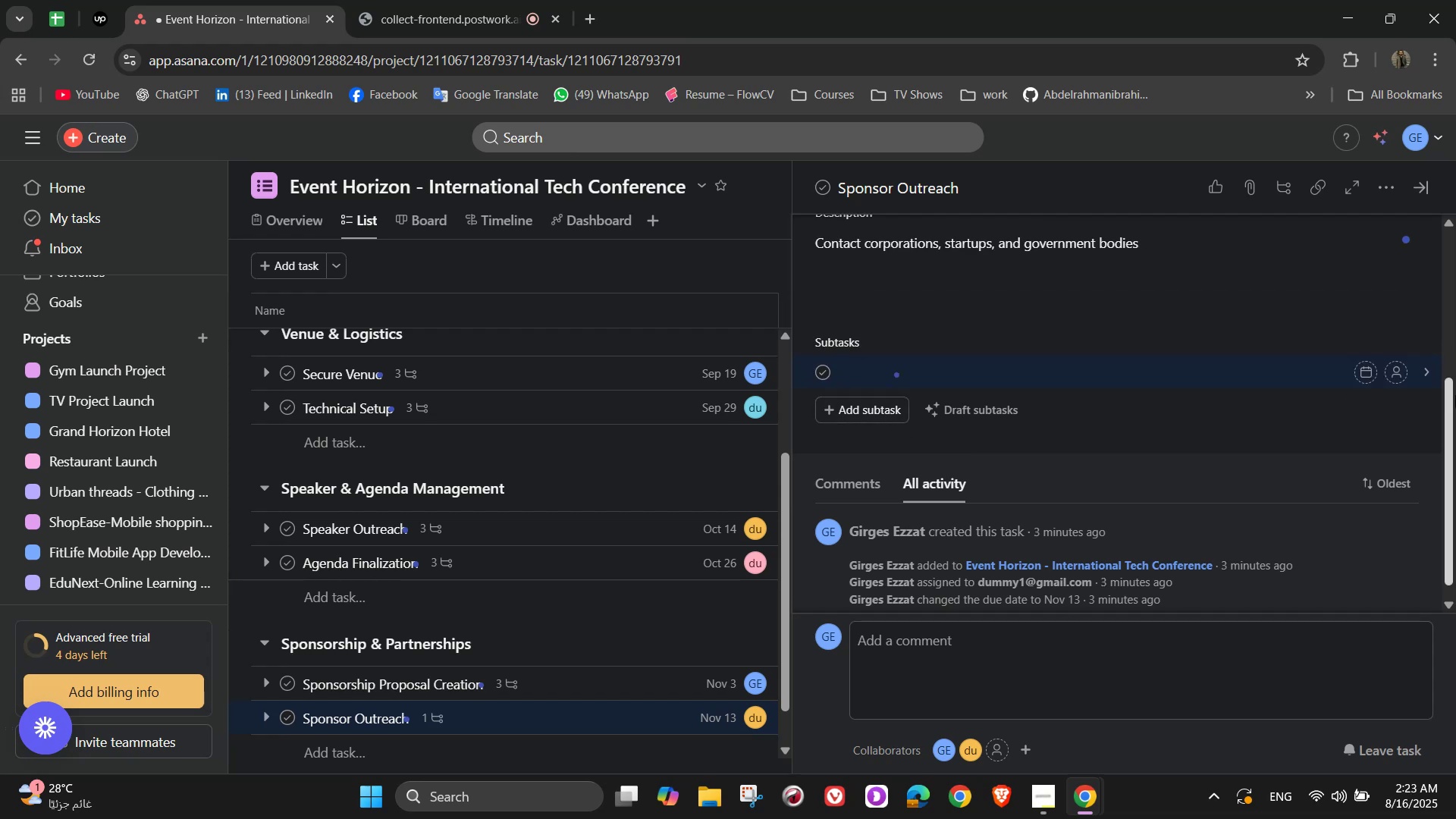 
hold_key(key=ShiftLeft, duration=1.52)
 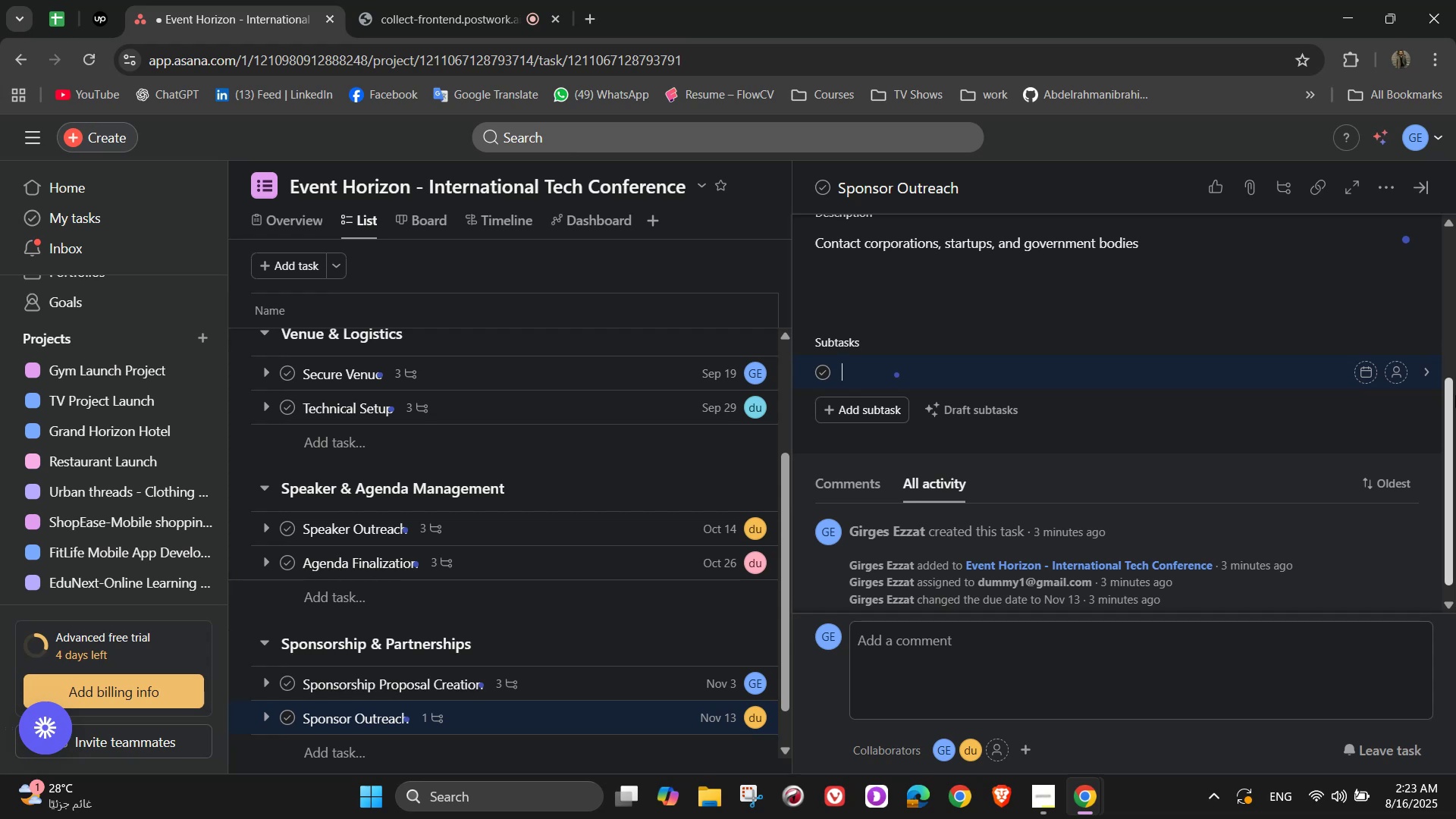 
type(Send pro)
 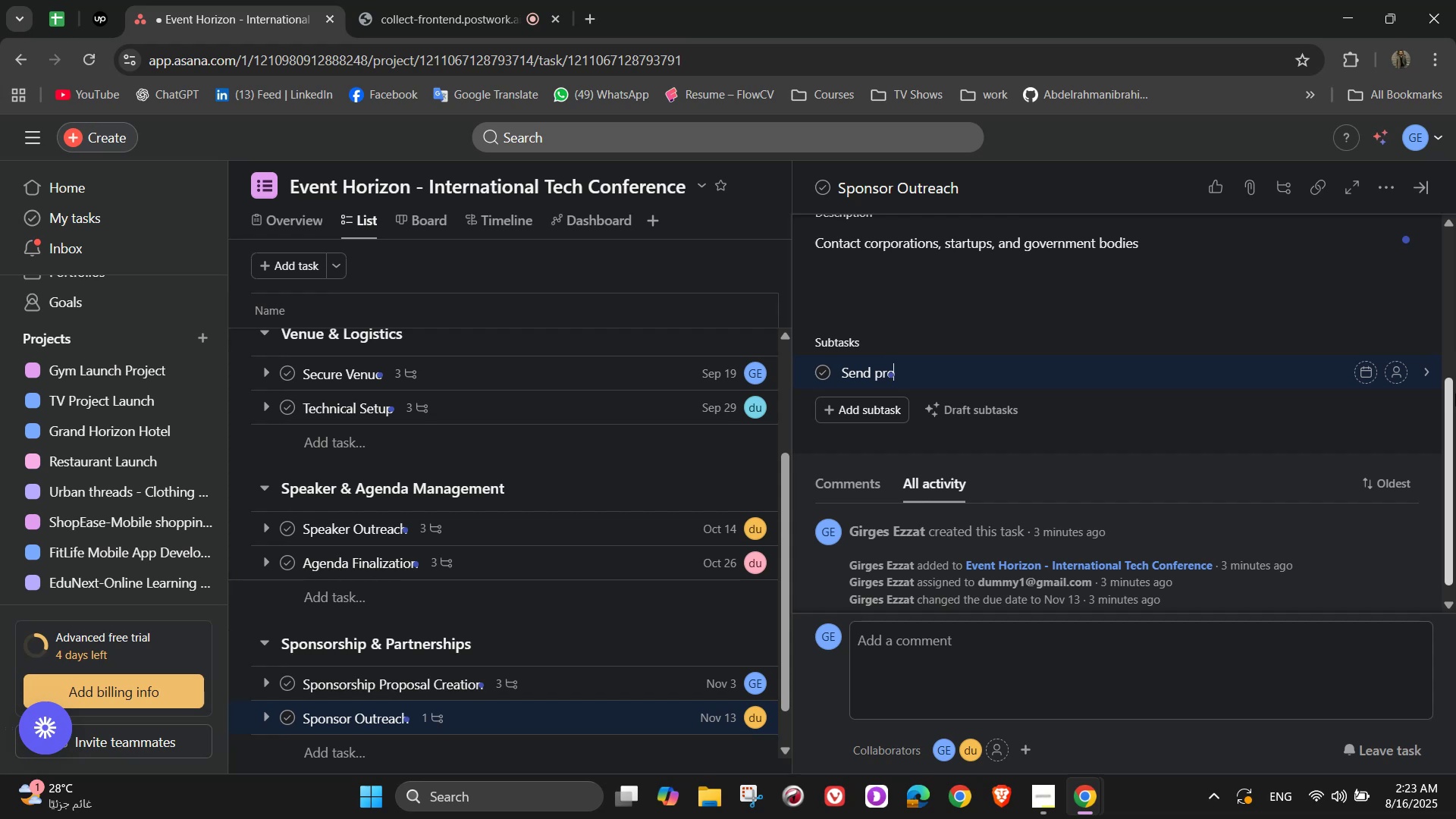 
type(posal)
 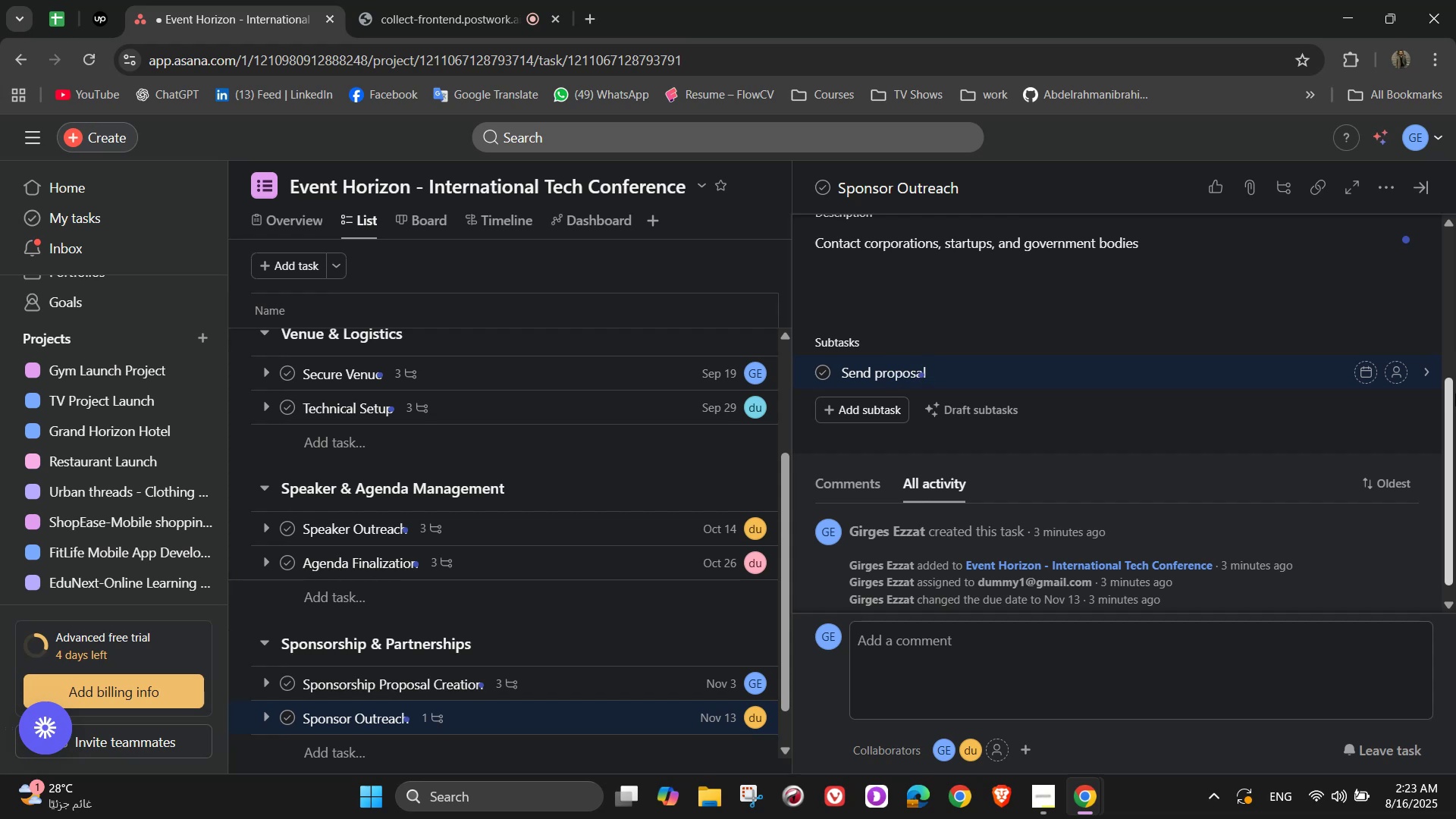 
wait(5.25)
 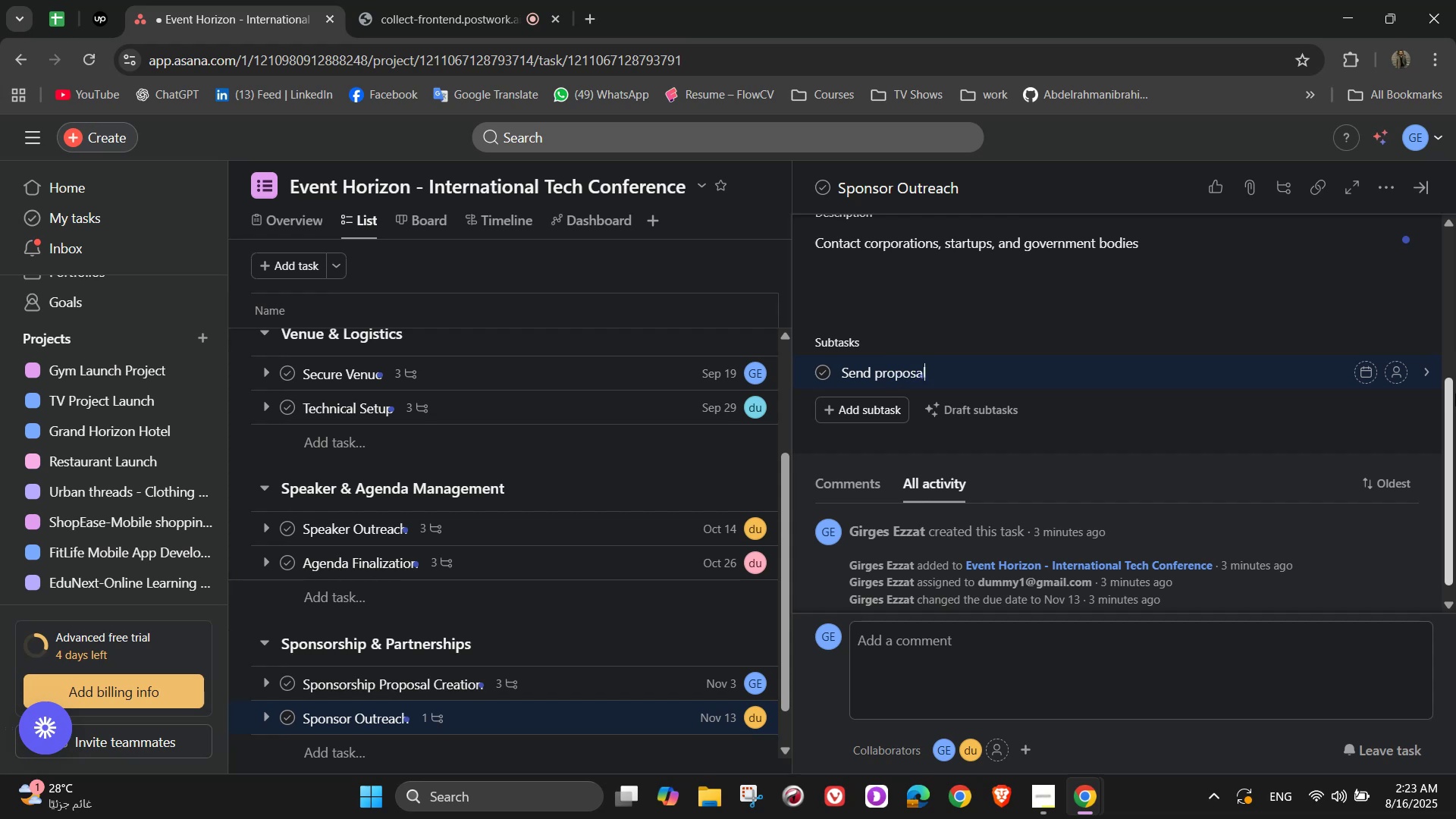 
key(Backspace)
key(Backspace)
key(Backspace)
type(sals)
 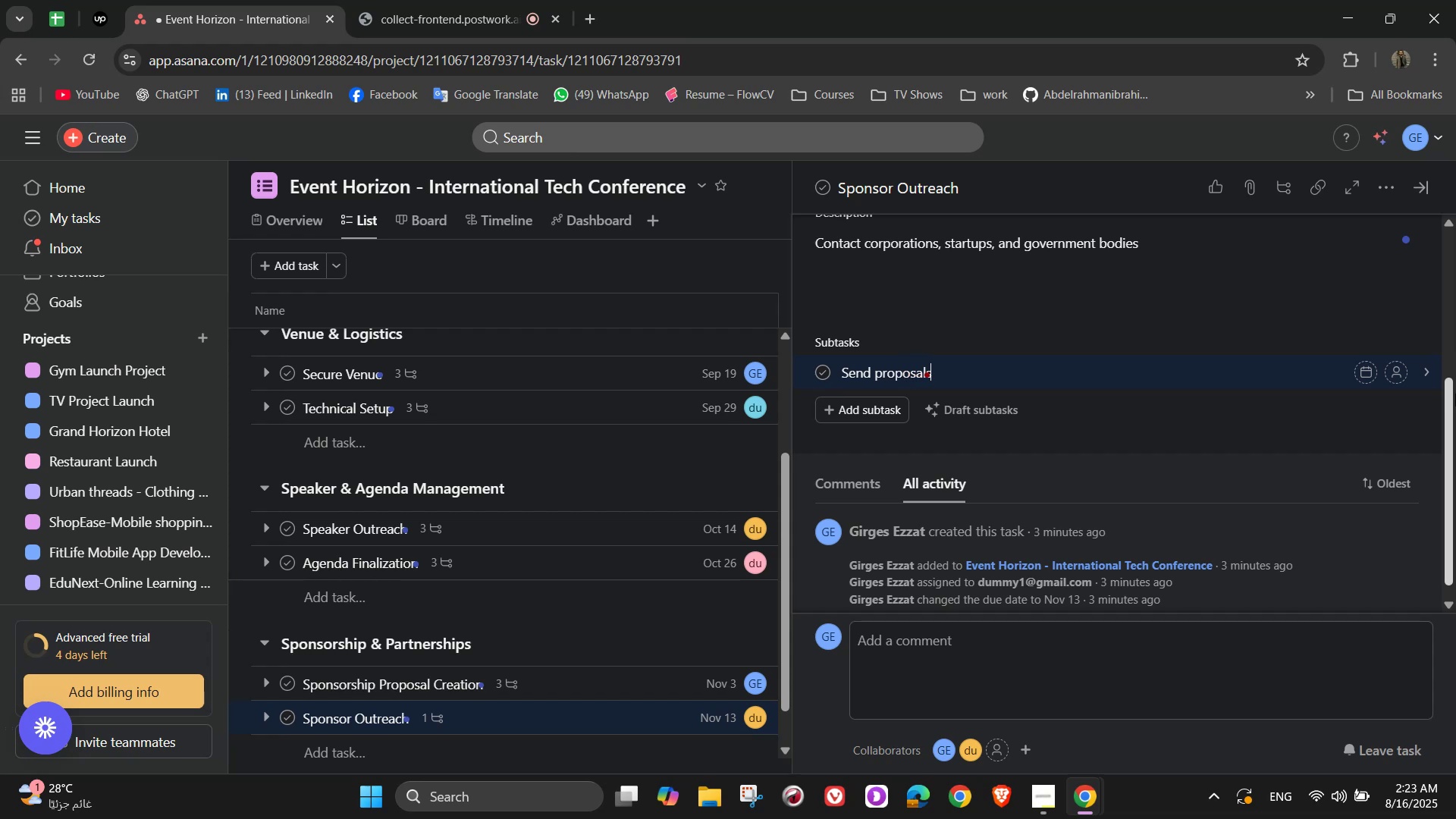 
key(Enter)
 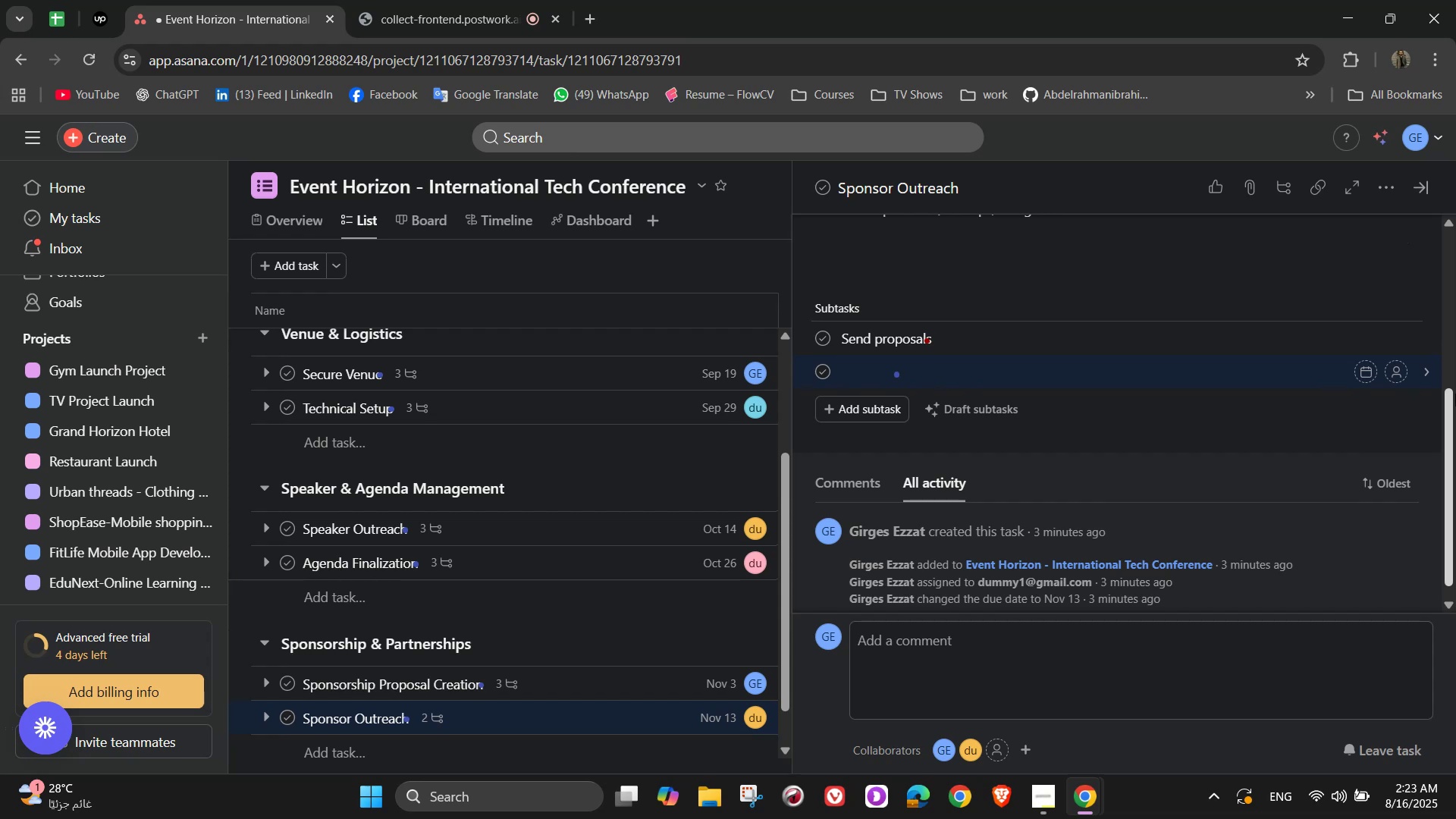 
wait(8.02)
 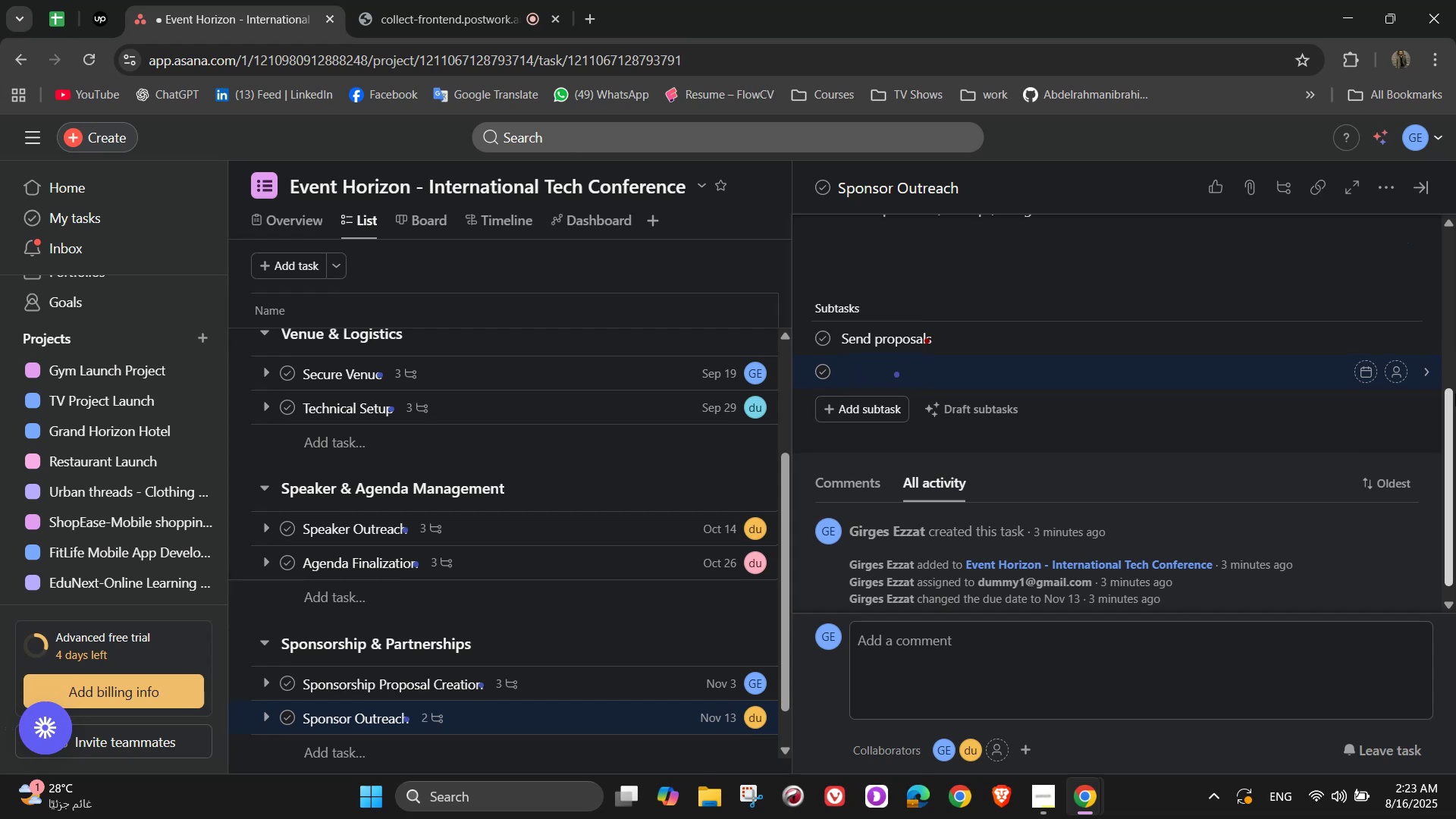 
type(Schedule follow-up meetings)
 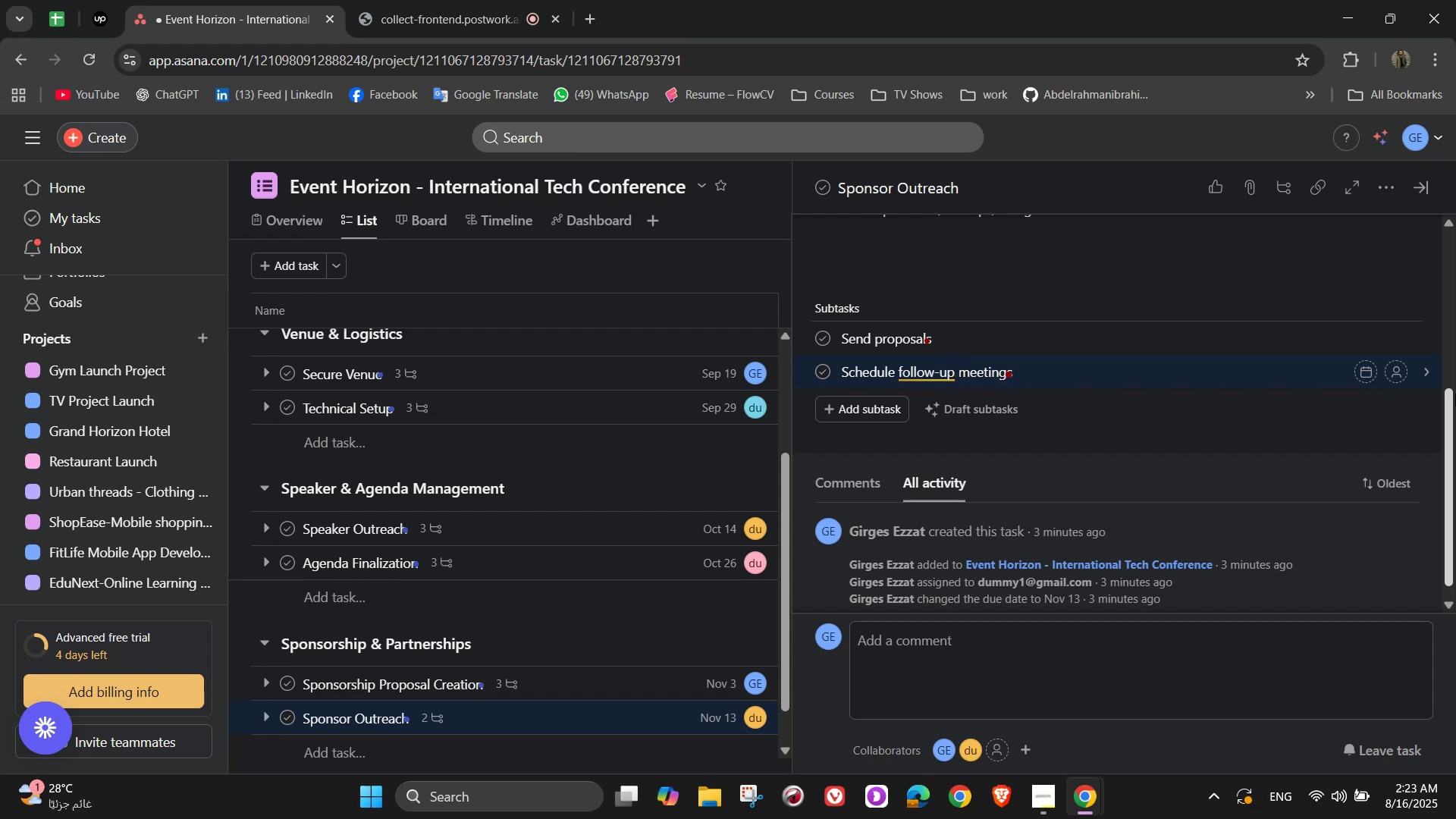 
key(Enter)
 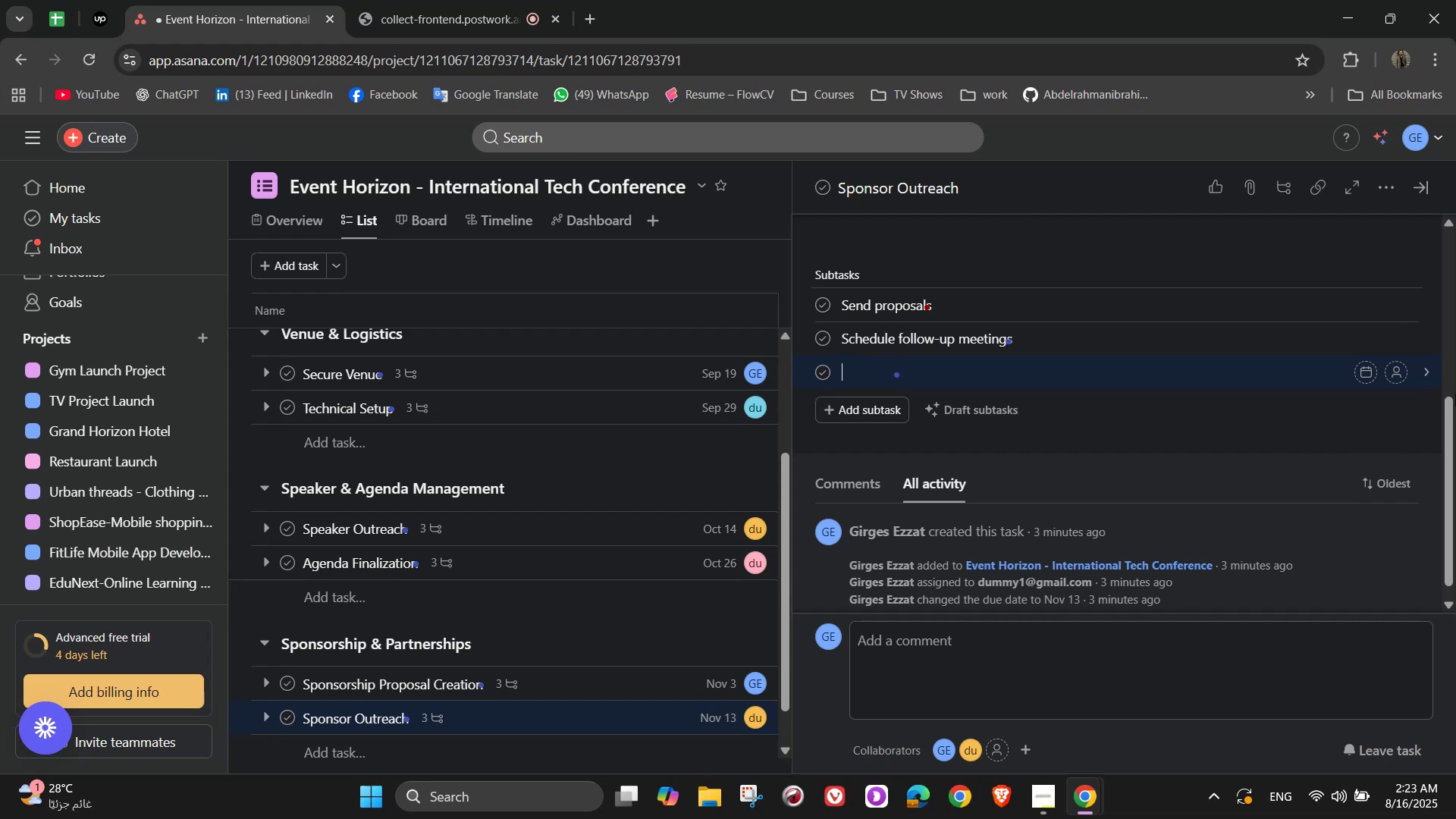 
type(Secure contract)
 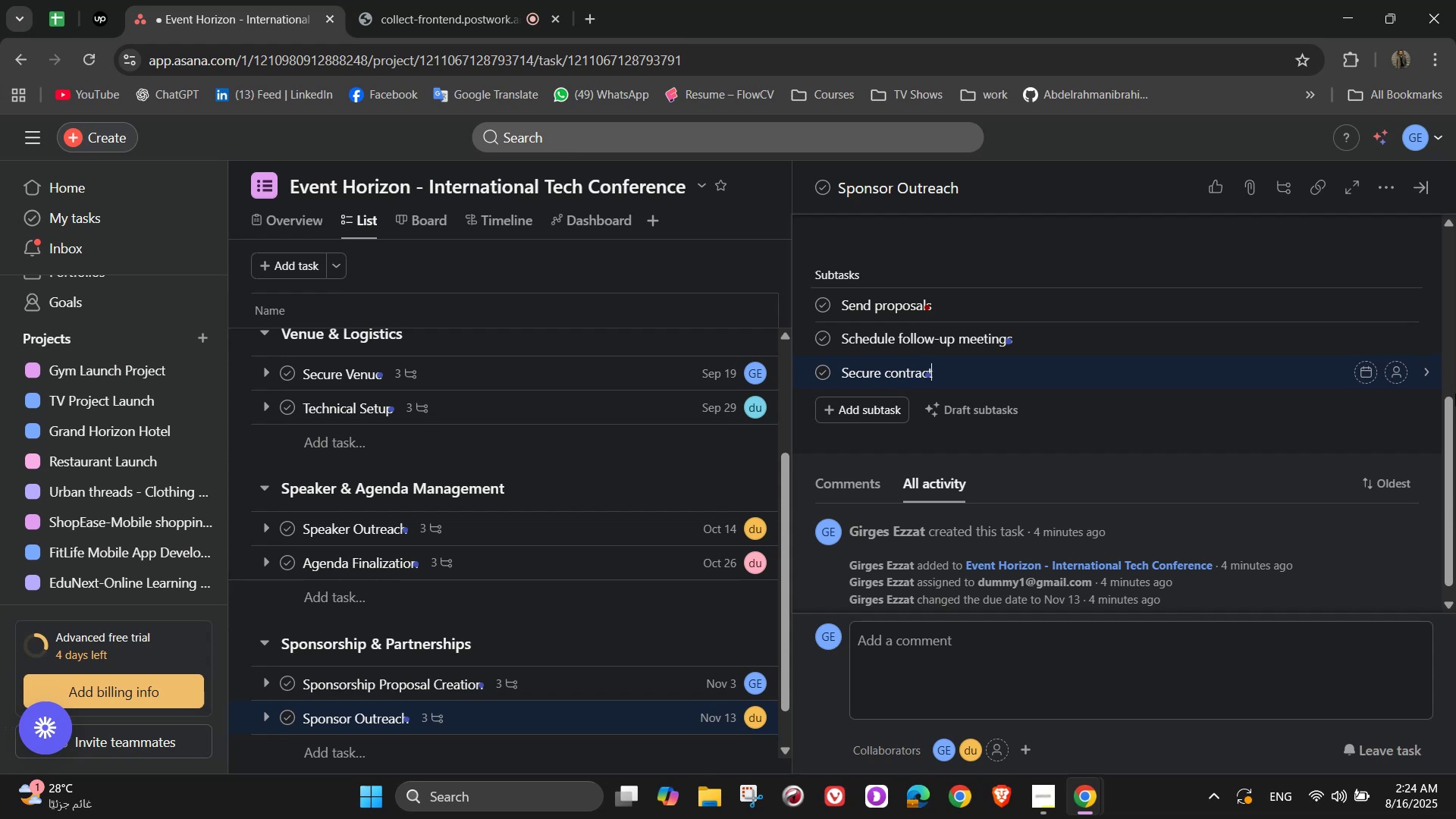 
wait(6.2)
 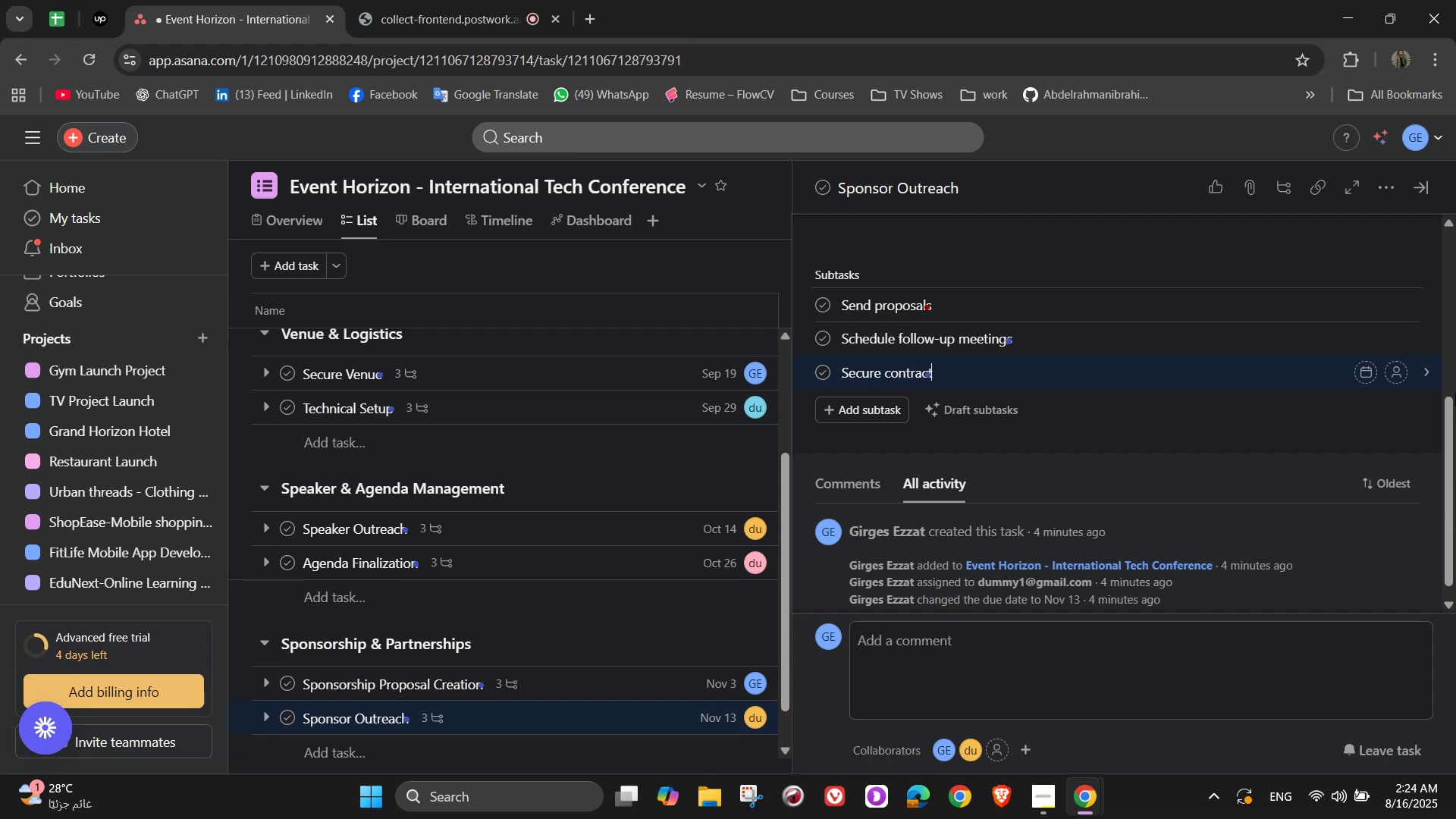 
key(S)
 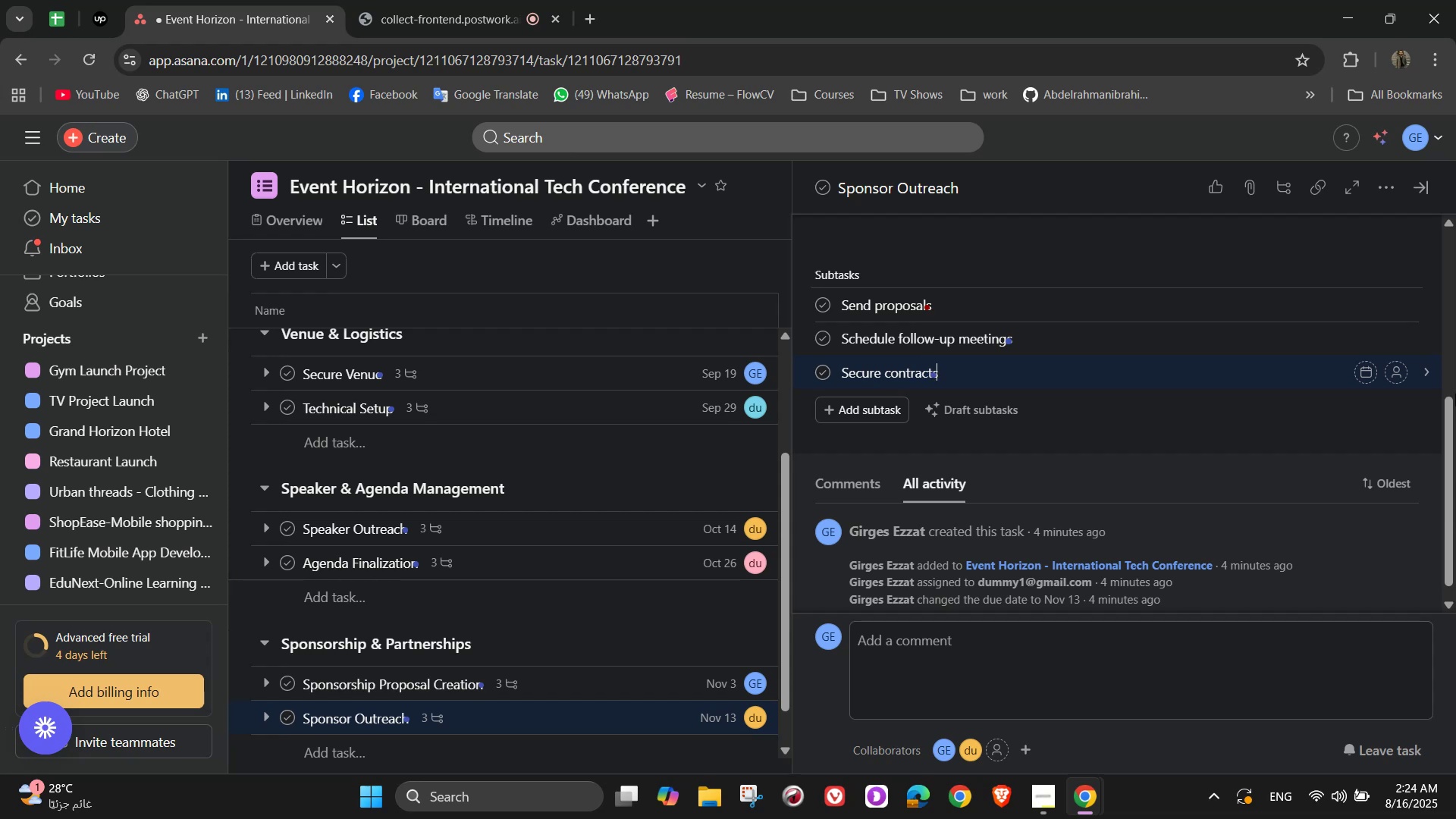 
key(Space)
 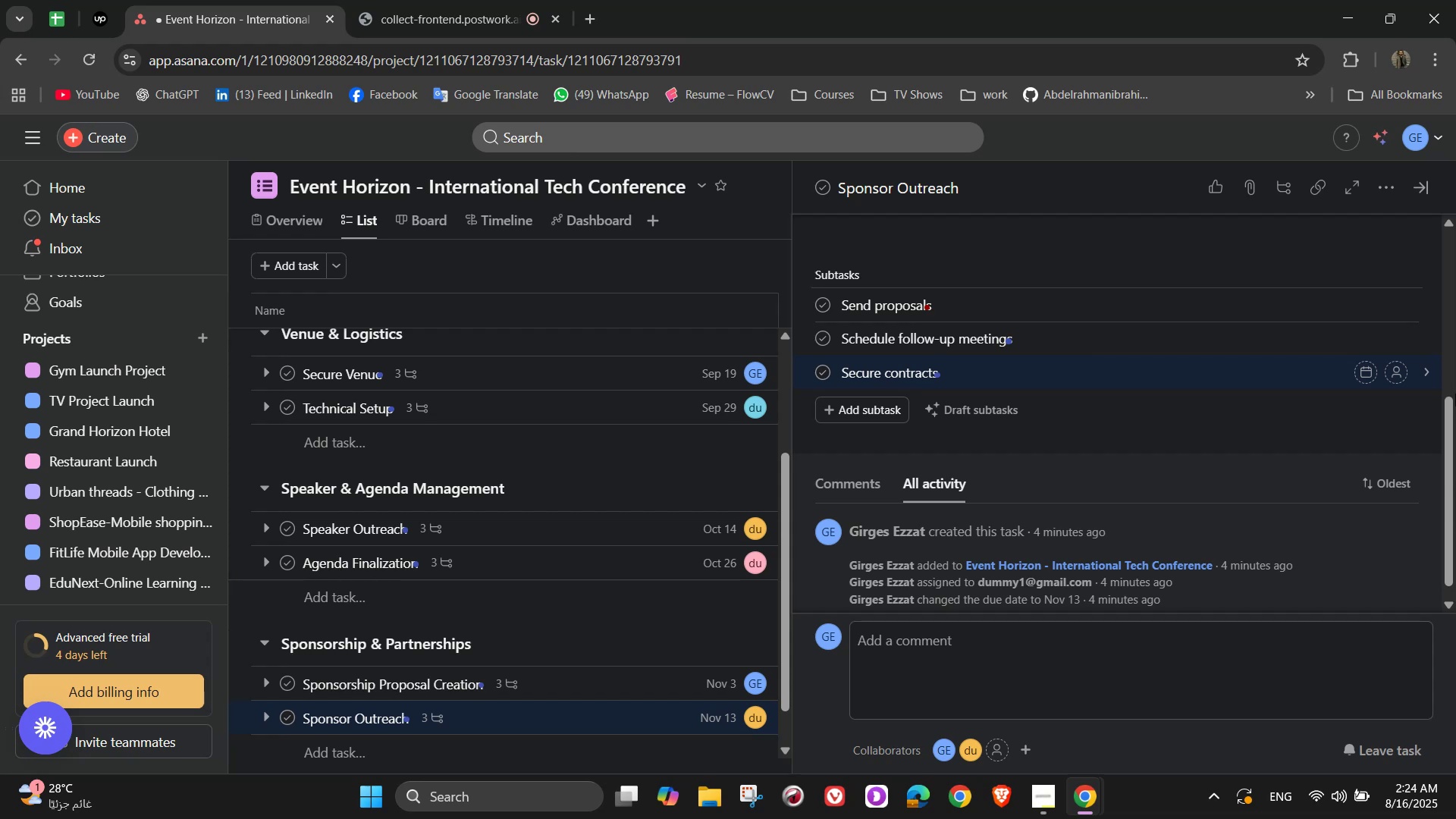 
wait(6.94)
 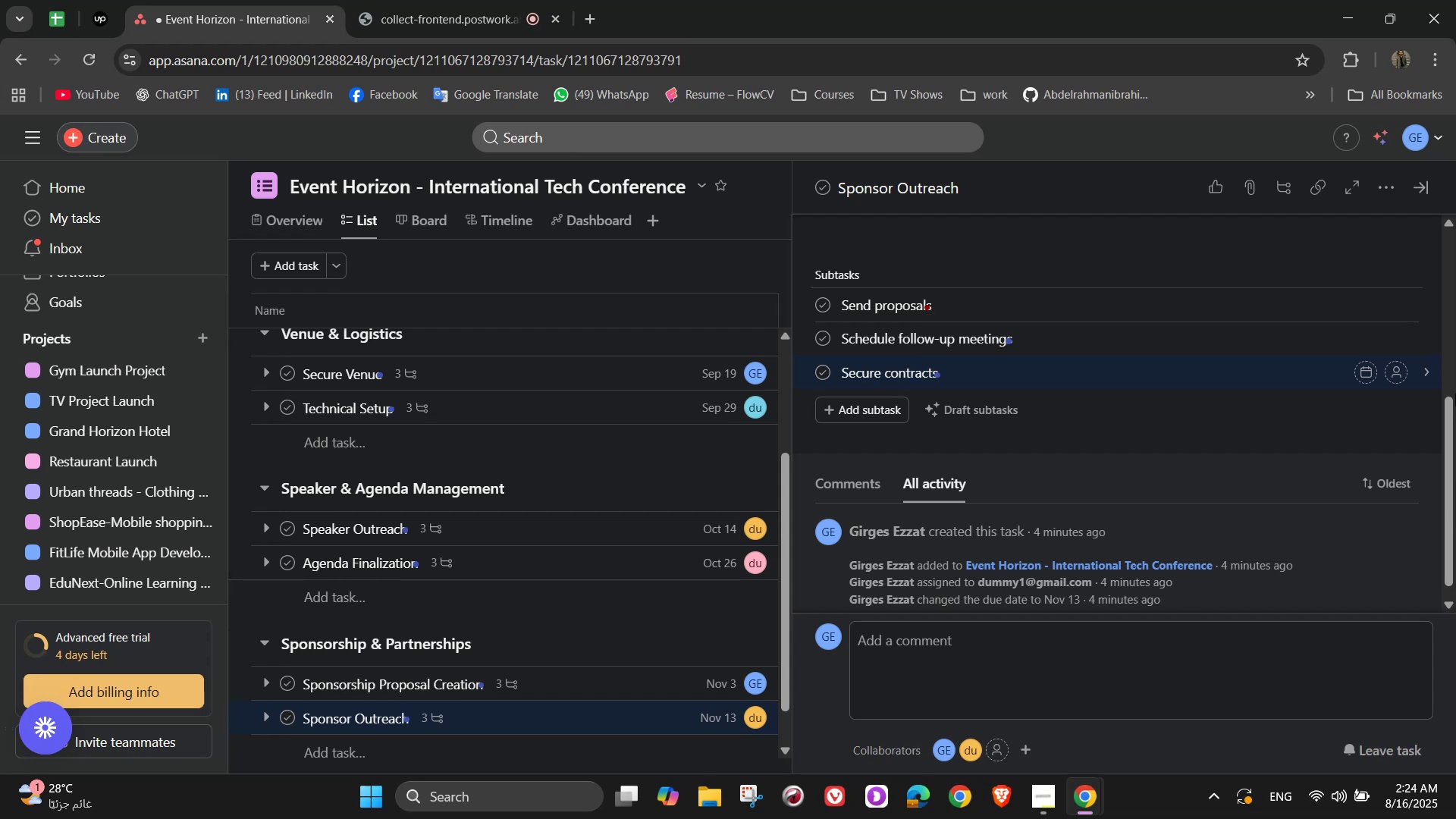 
type(and )
 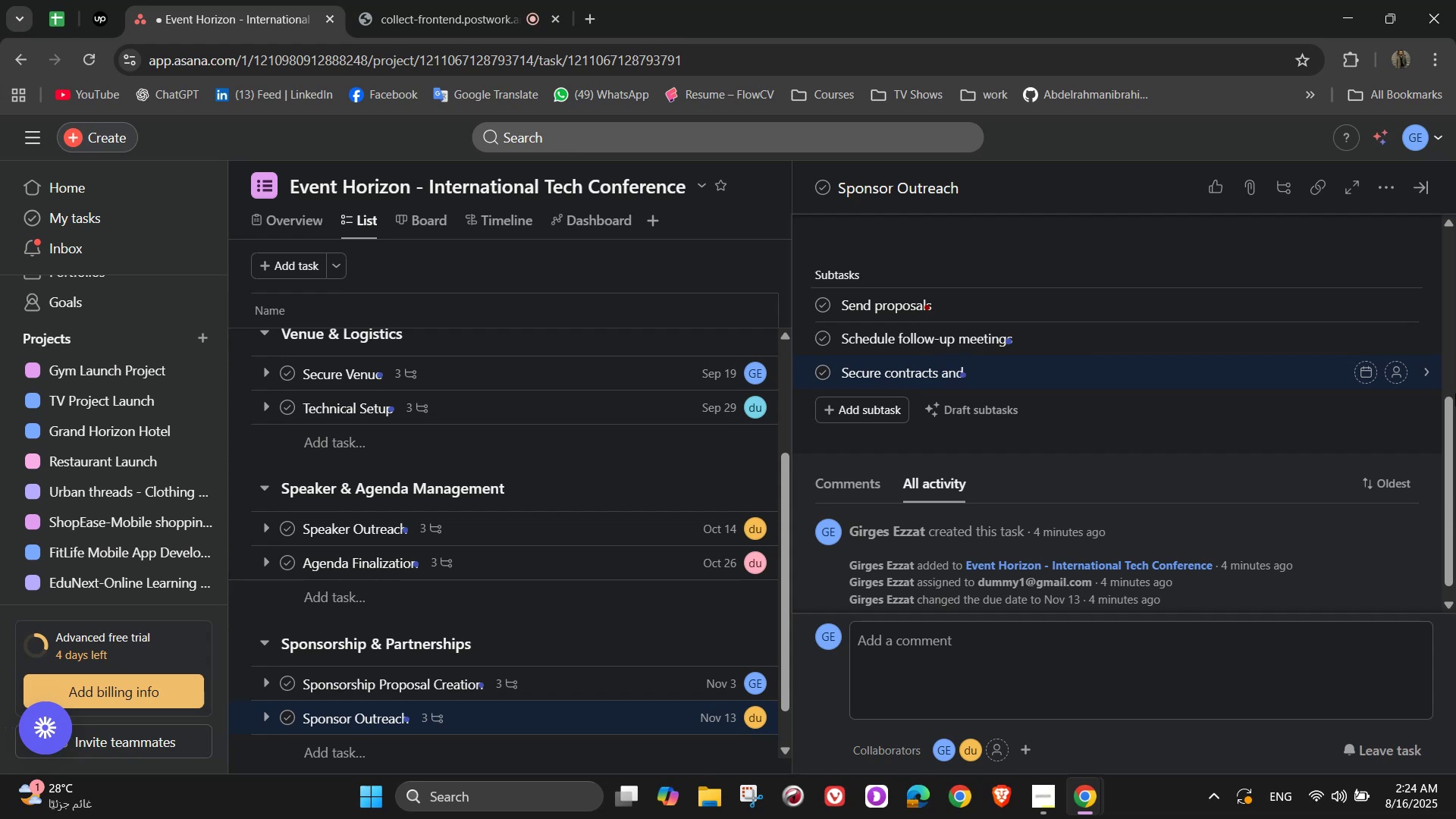 
wait(6.54)
 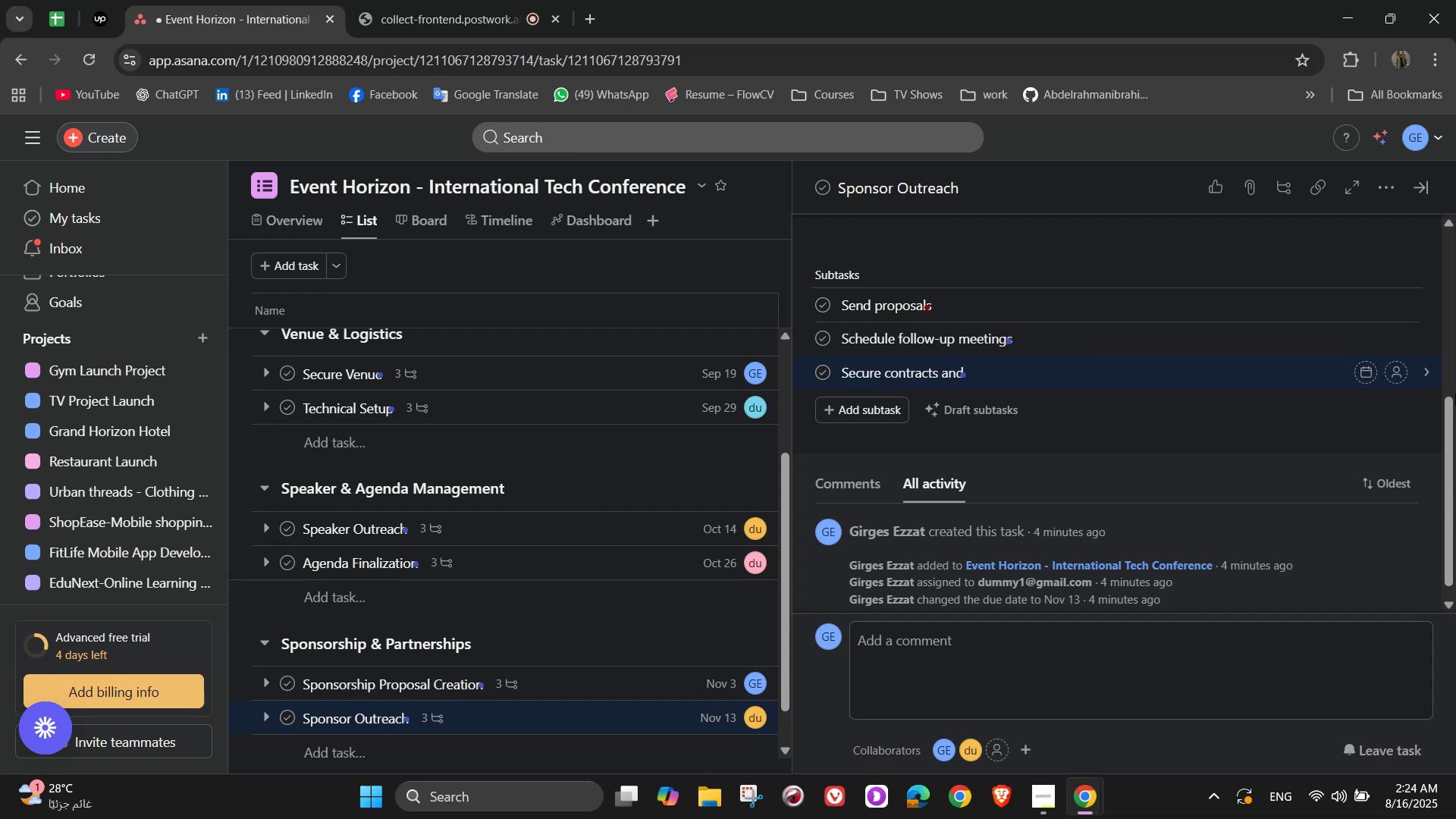 
type(payments)
 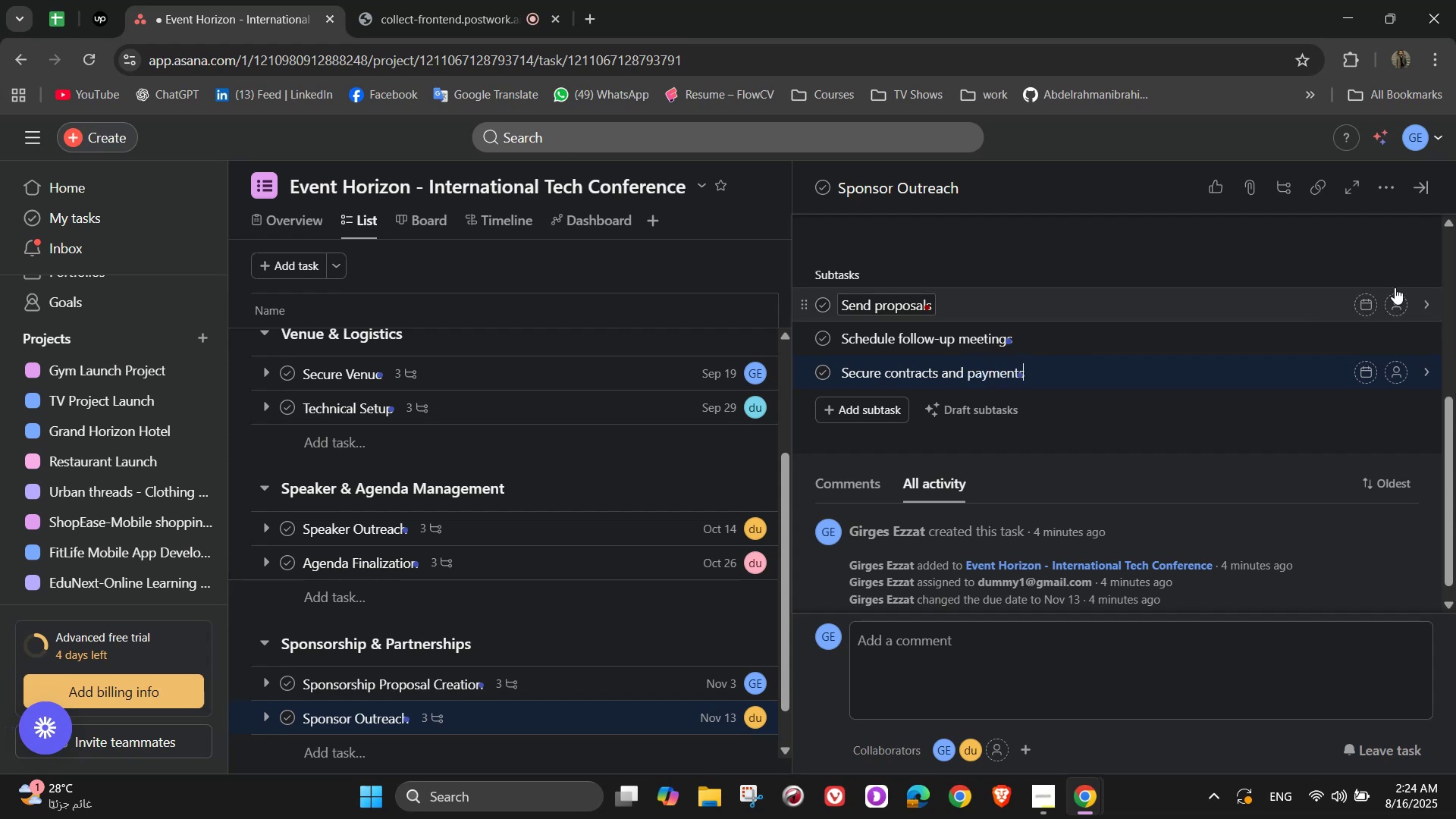 
left_click([1401, 299])
 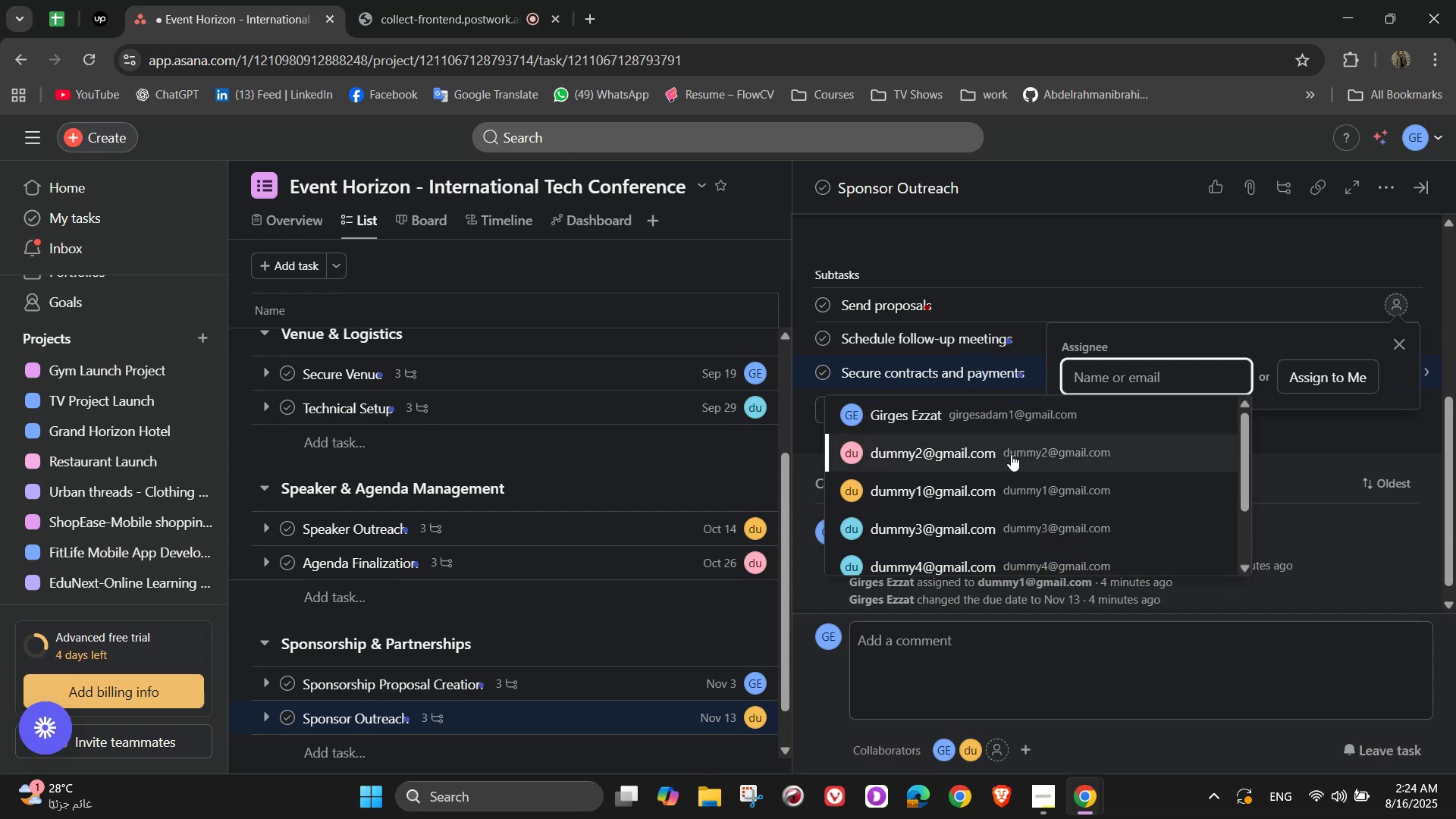 
left_click([980, 487])
 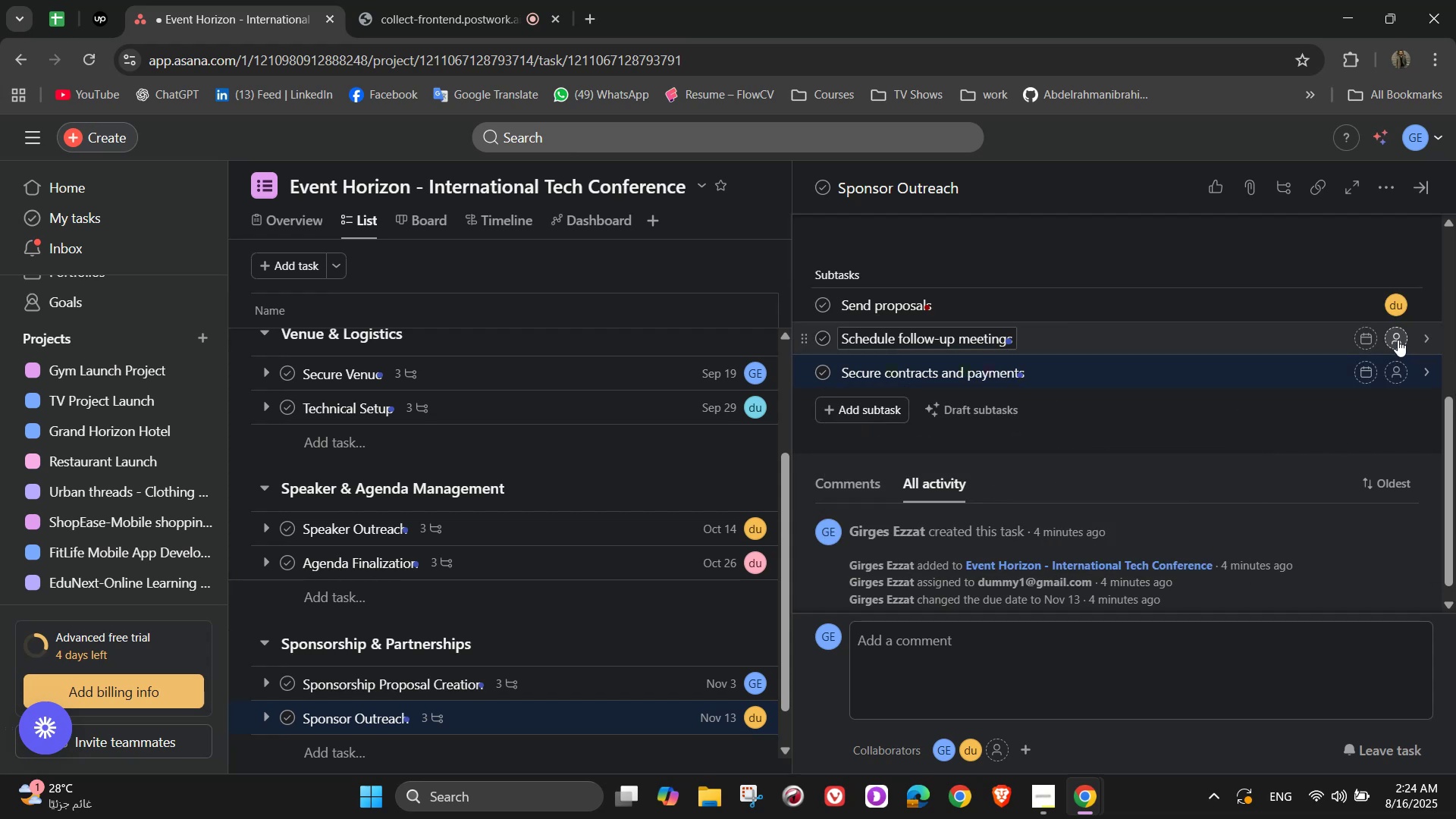 
left_click([1392, 335])
 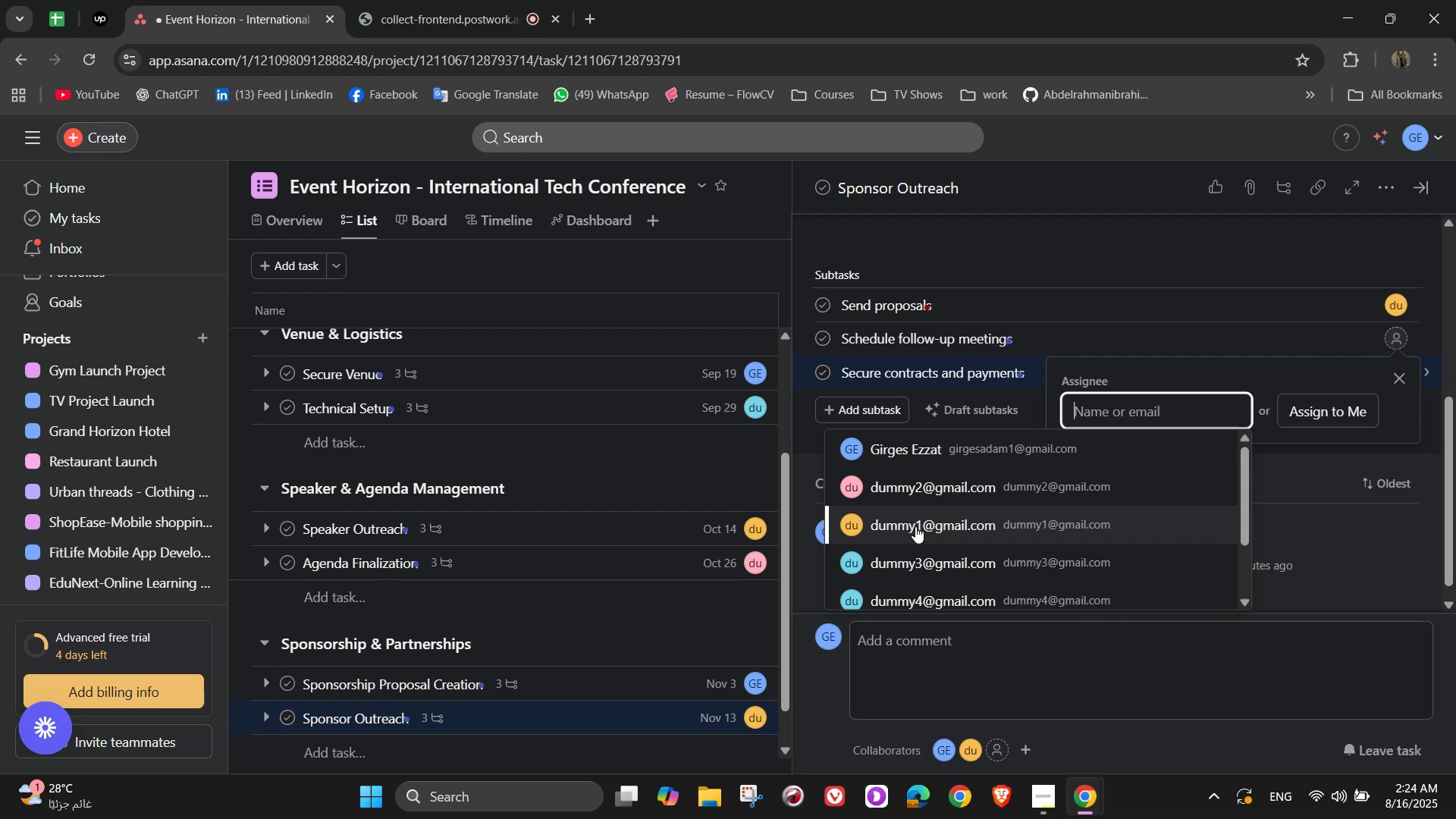 
left_click([935, 570])
 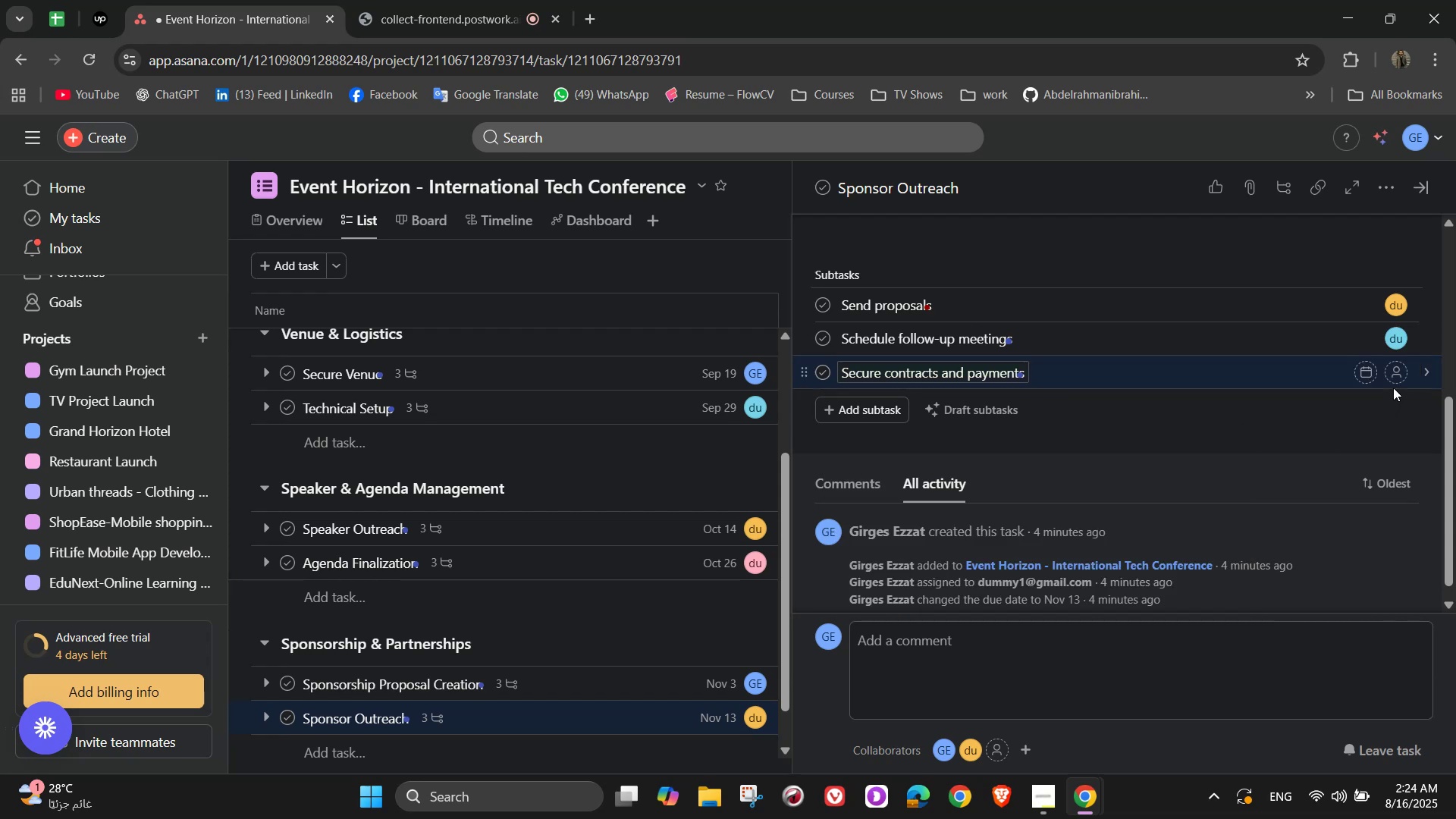 
left_click([1393, 381])
 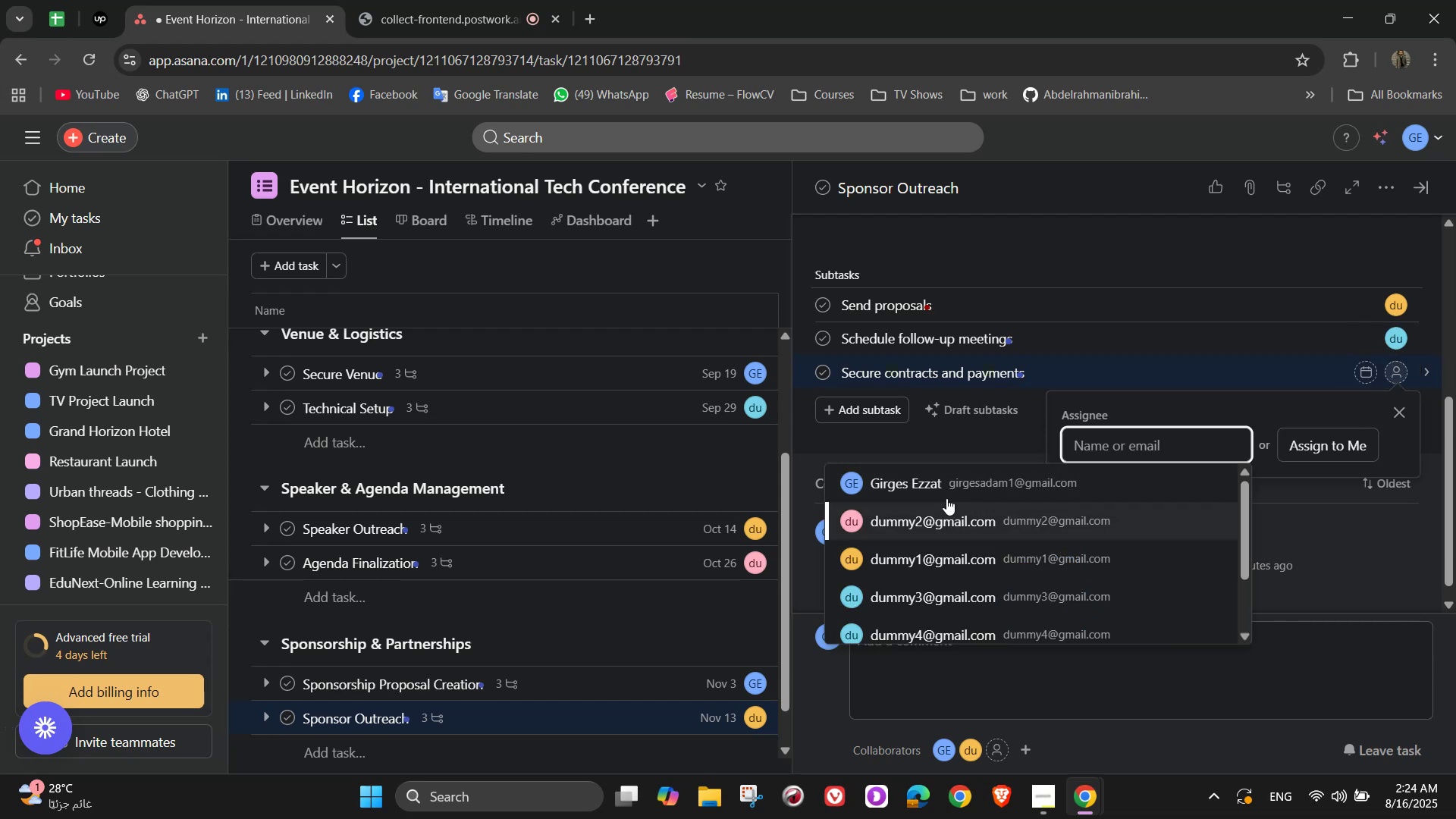 
left_click([946, 481])
 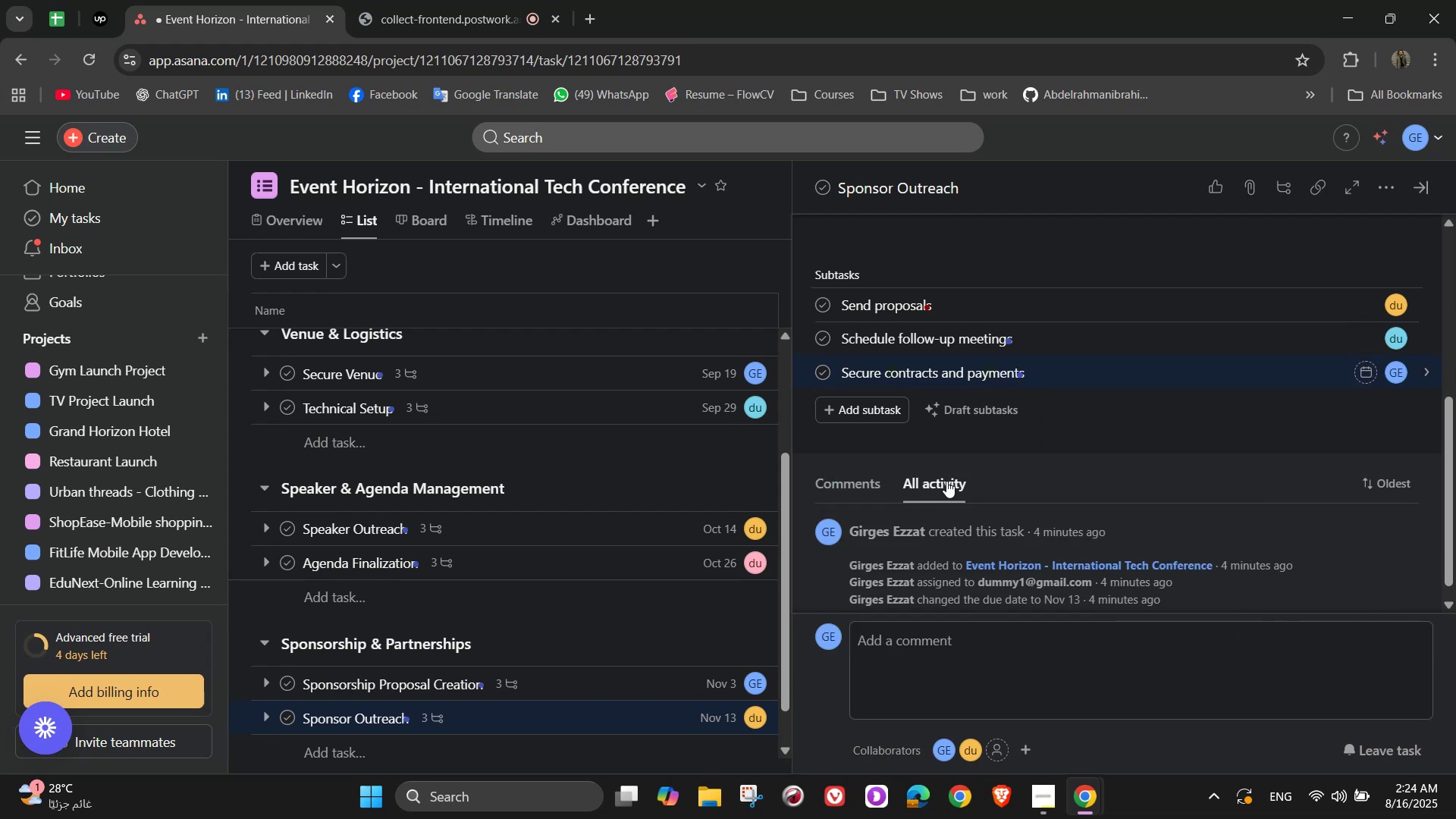 
scroll: coordinate [1016, 468], scroll_direction: up, amount: 4.0
 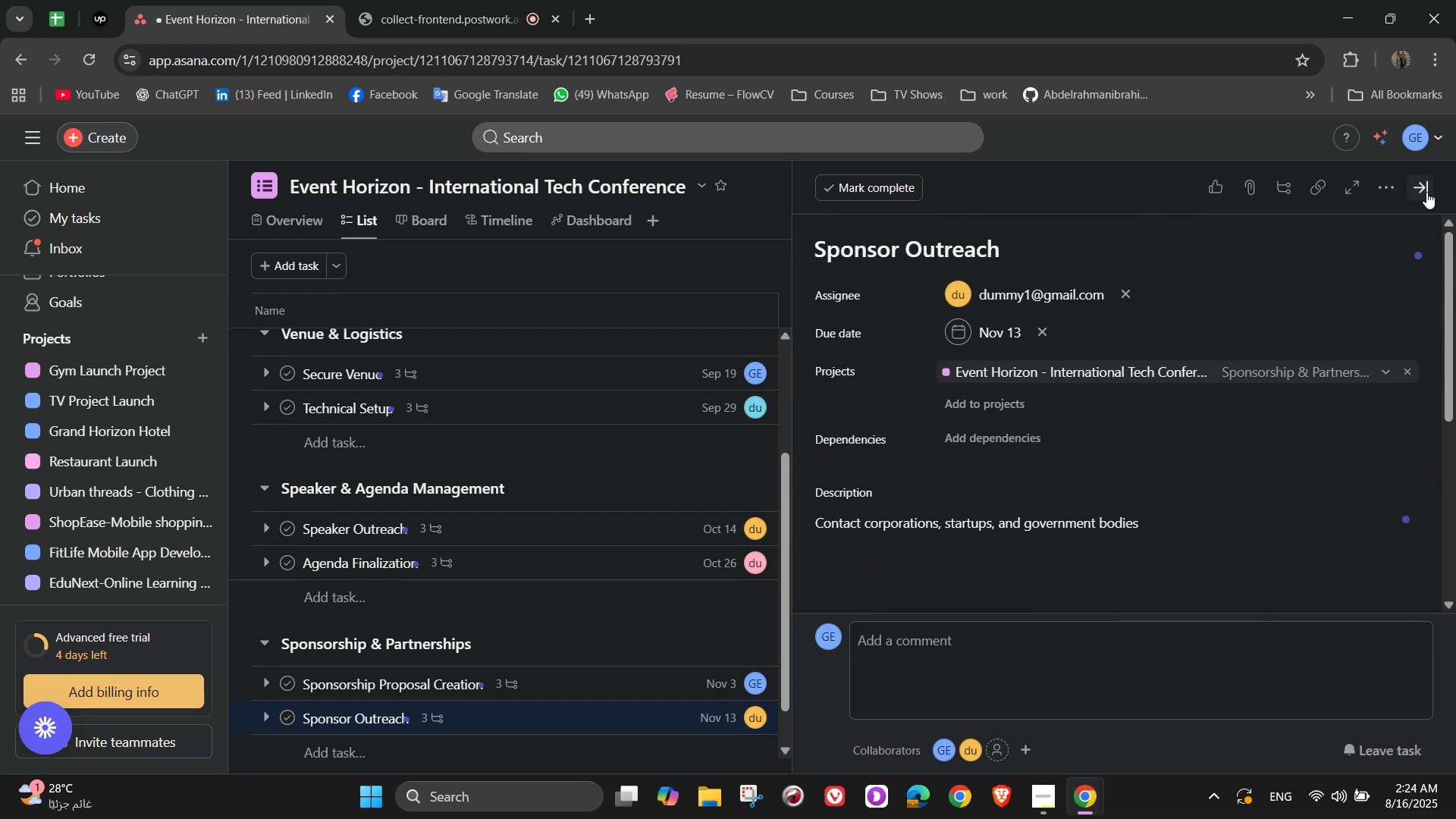 
left_click([1426, 192])
 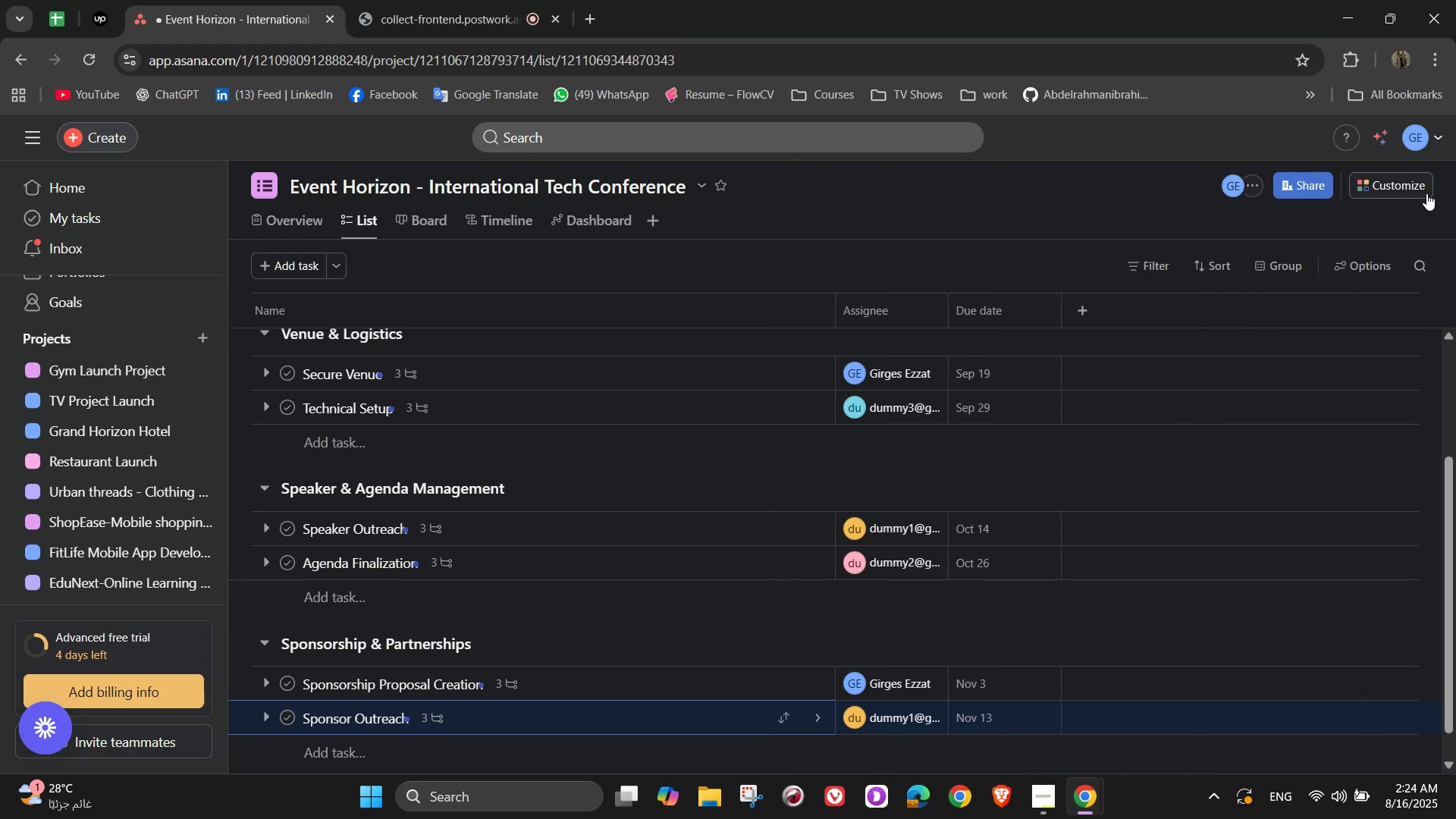 
wait(8.18)
 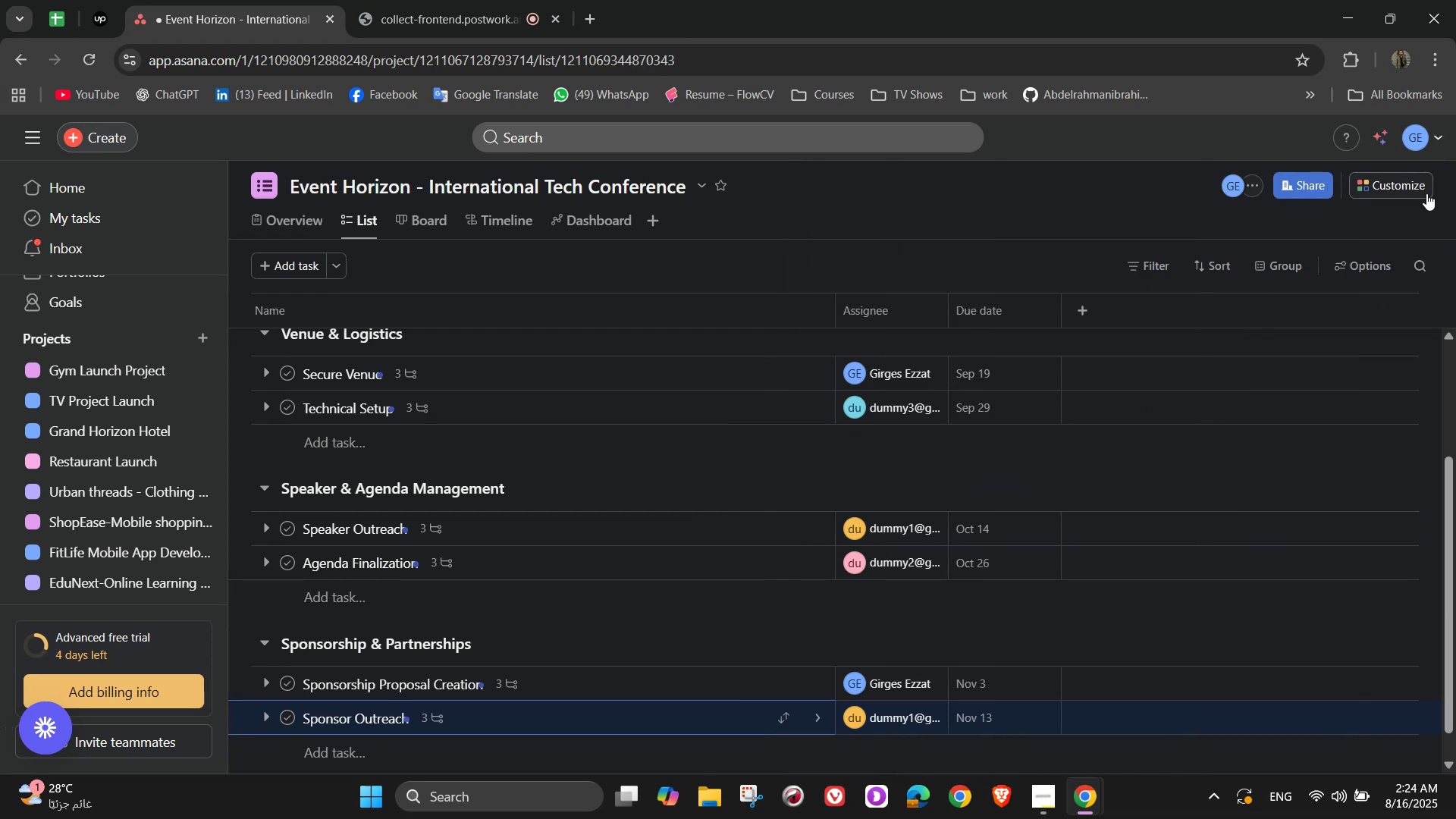 
scroll: coordinate [323, 518], scroll_direction: down, amount: 2.0
 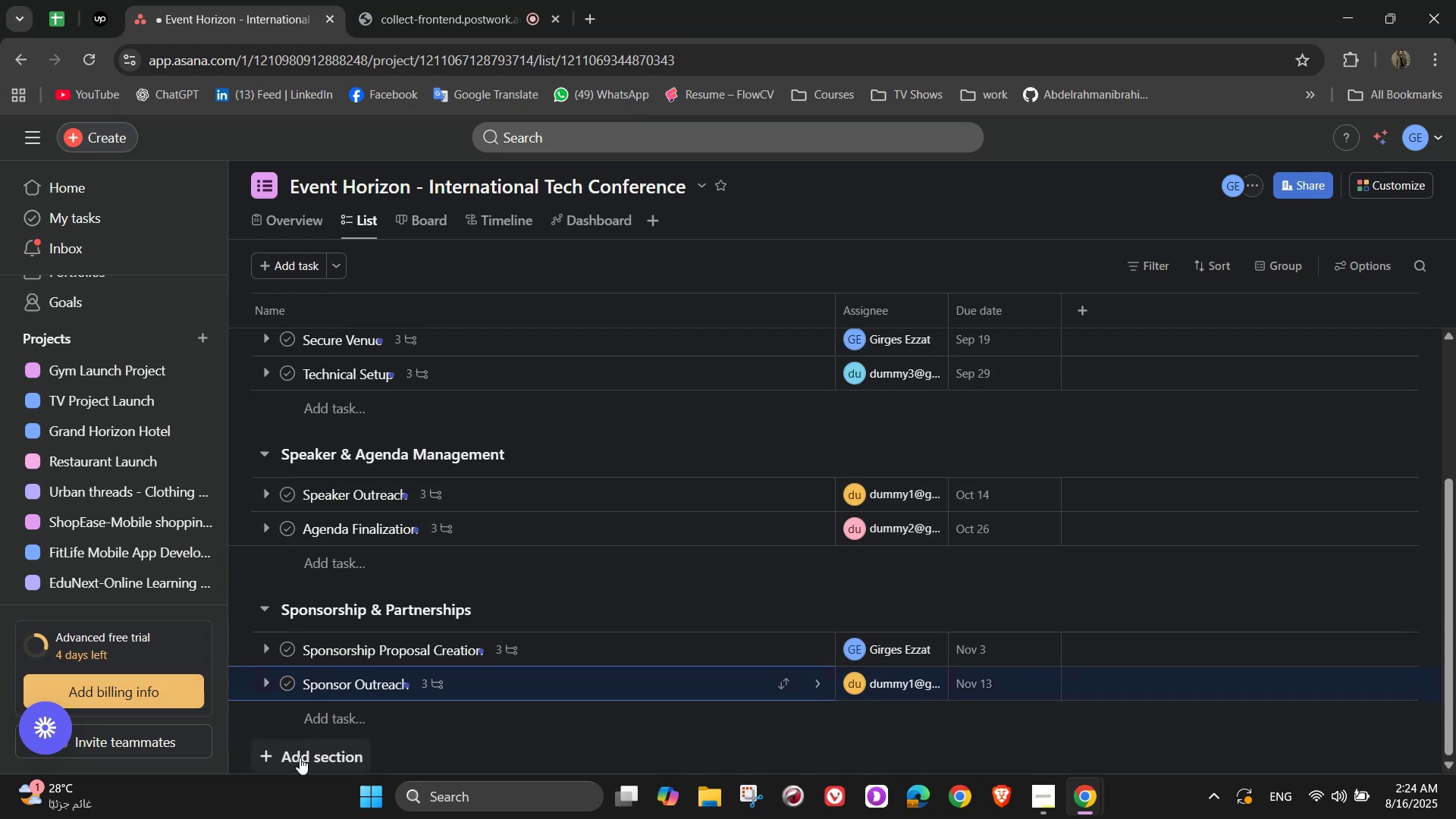 
left_click([301, 758])
 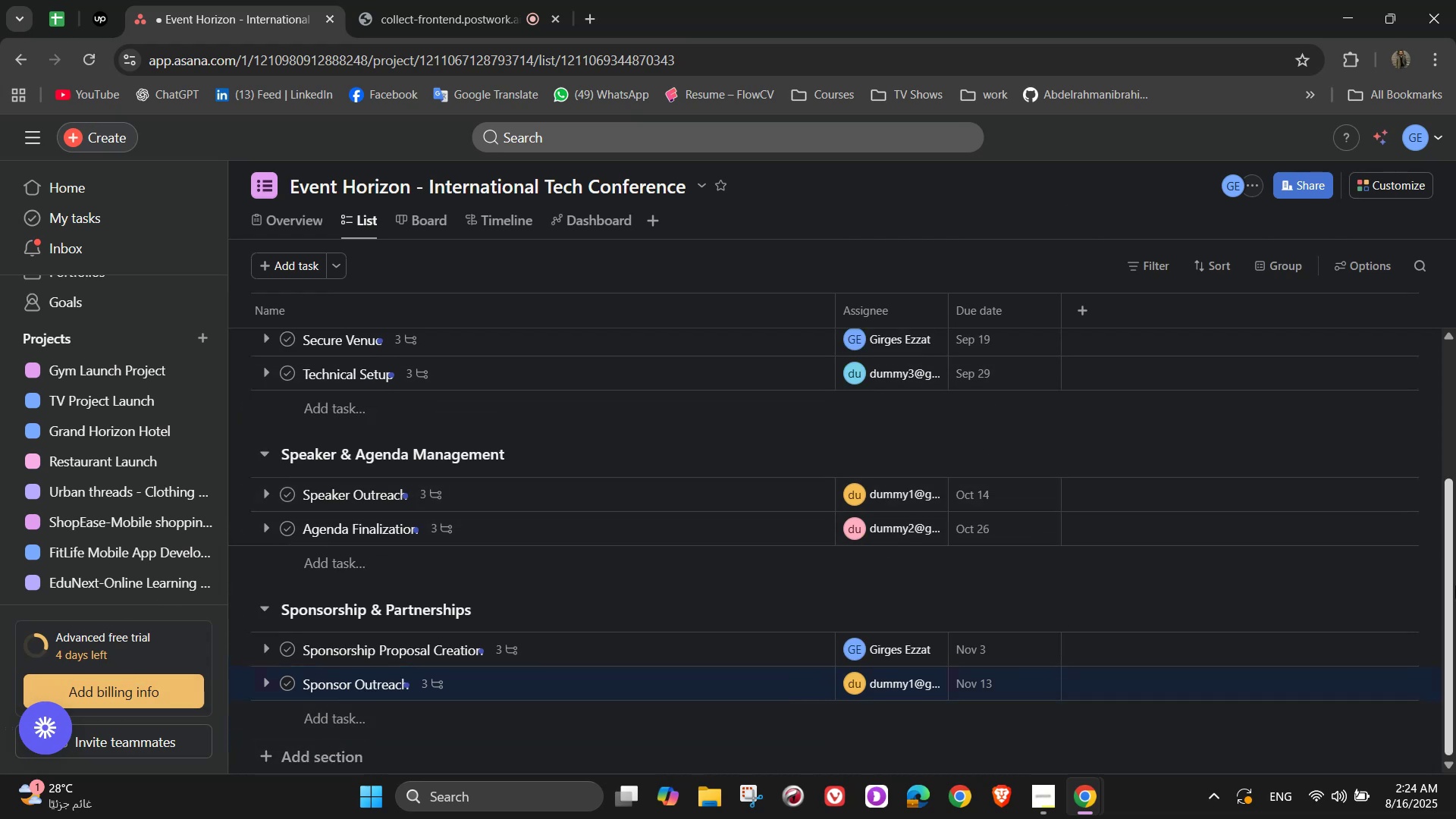 
type(Ma)
 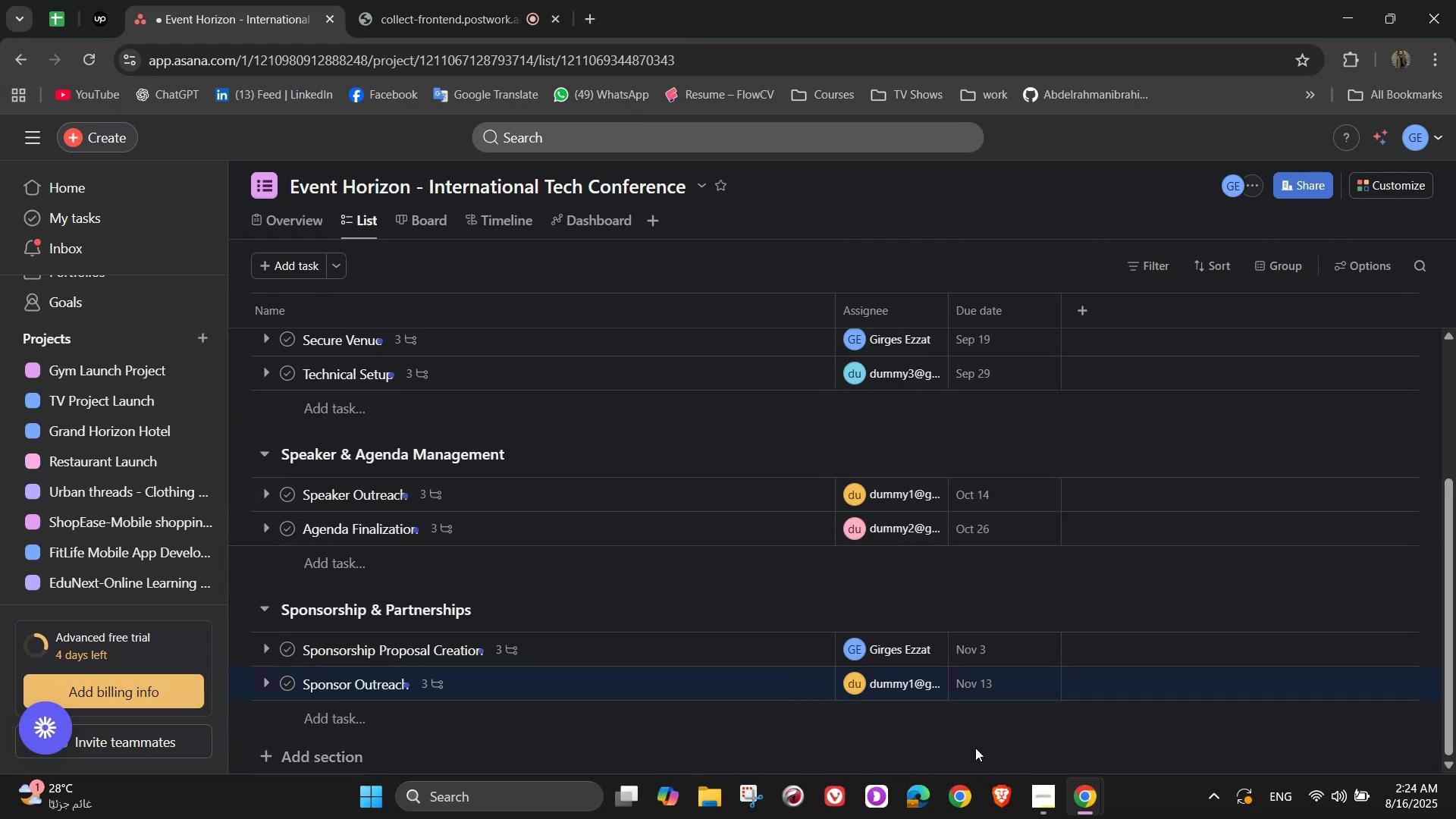 
left_click([322, 739])
 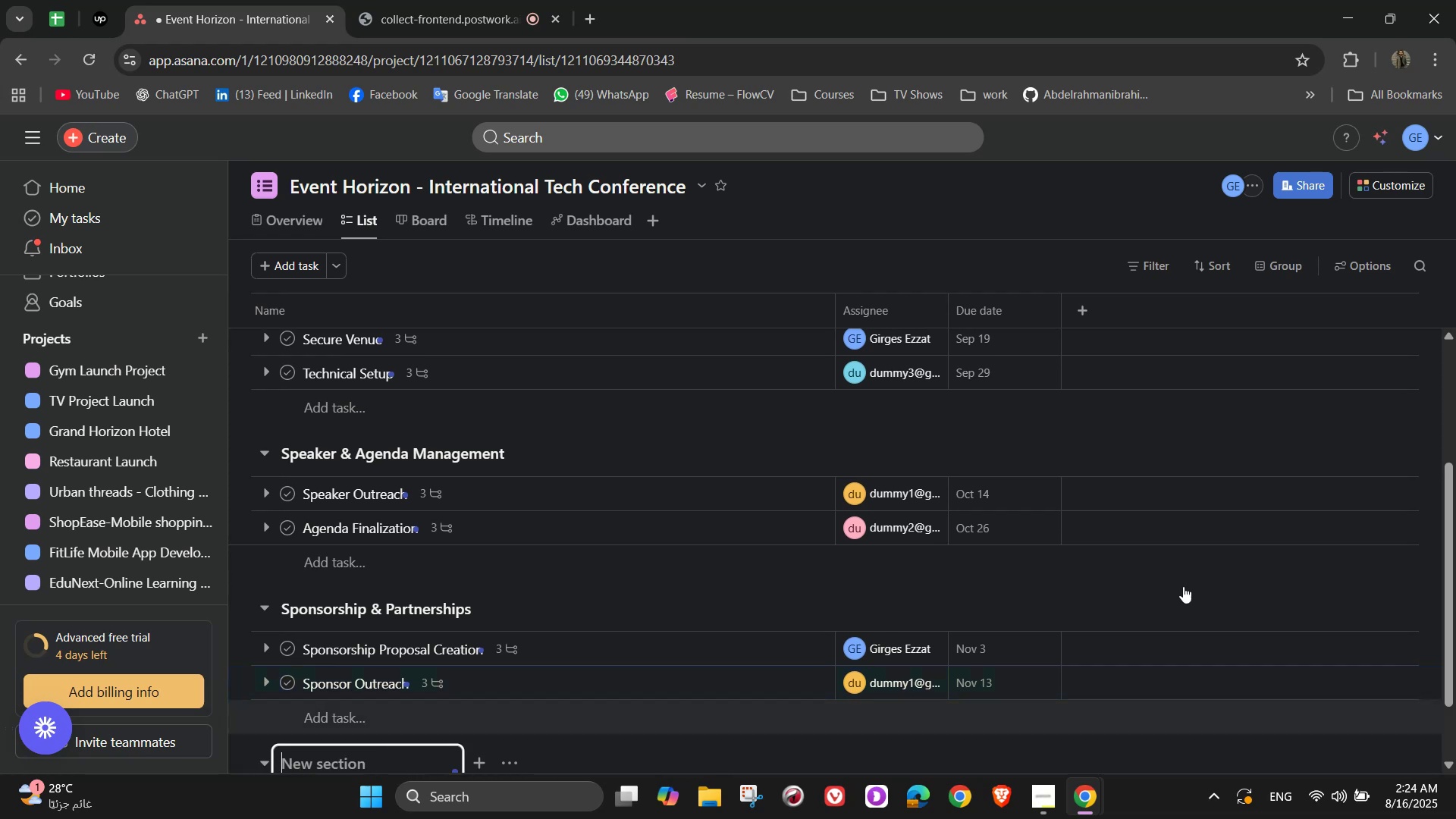 
scroll: coordinate [1343, 525], scroll_direction: down, amount: 4.0
 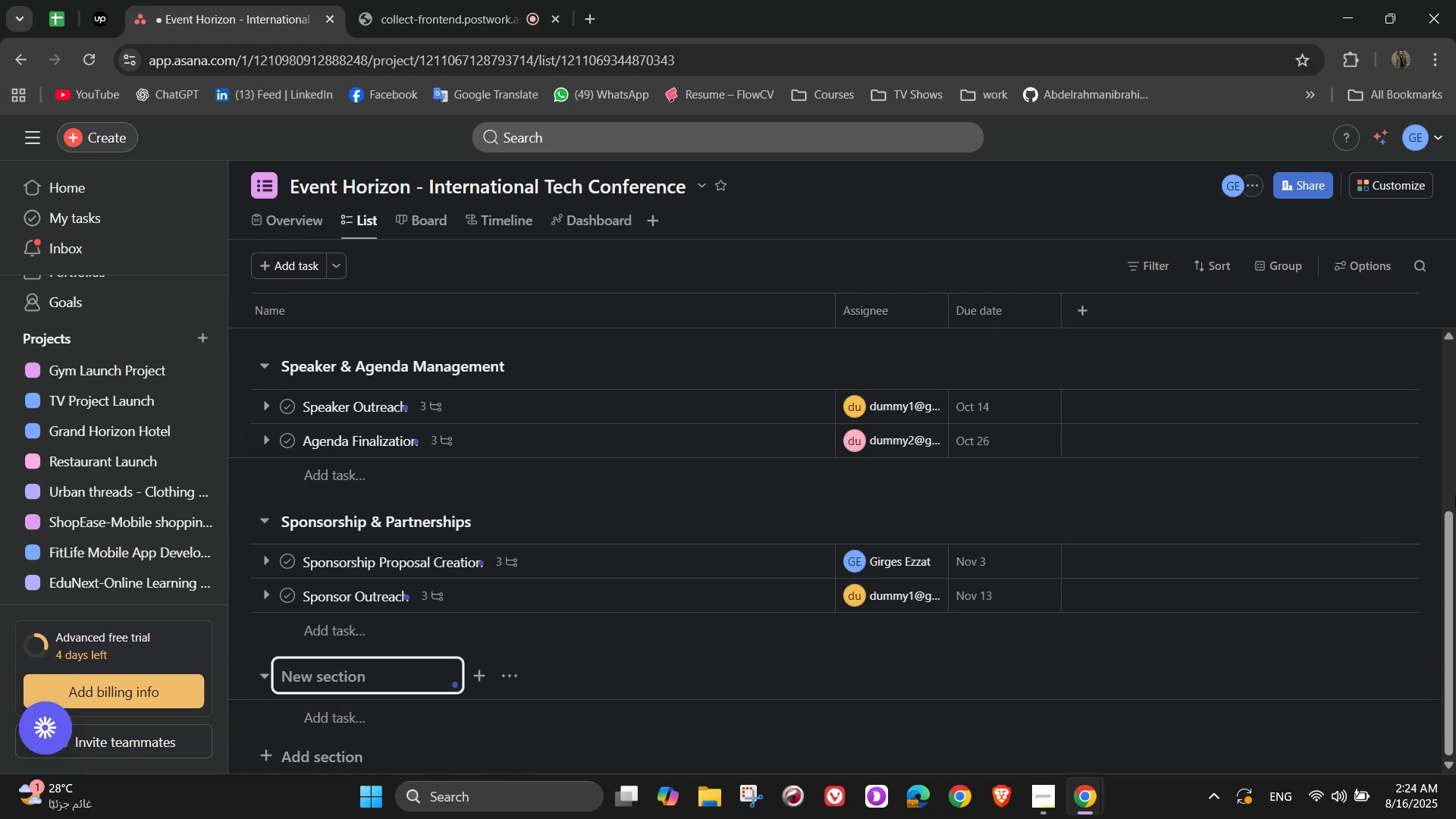 
type(Marketing Campaign)
 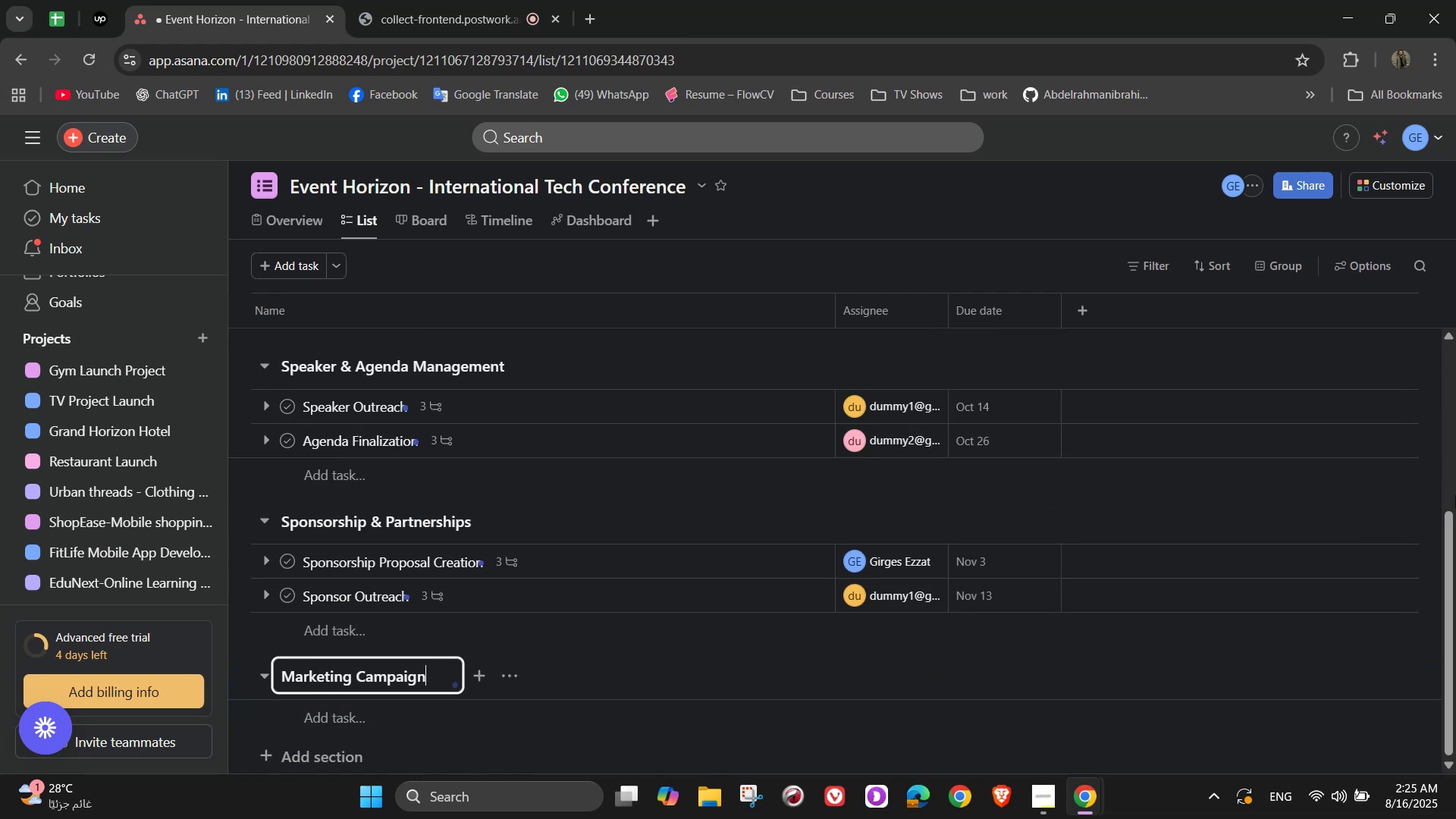 
wait(15.38)
 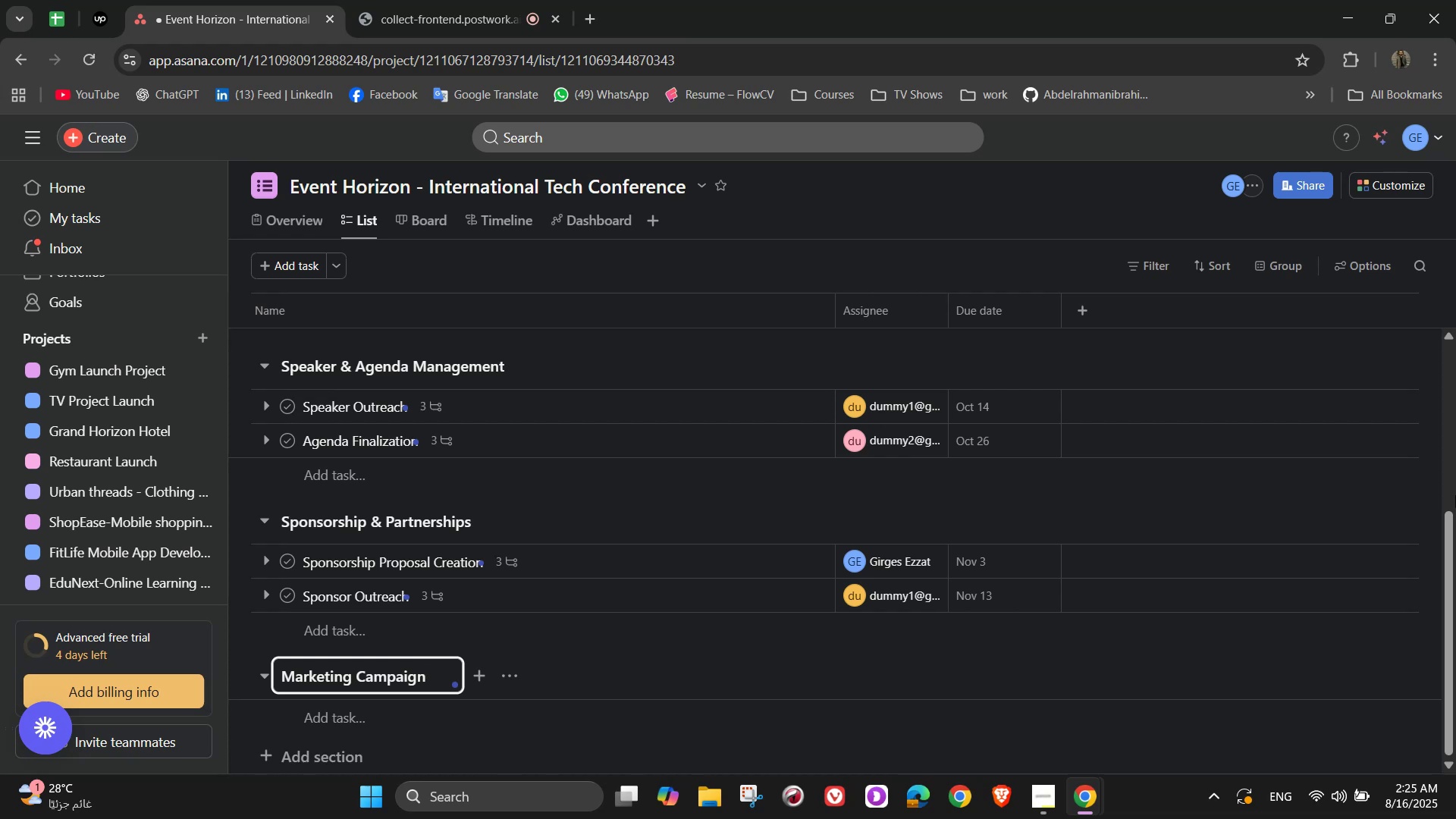 
key(Enter)
 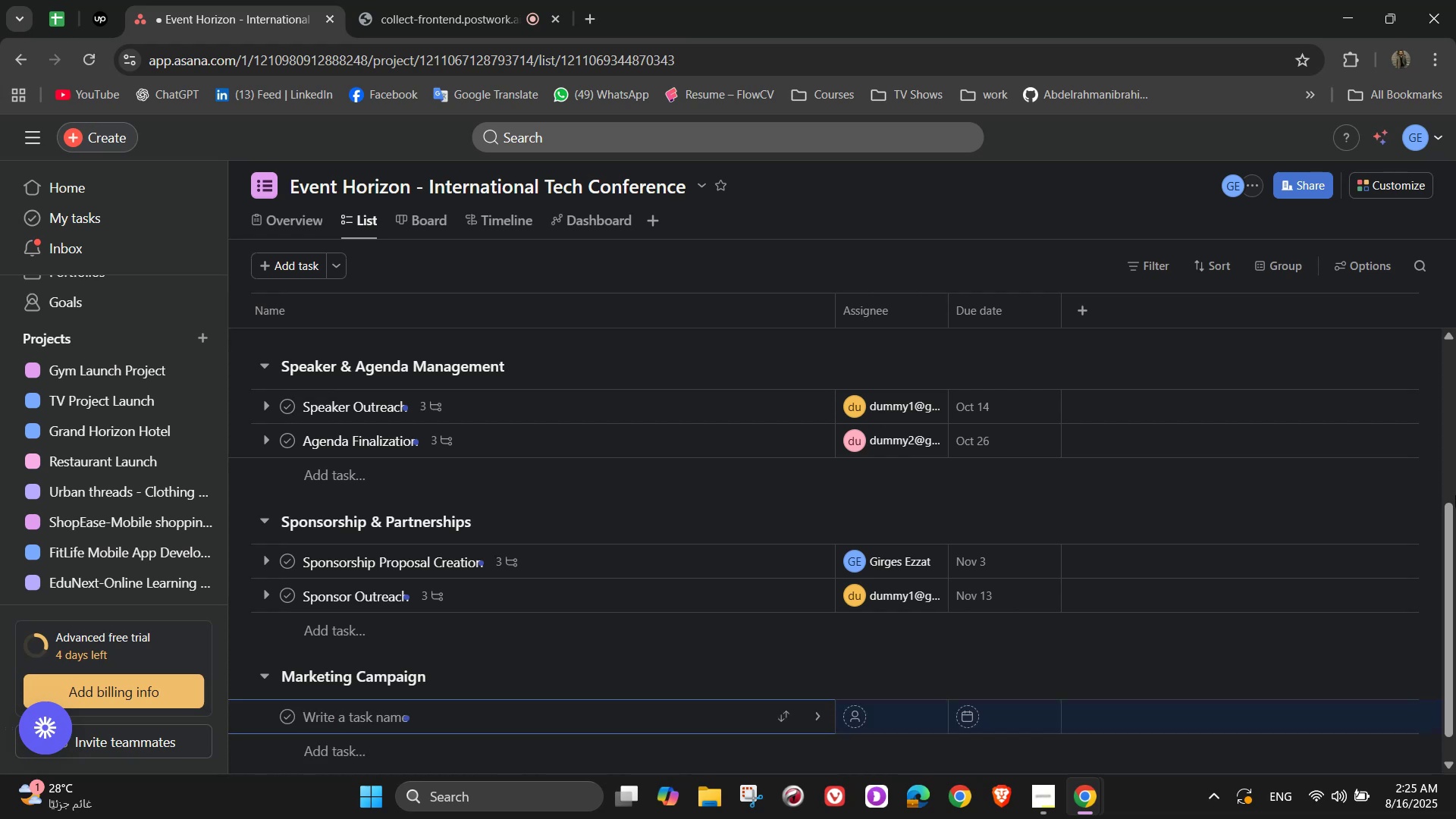 
type(Promote the event across social media )
 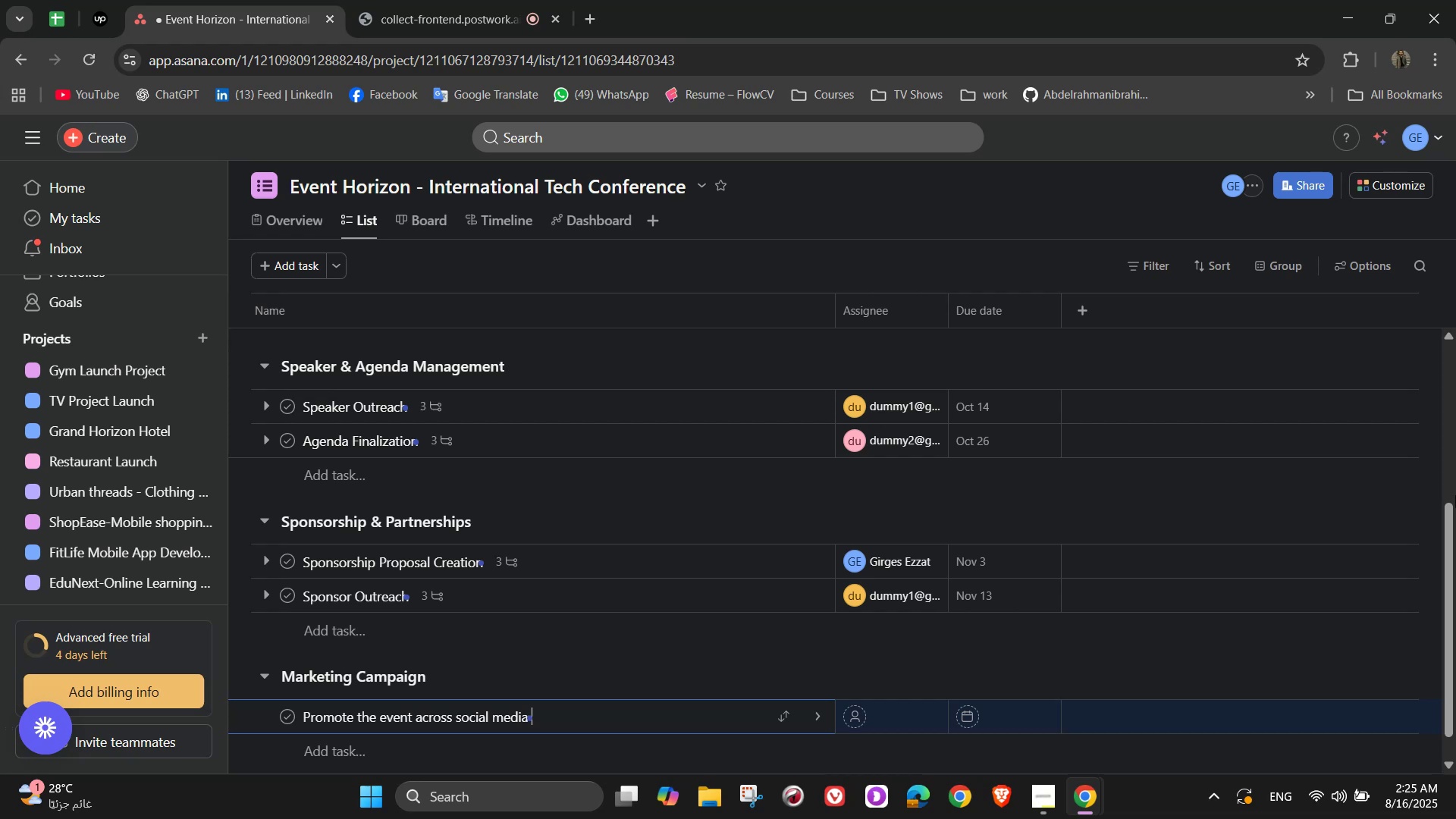 
hold_key(key=Backspace, duration=1.51)
 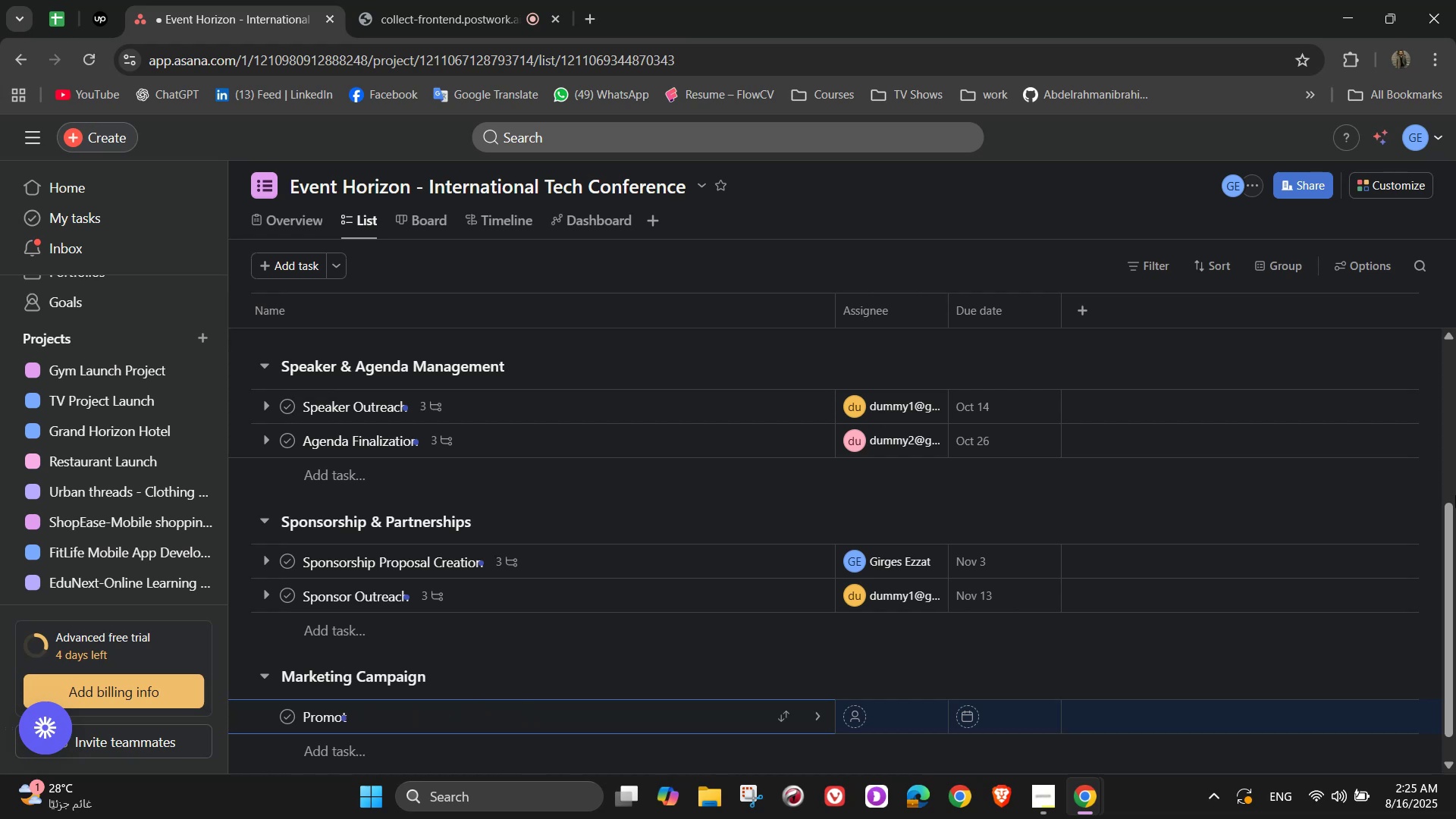 
hold_key(key=Backspace, duration=0.88)
 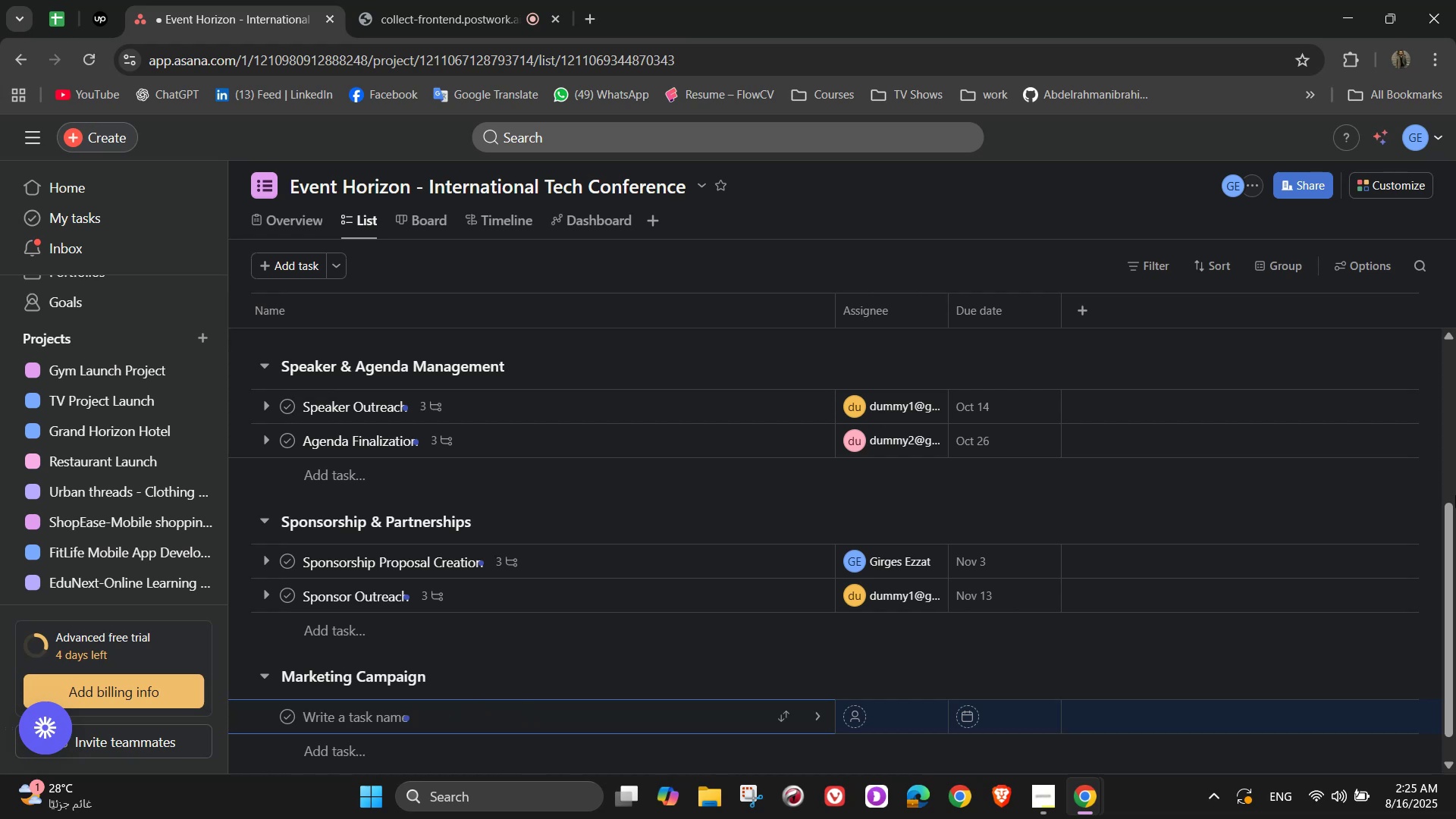 
type(Digital Marketing Campaign)
 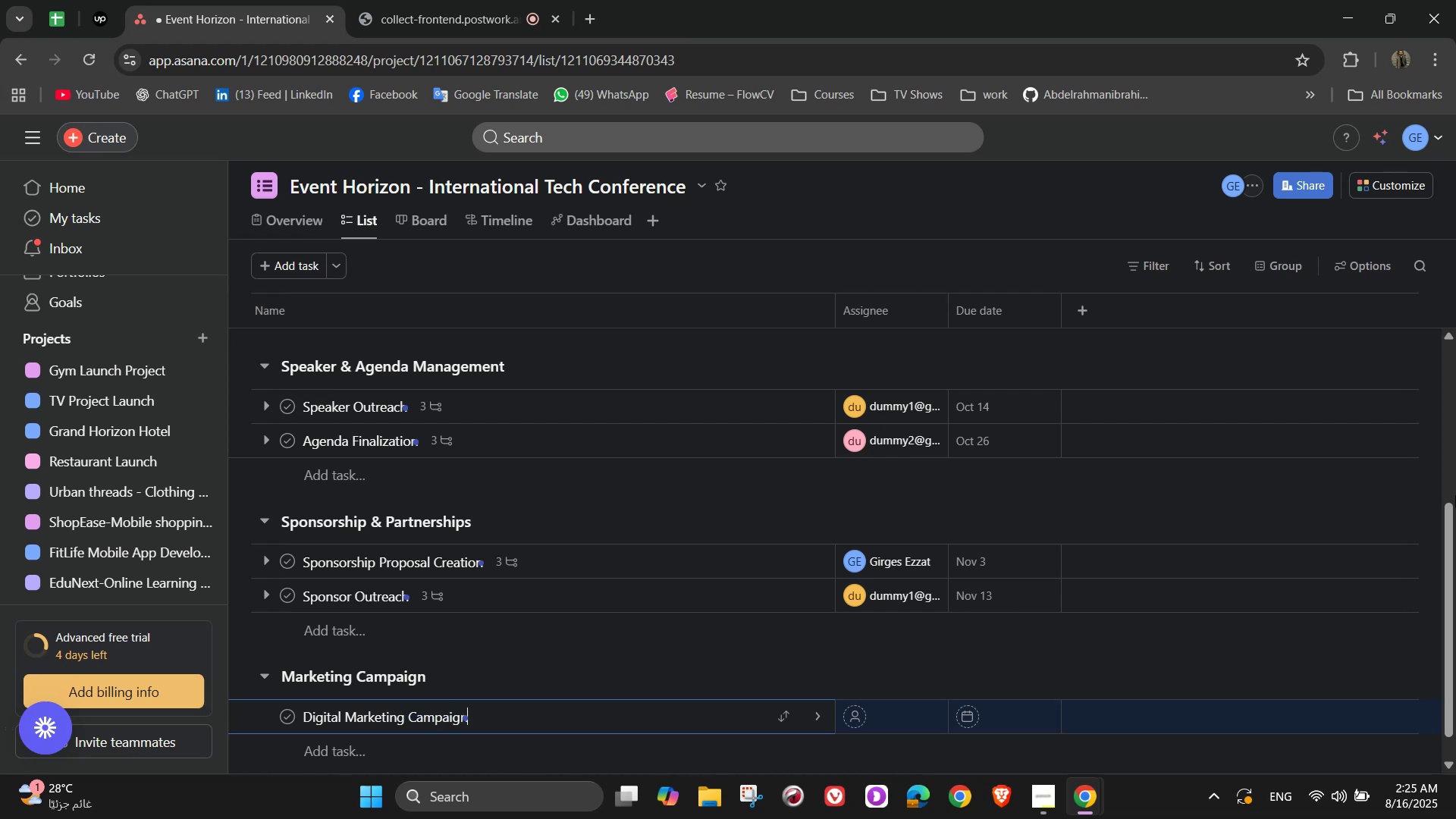 
wait(8.49)
 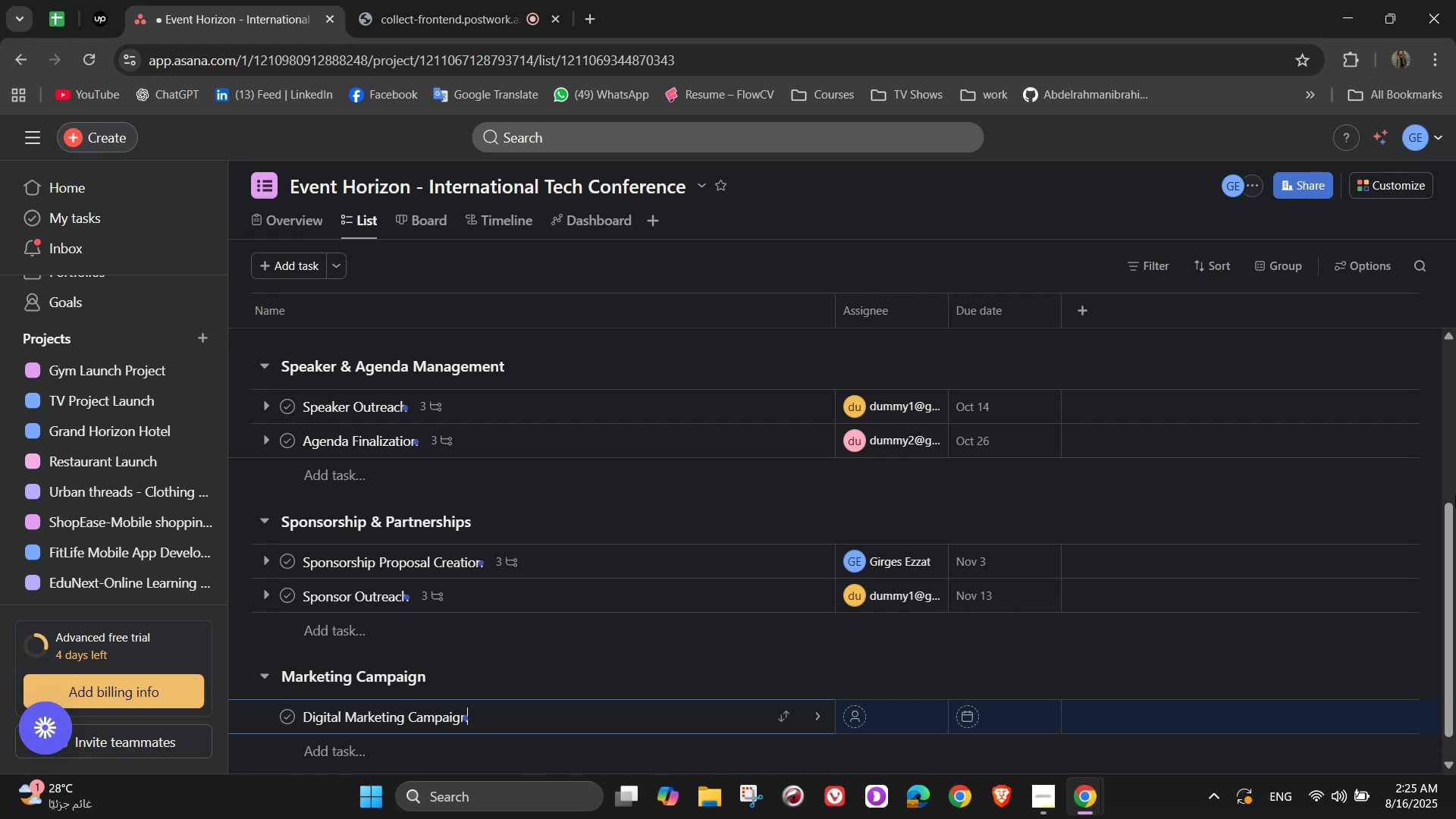 
left_click([989, 302])
 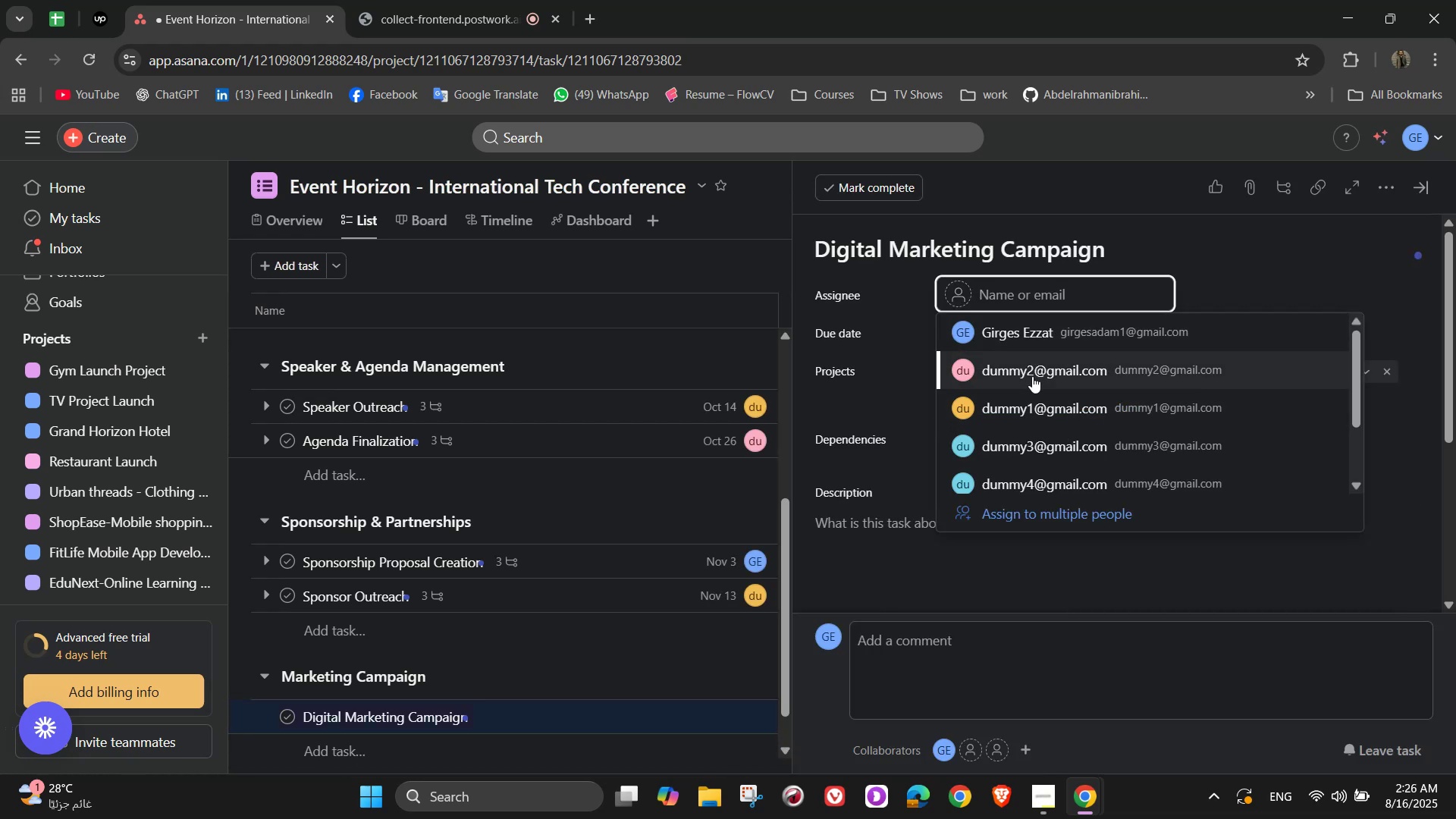 
left_click([1024, 369])
 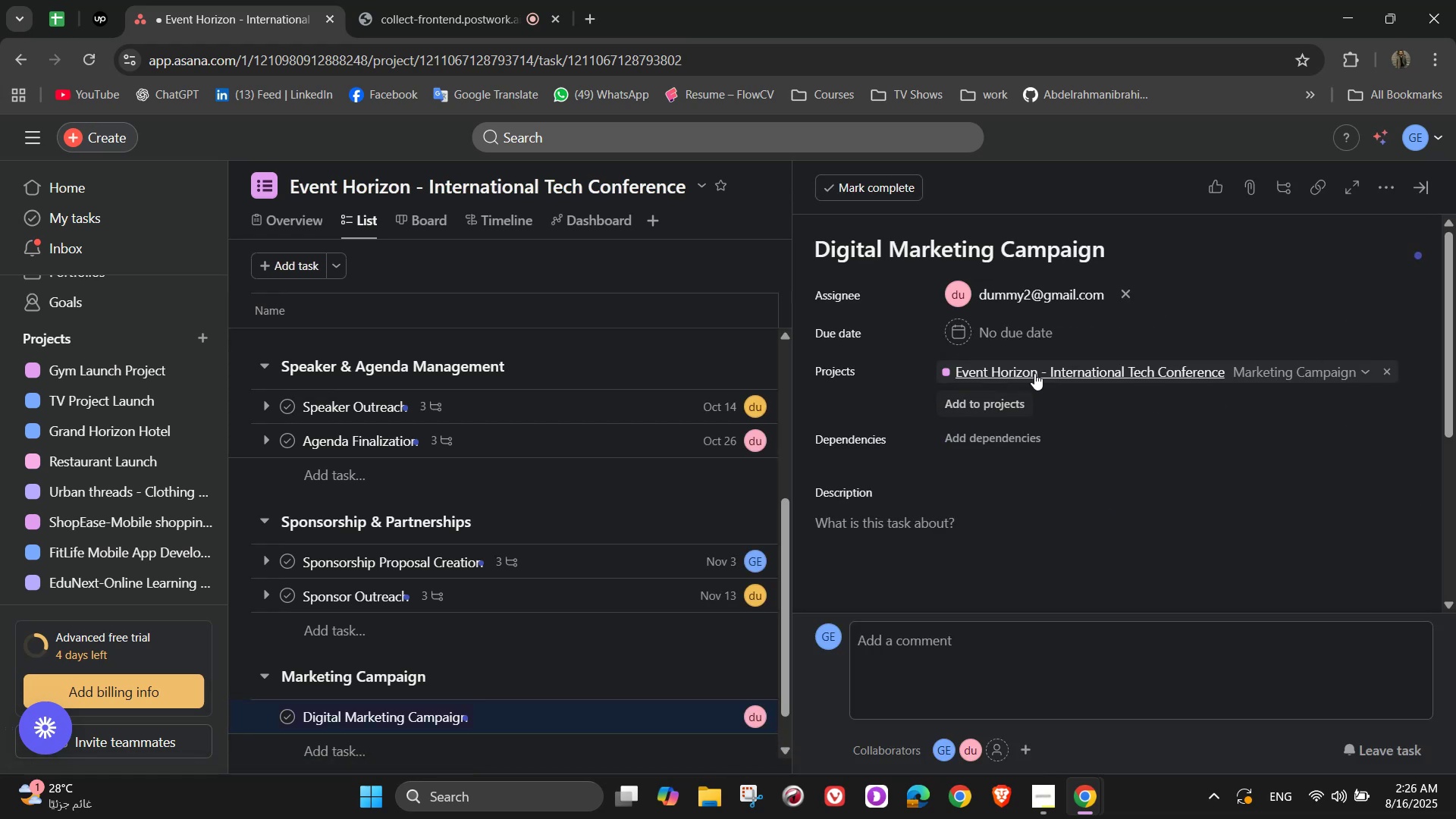 
left_click([1021, 340])
 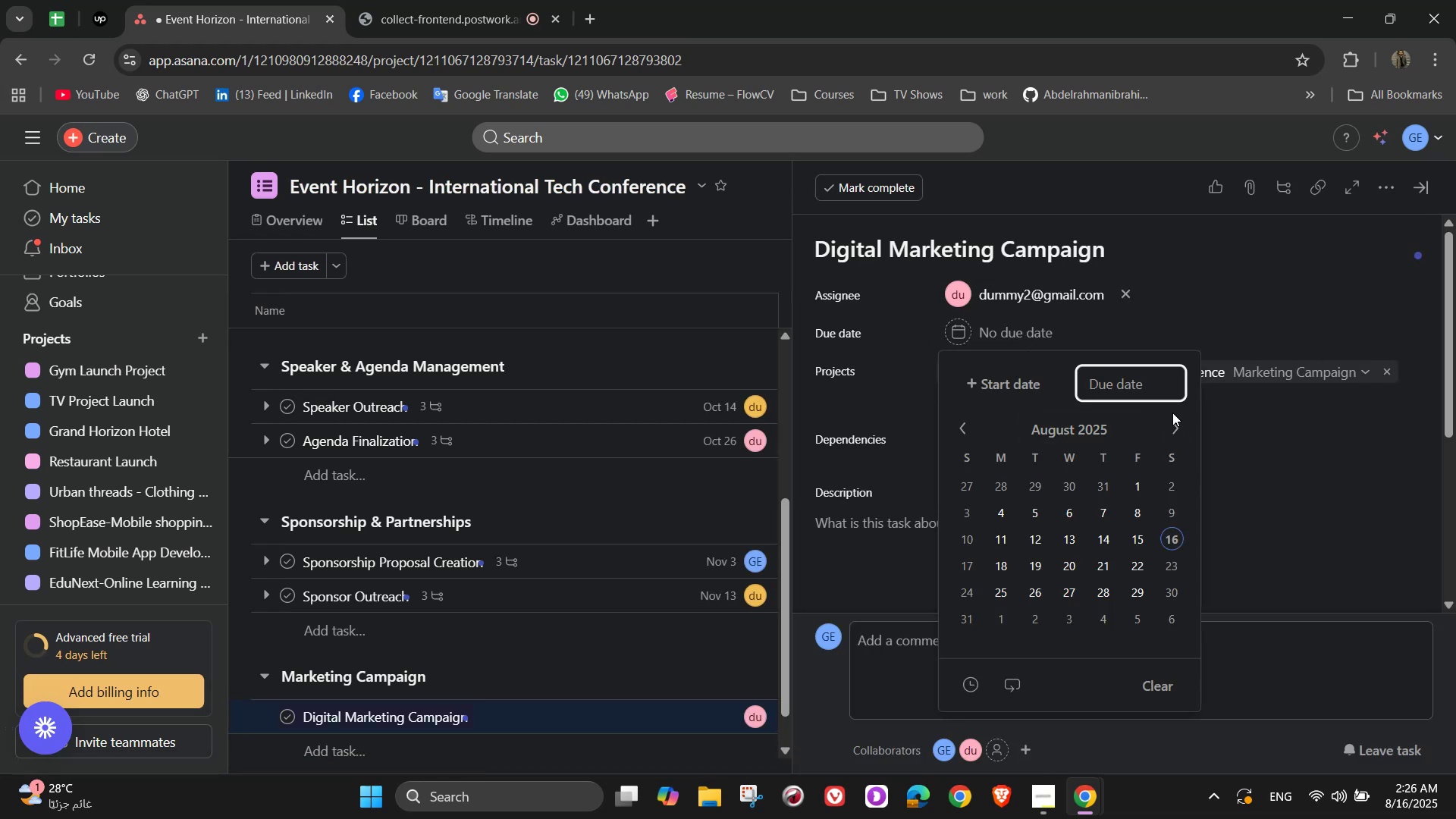 
double_click([1172, 413])
 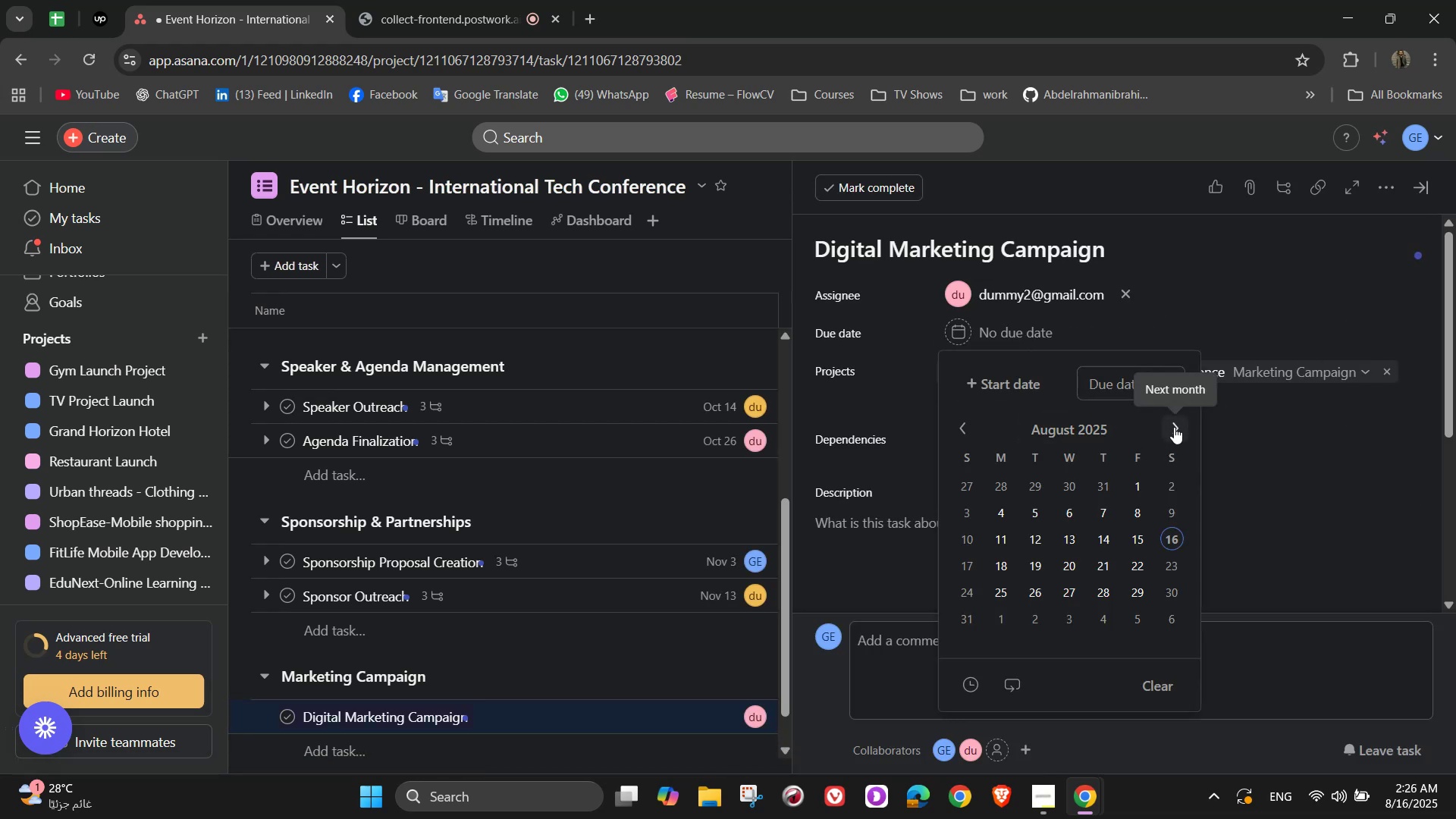 
triple_click([1174, 427])
 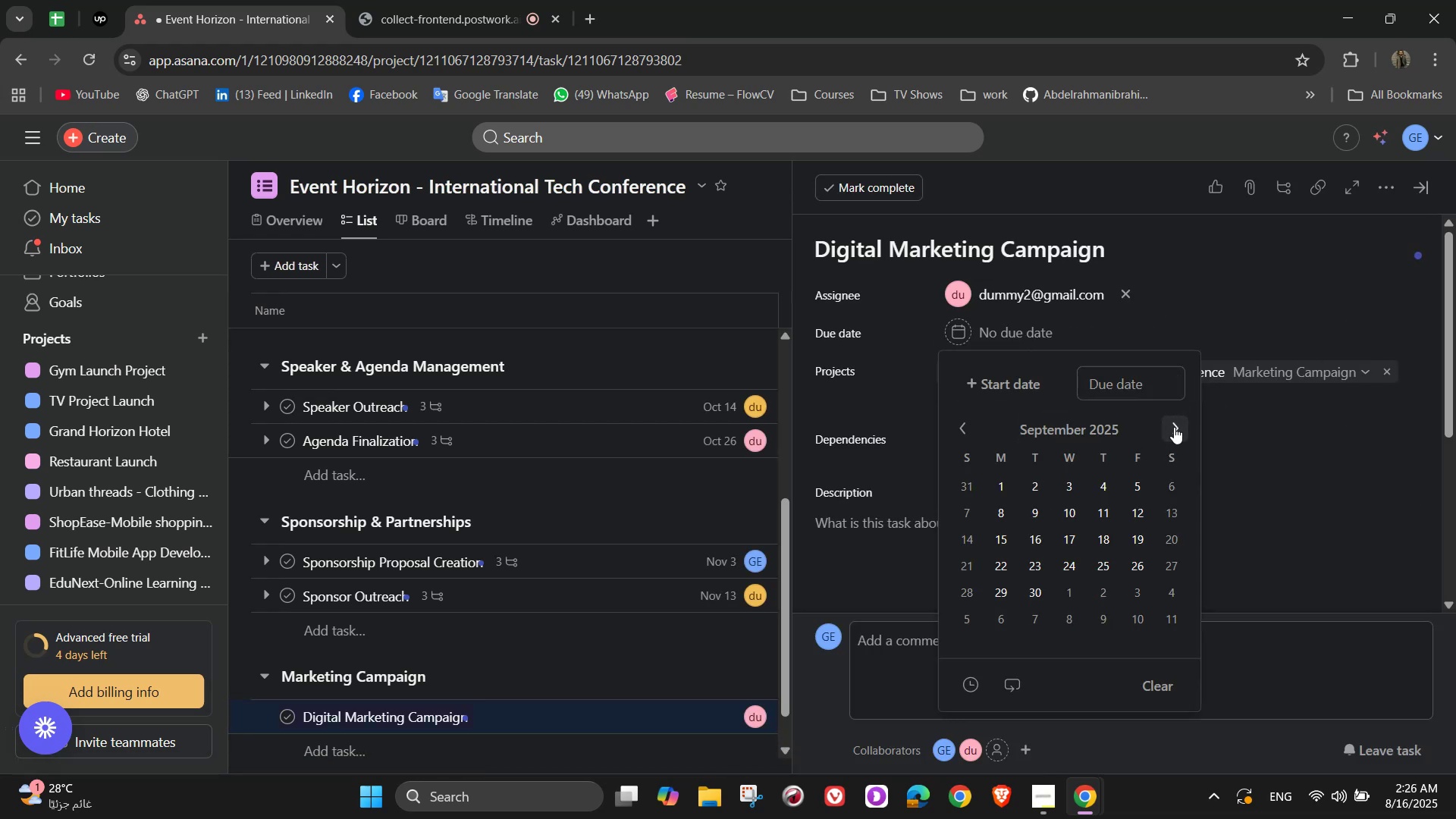 
triple_click([1174, 427])
 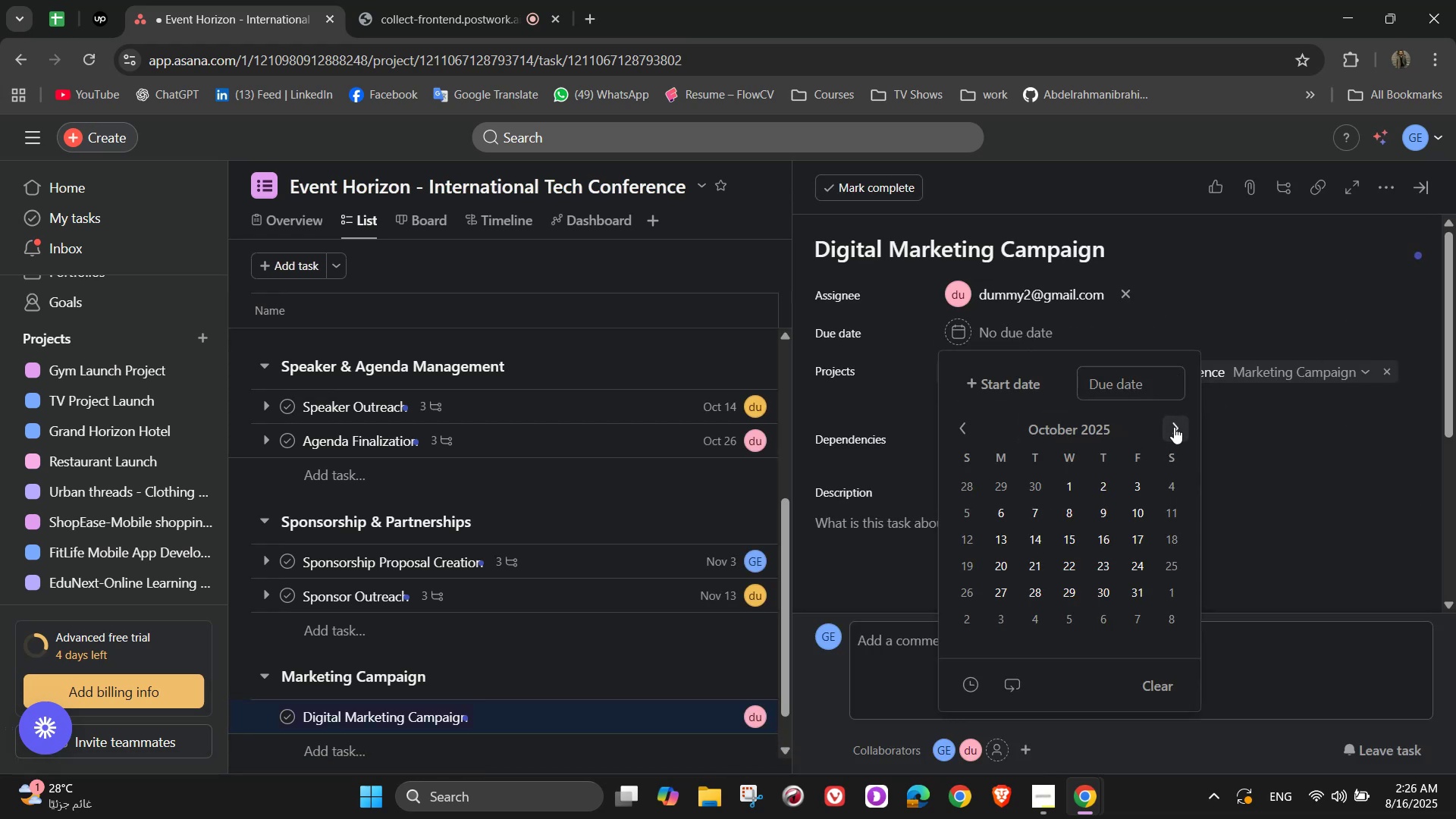 
left_click([1174, 427])
 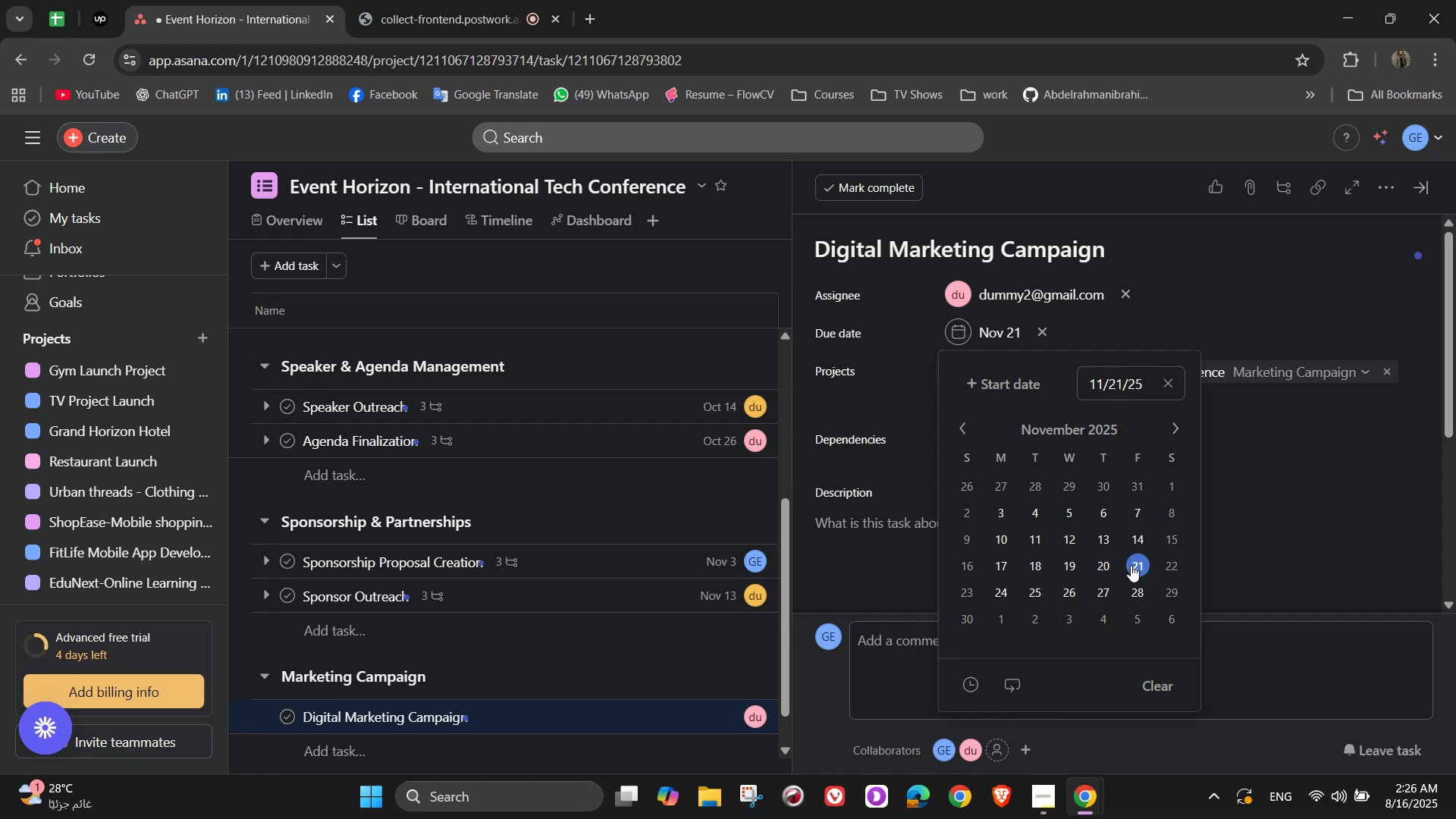 
double_click([1305, 467])
 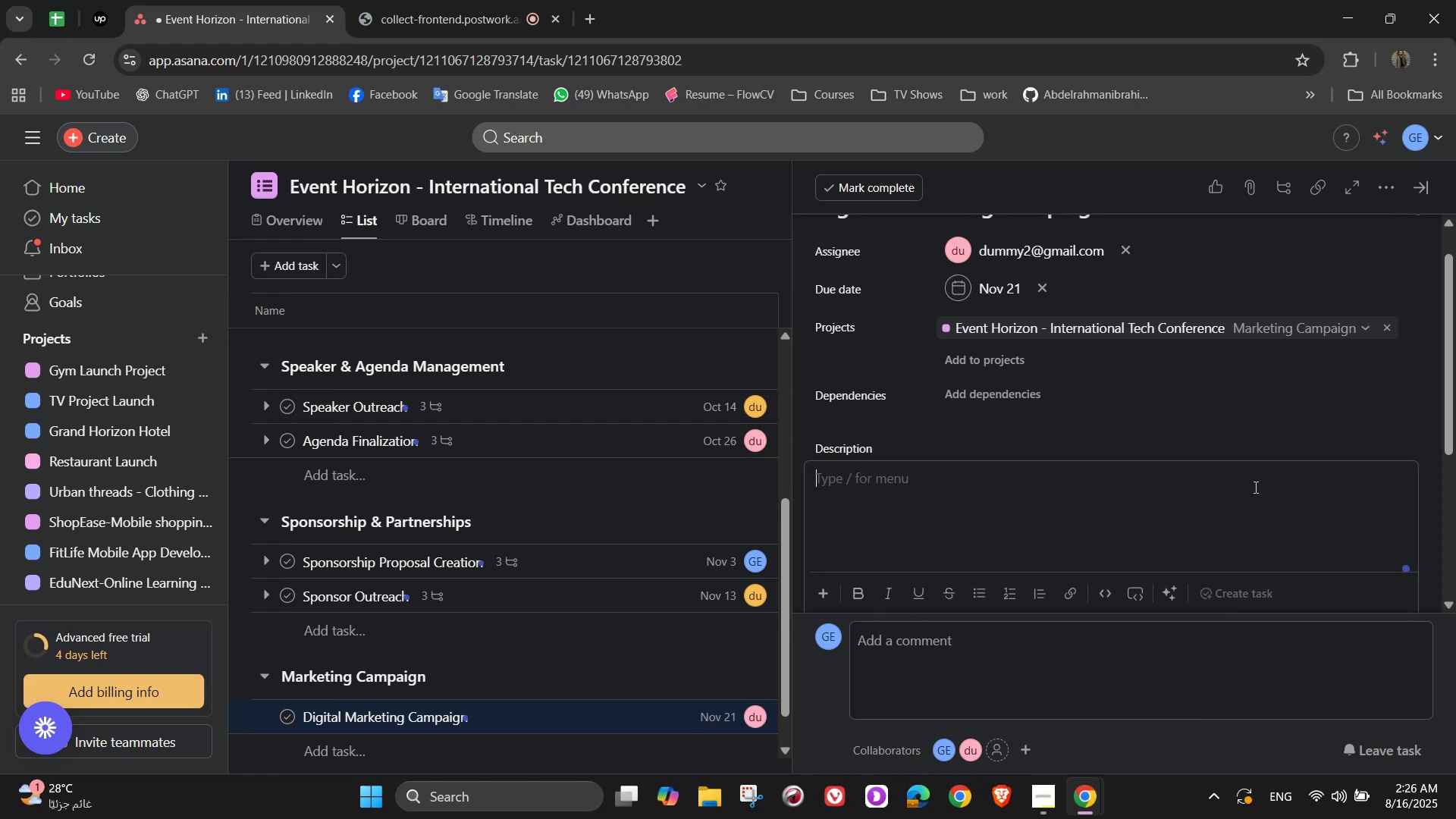 
wait(5.79)
 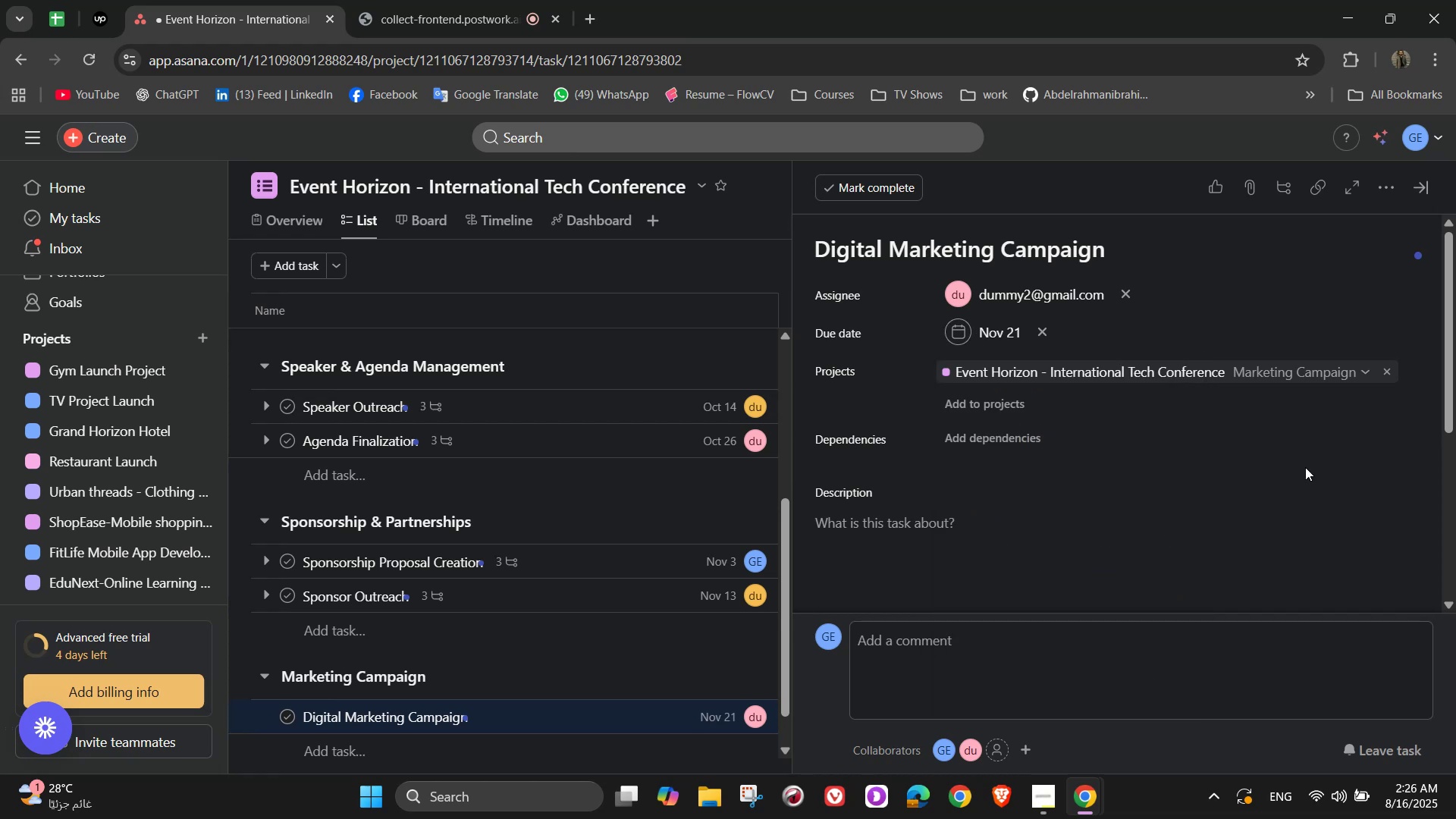 
hold_key(key=ShiftLeft, duration=1.53)
 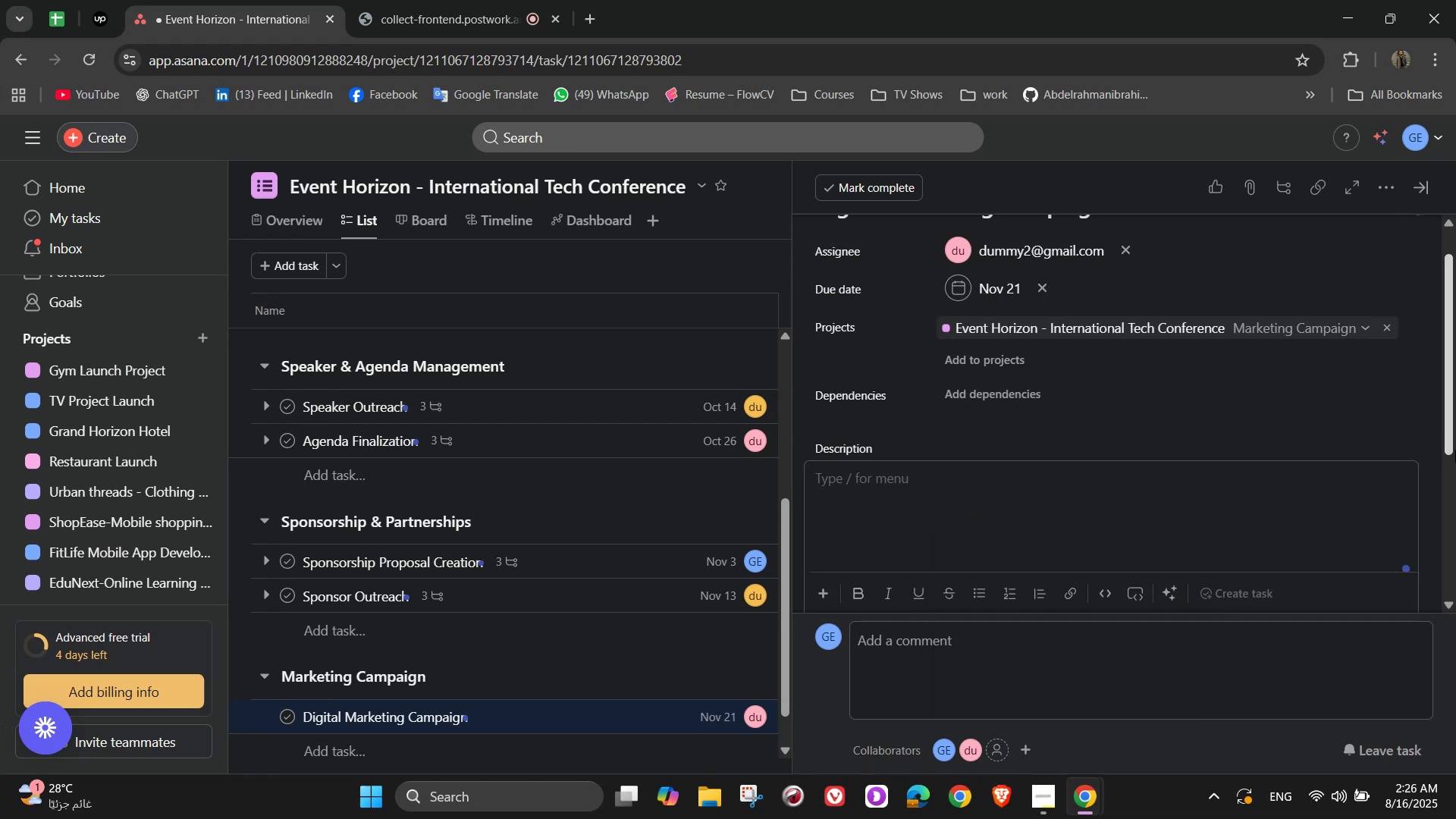 
type(Promote the event )
 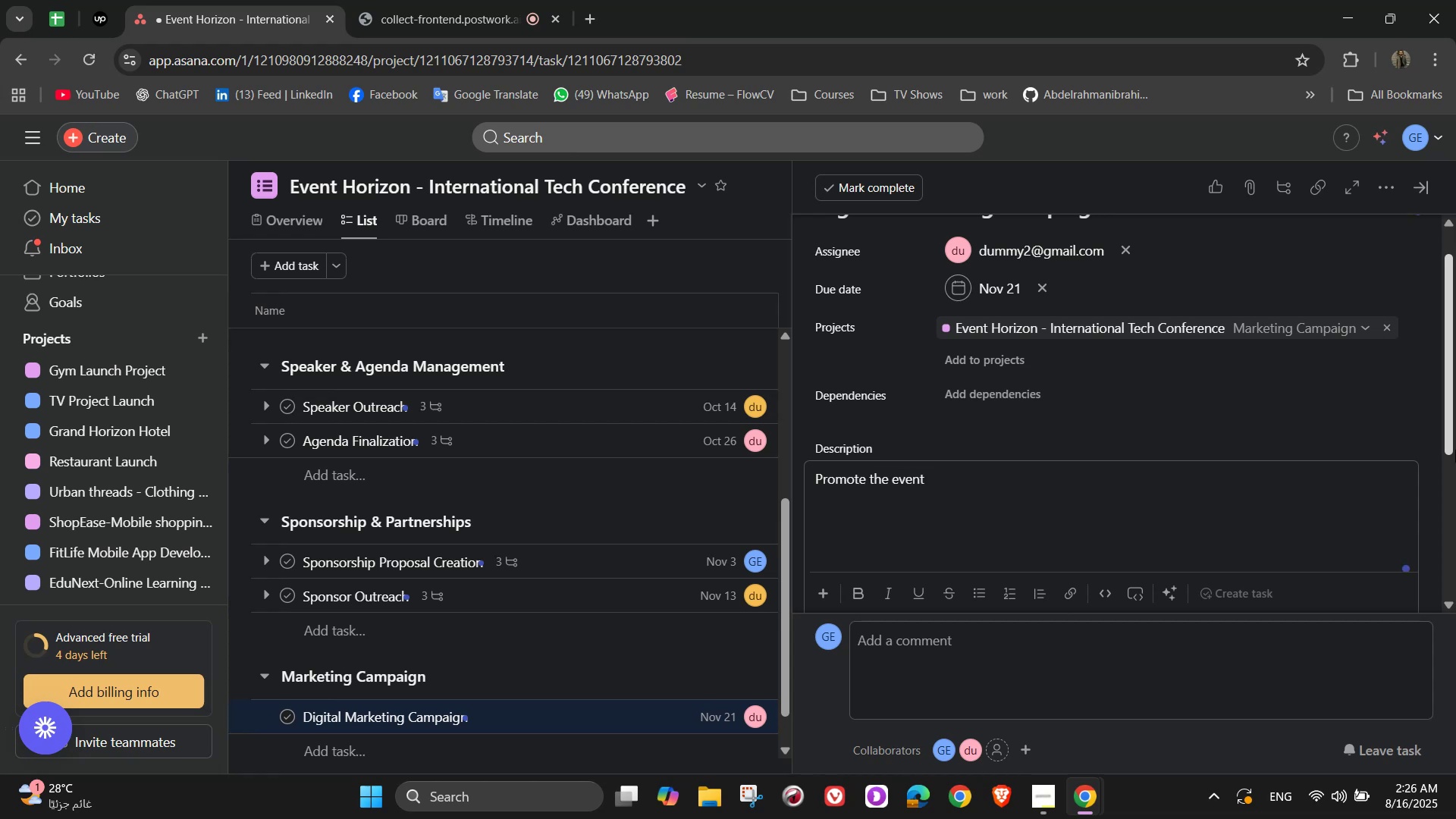 
type(across social )
 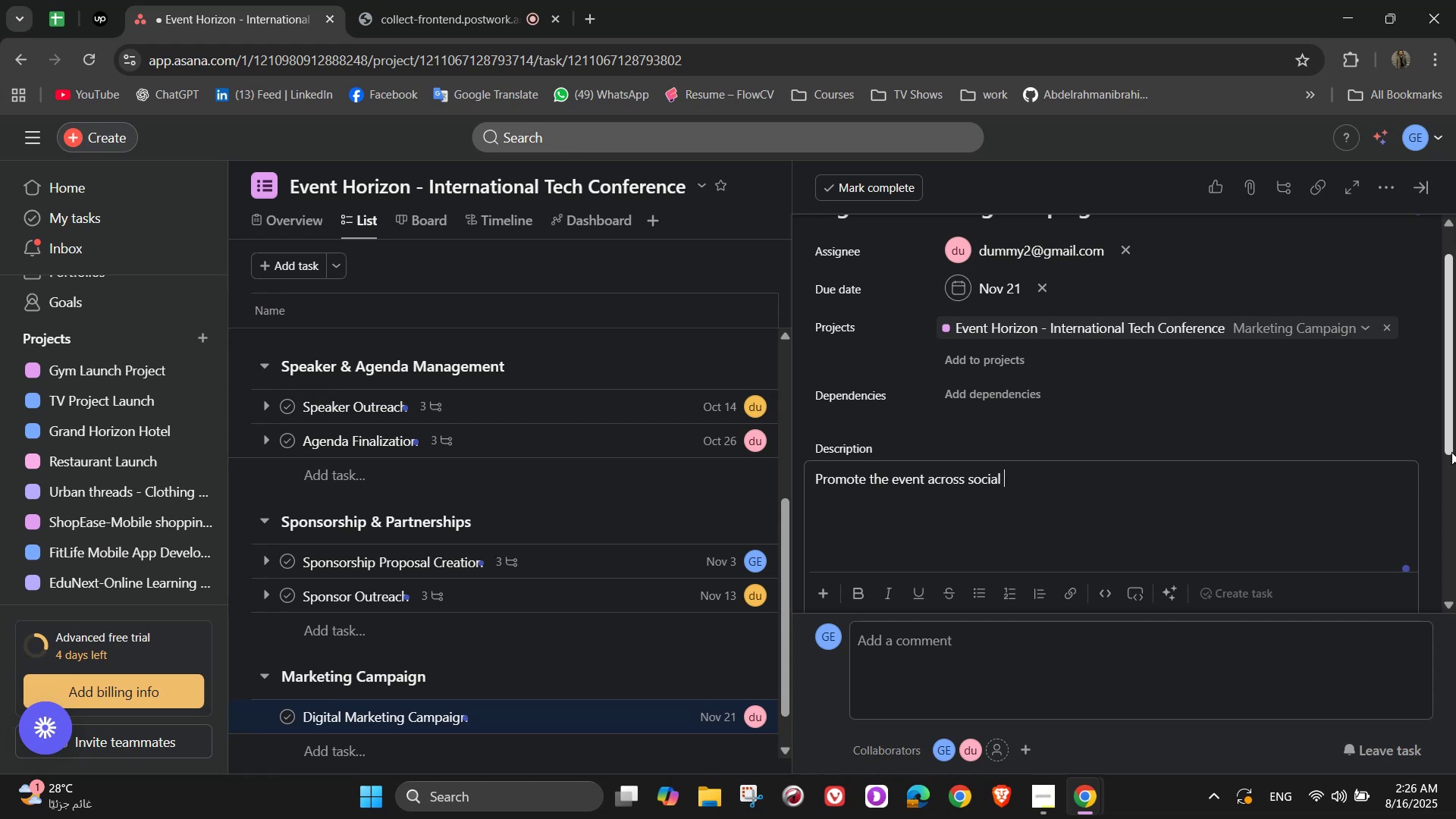 
type(media and digital channels)
 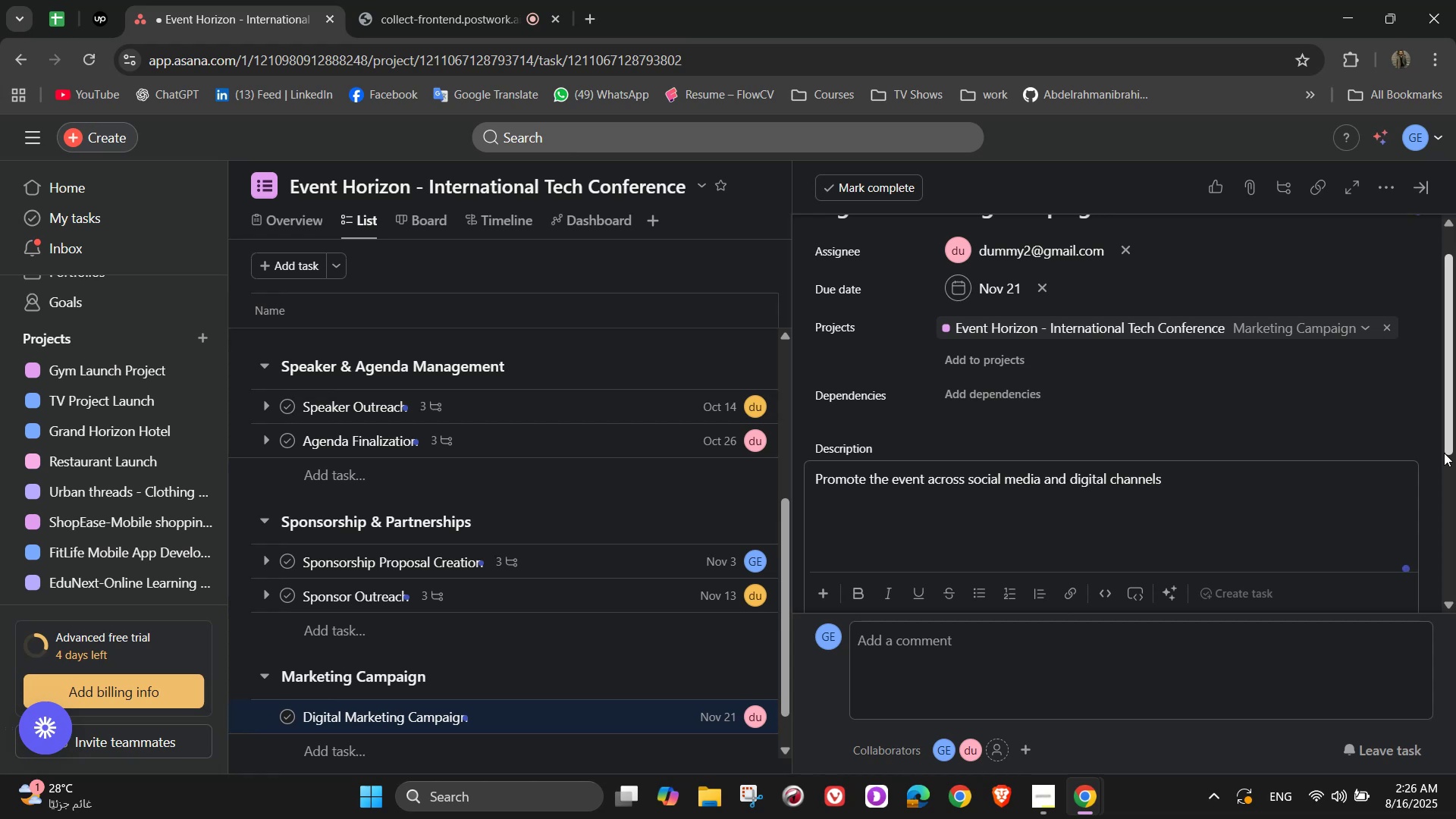 
wait(10.01)
 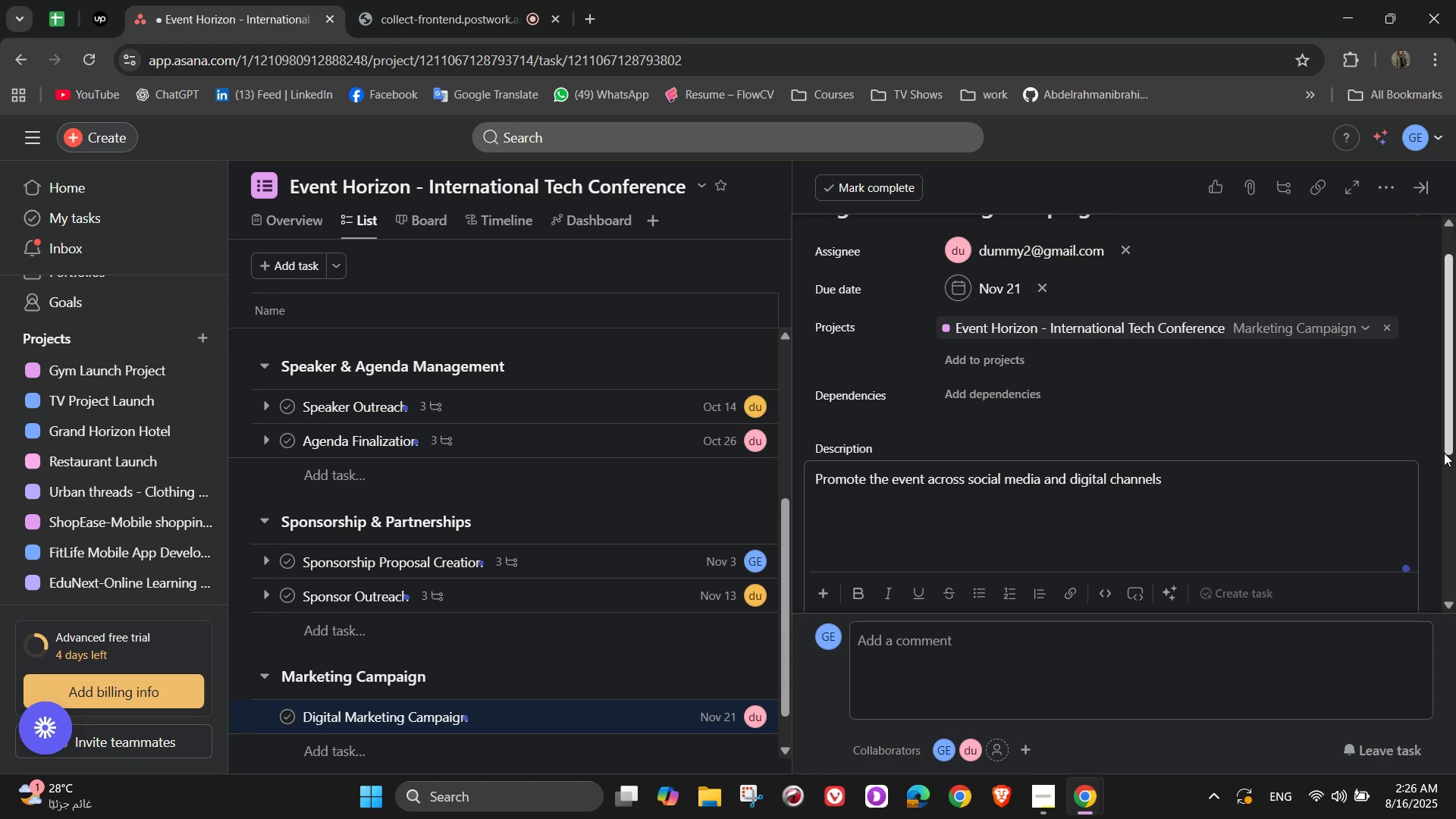 
scroll: coordinate [1219, 437], scroll_direction: up, amount: 1.0
 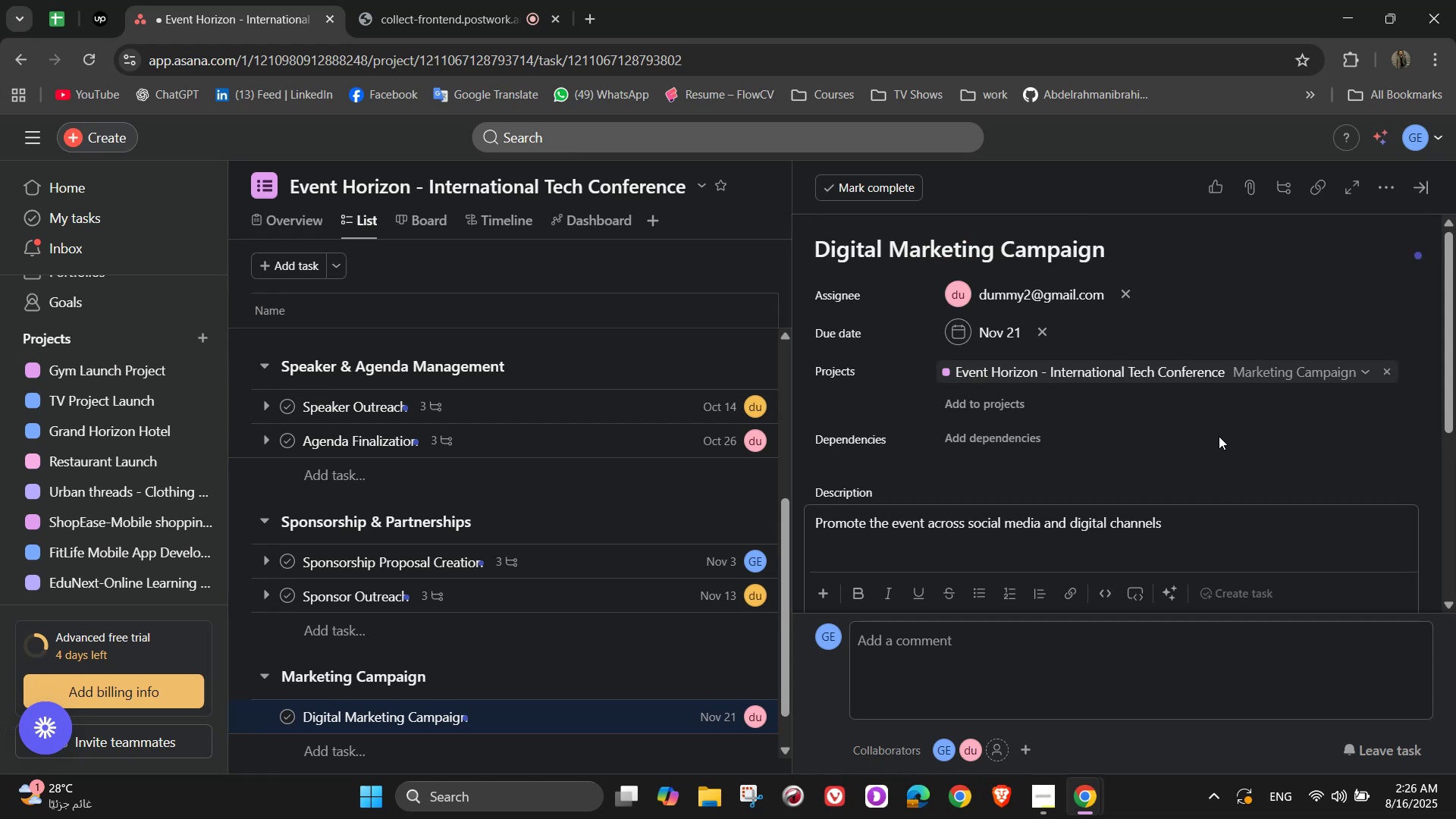 
scroll: coordinate [1219, 436], scroll_direction: down, amount: 4.0
 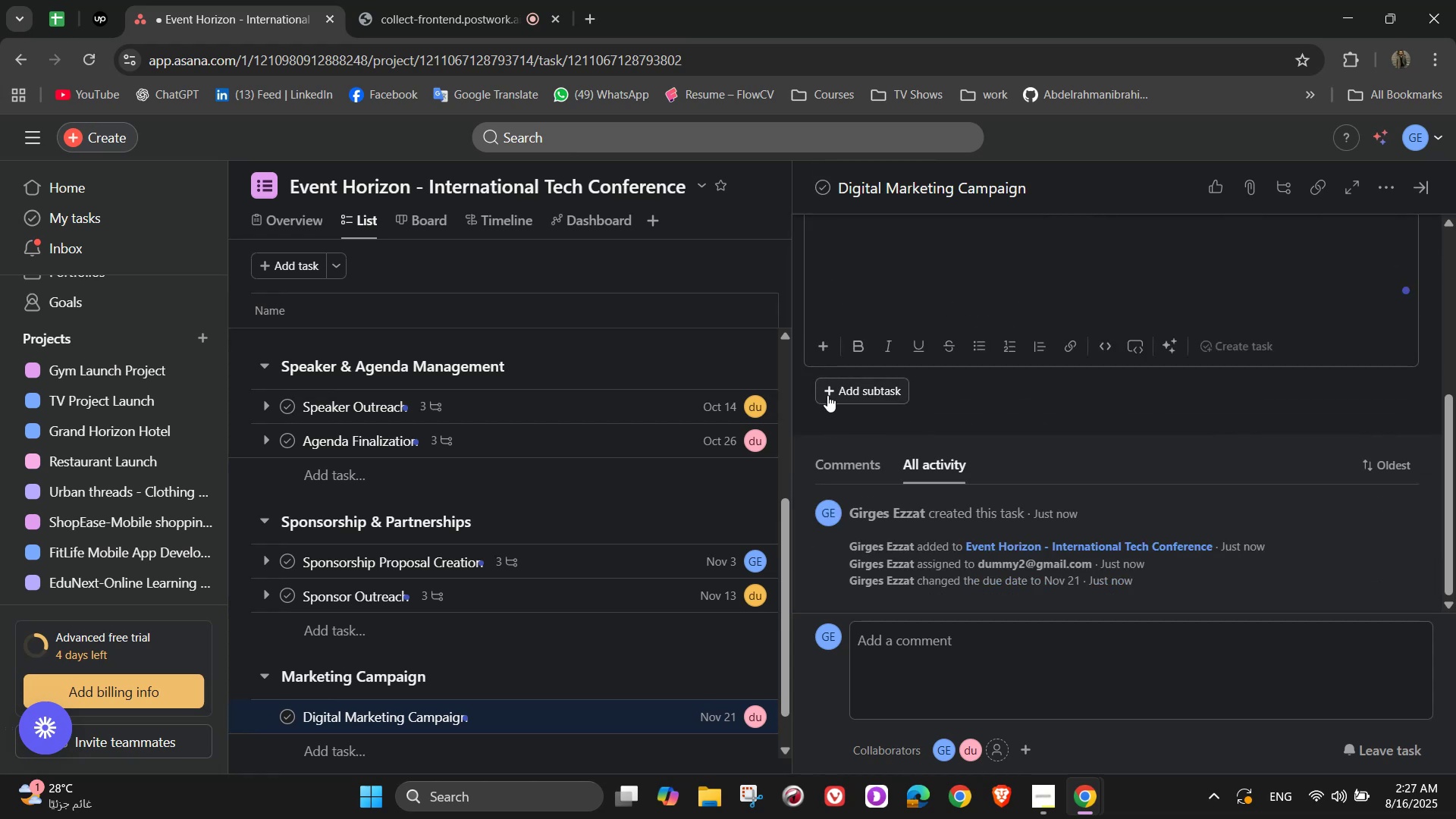 
left_click([851, 391])
 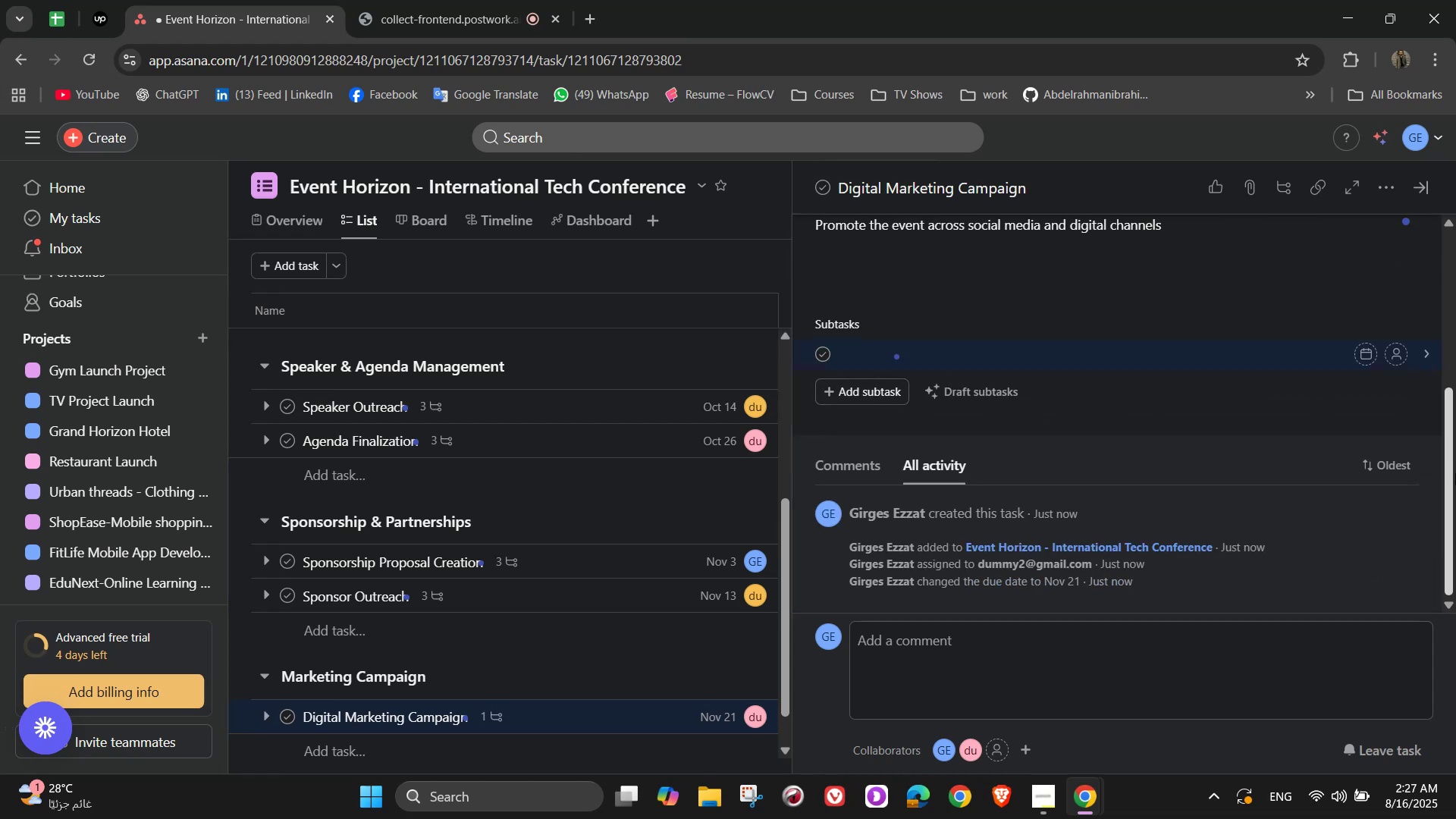 
type(Create event webi)
key(Backspace)
type(site )
 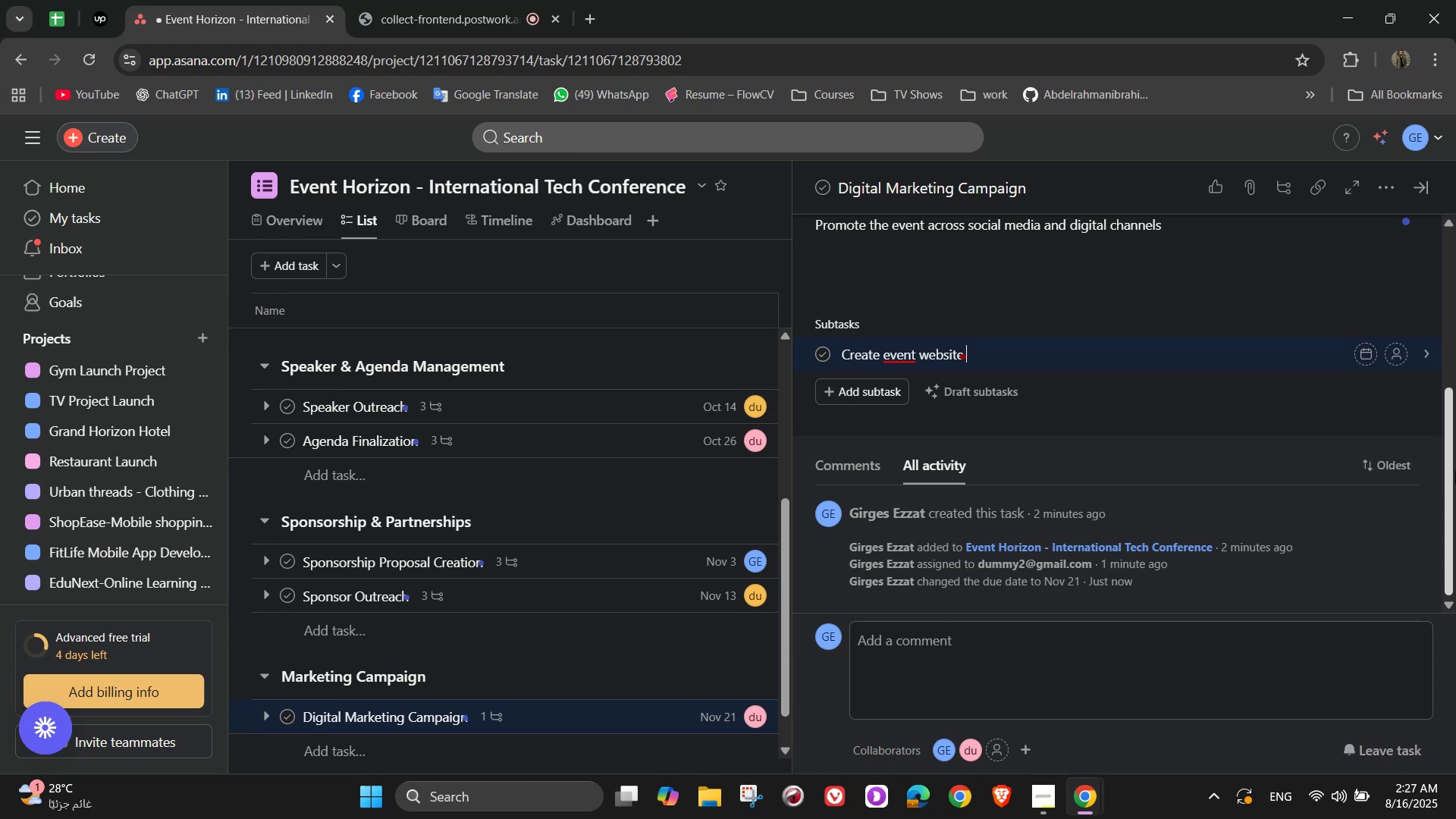 
wait(7.35)
 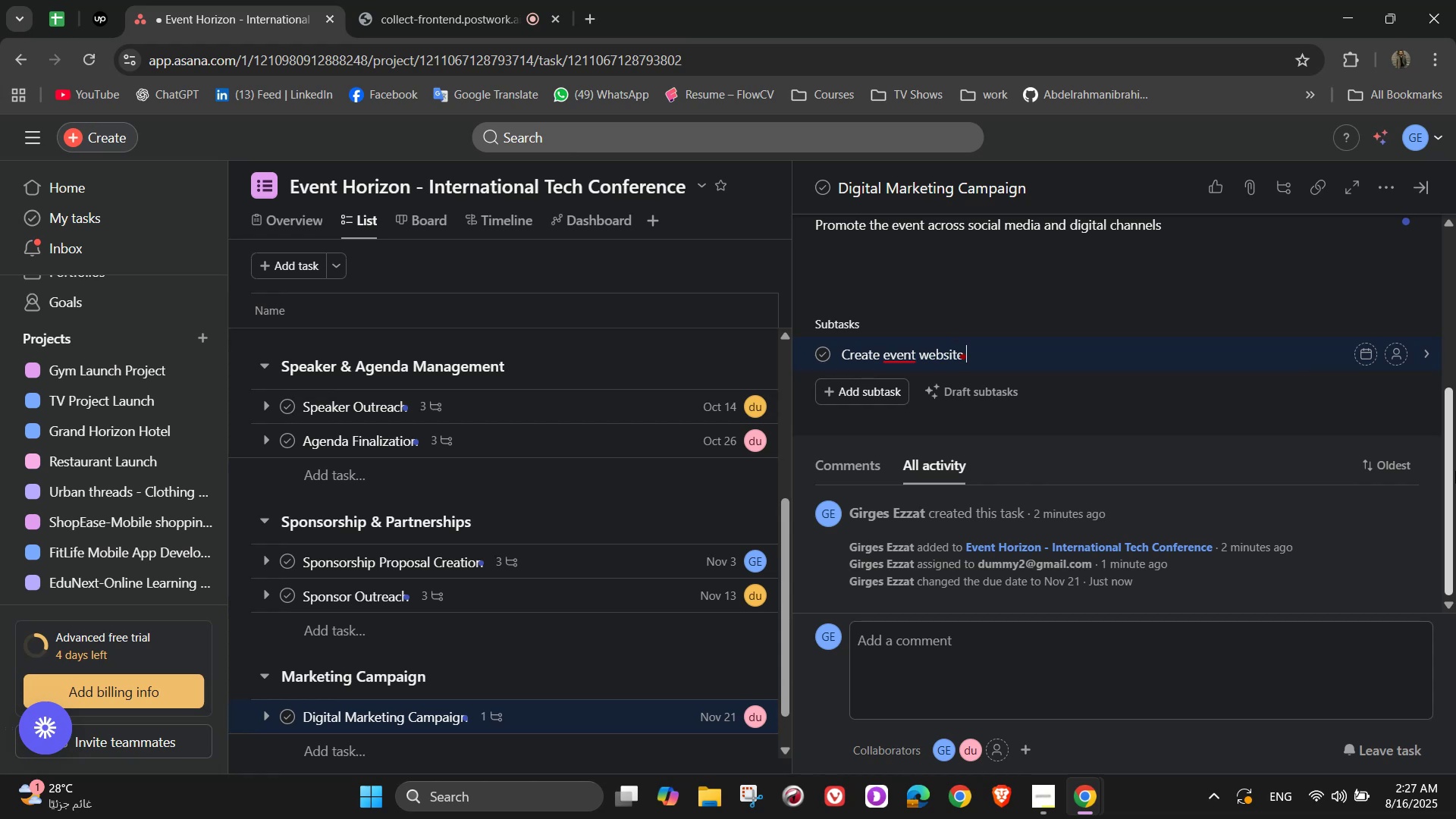 
key(Enter)
 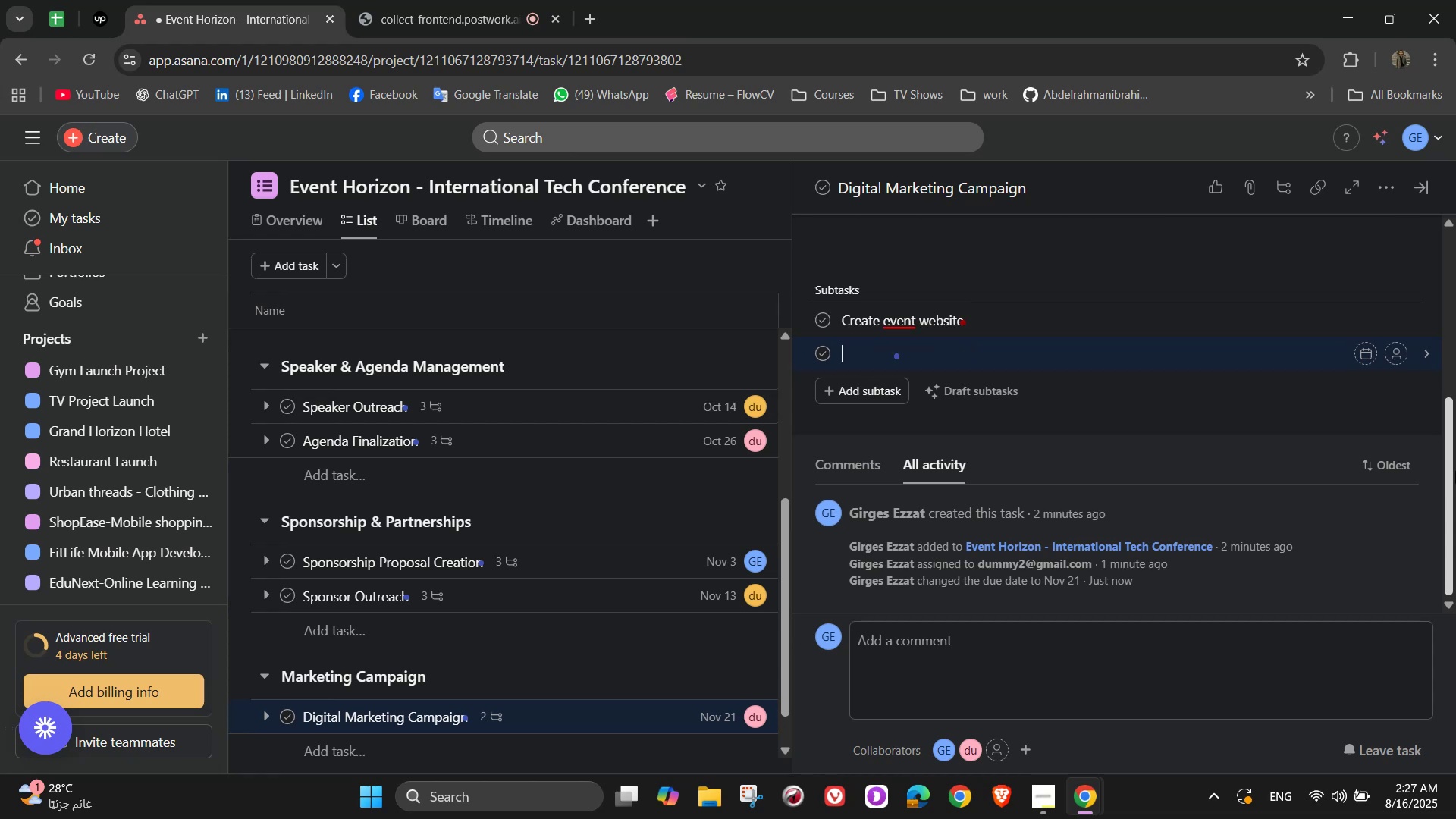 
type(Run Face)
 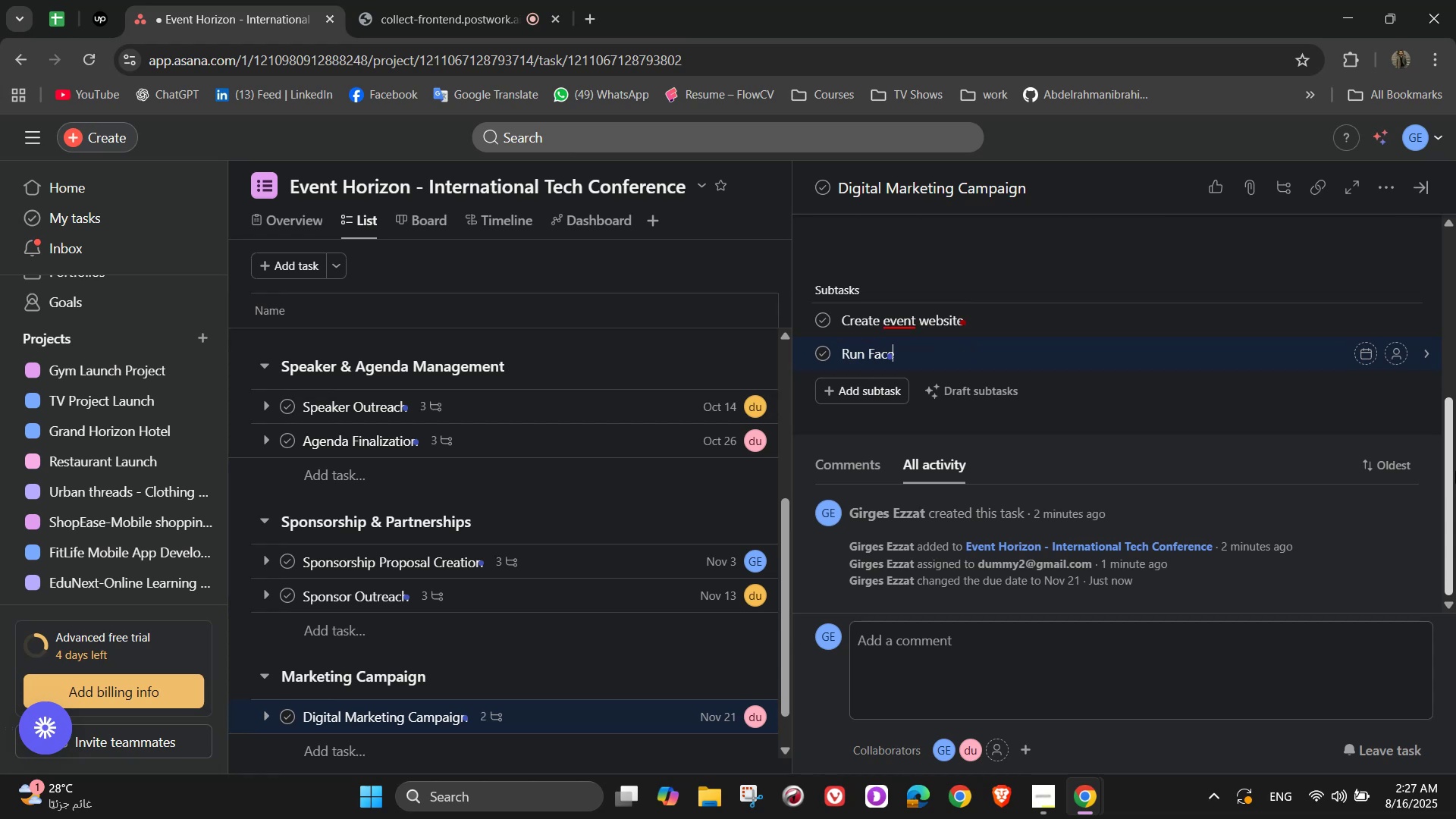 
 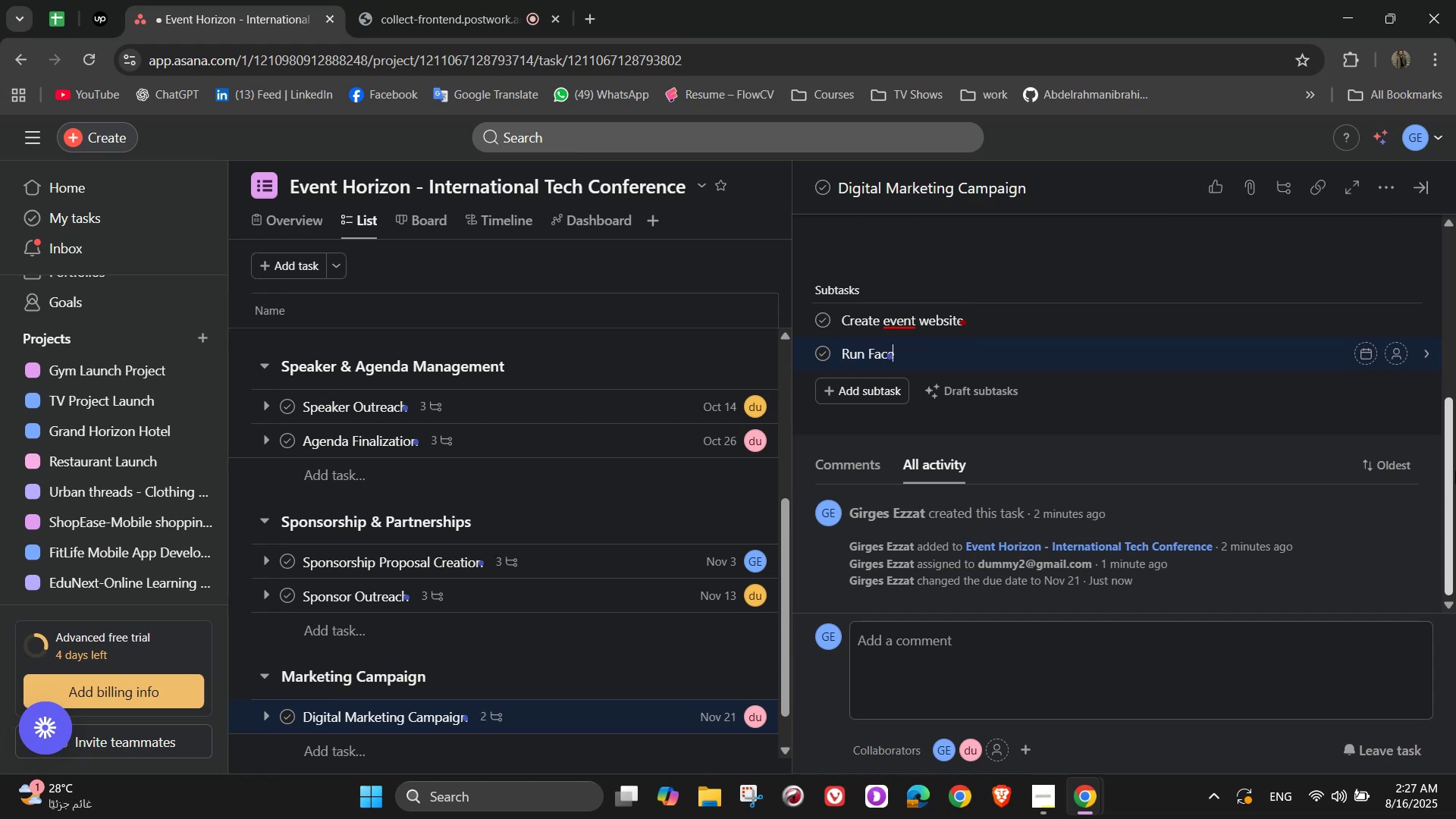 
hold_key(key=ShiftLeft, duration=0.53)
 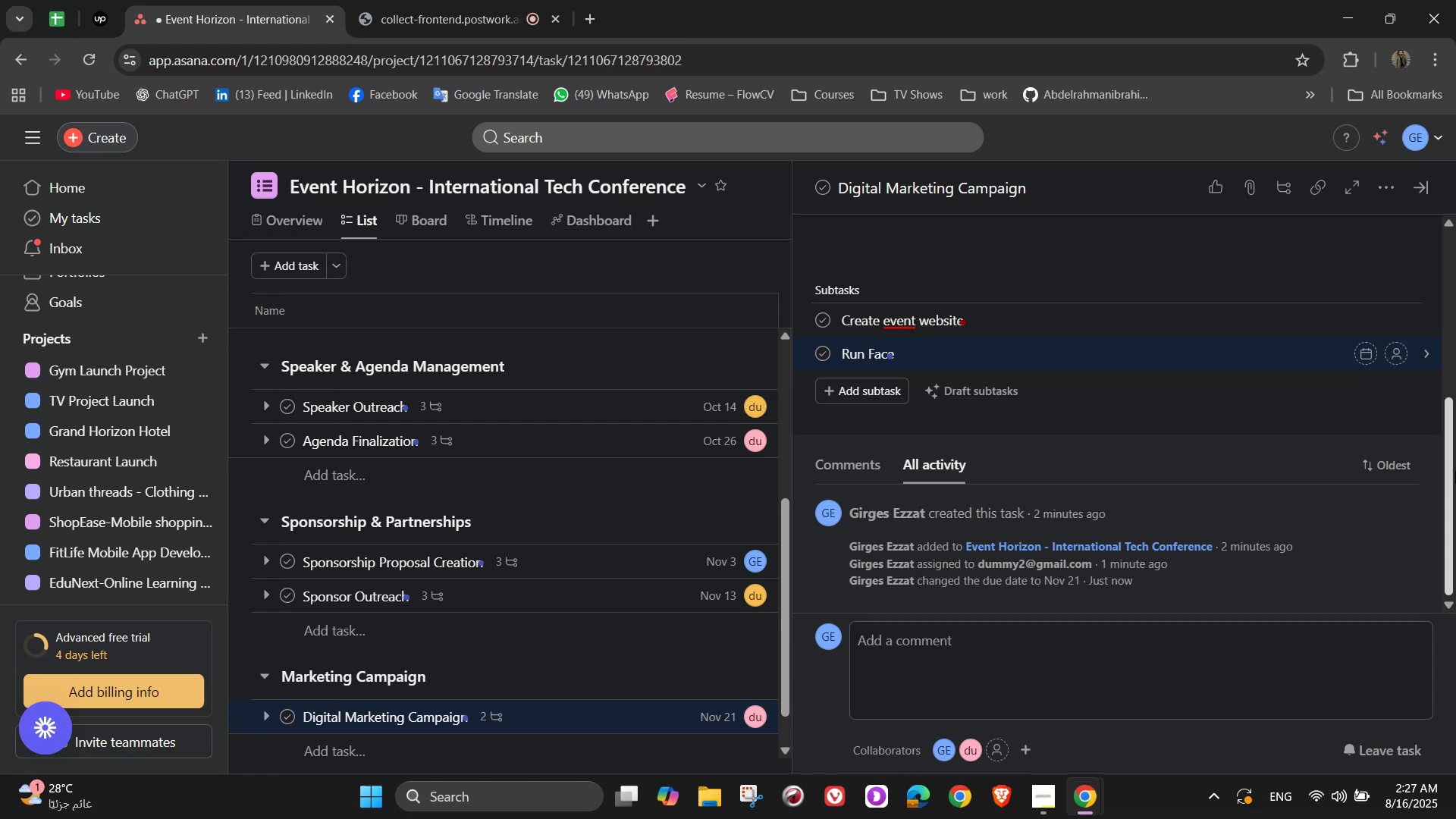 
wait(5.17)
 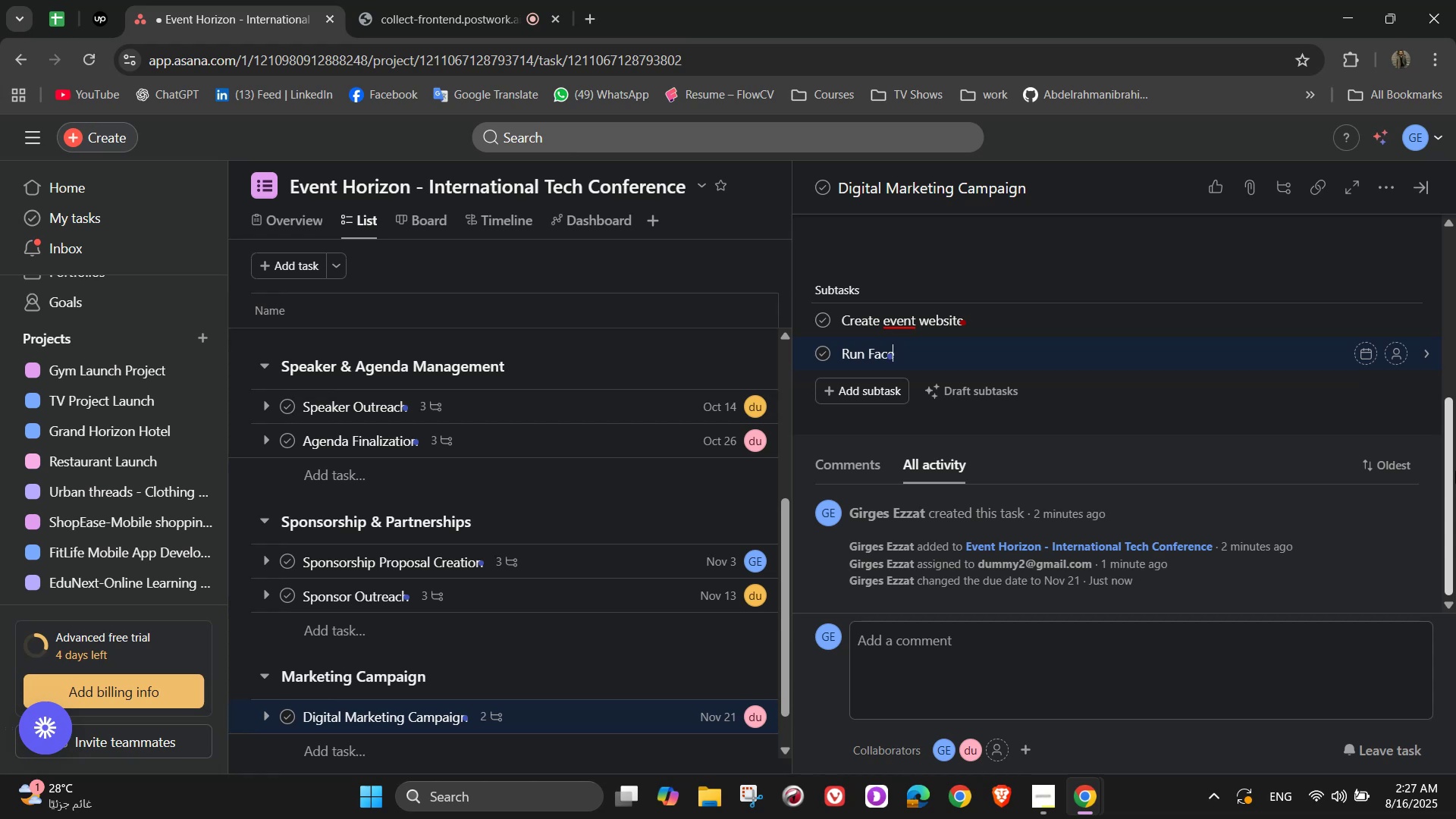 
type(book, Lin)
 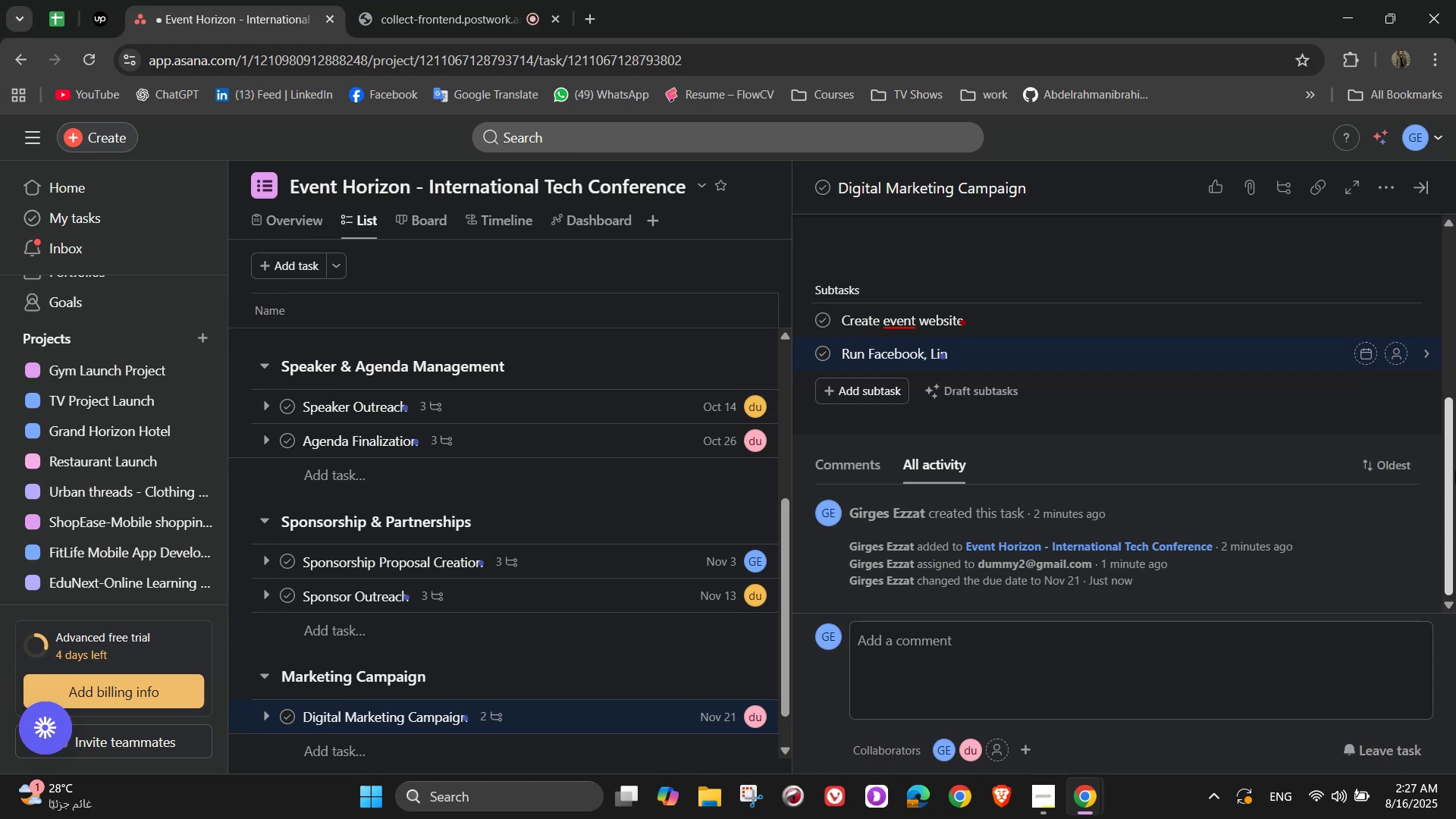 
type(kedLn, and Google ads)
 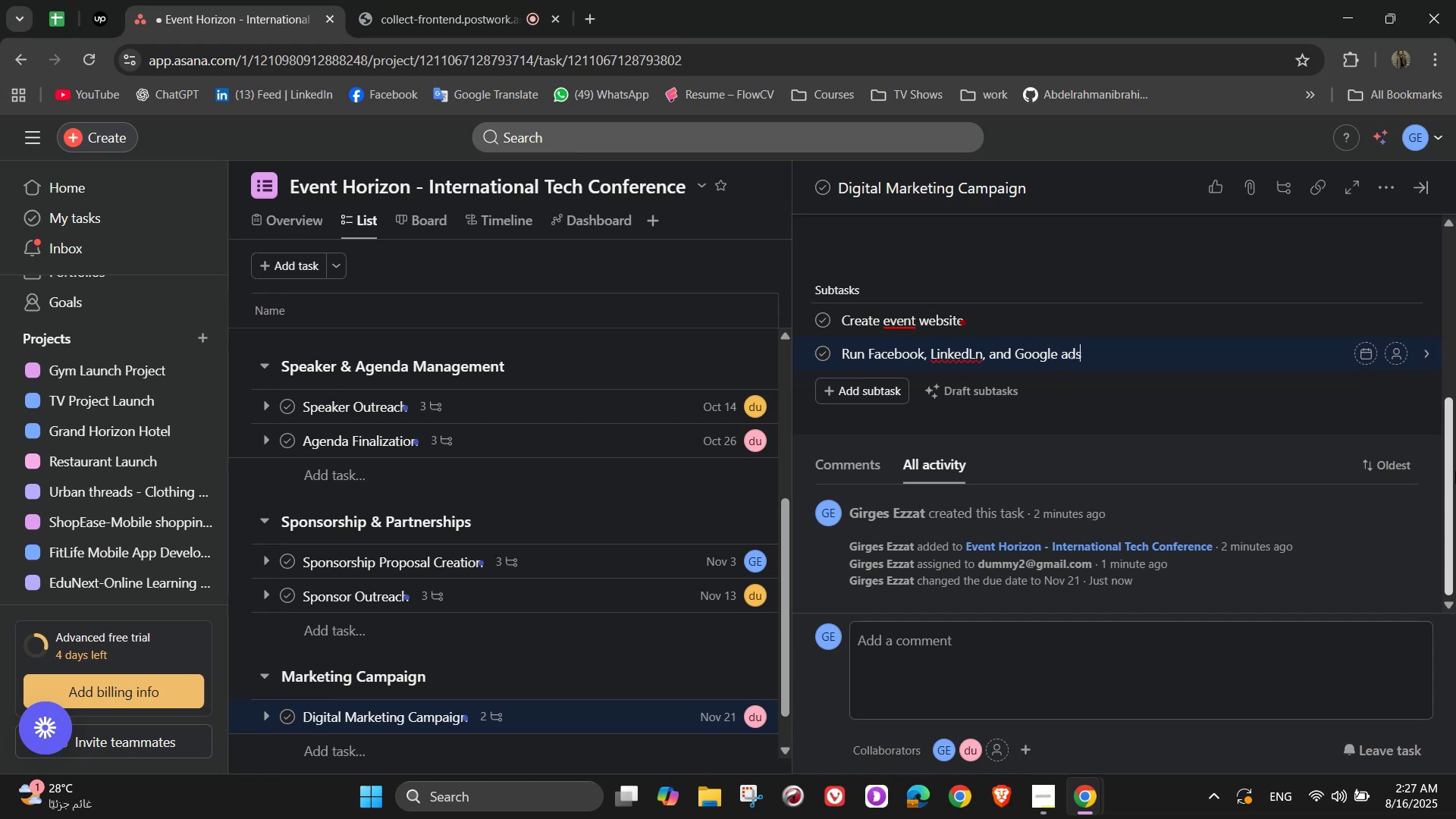 
left_click([953, 356])
 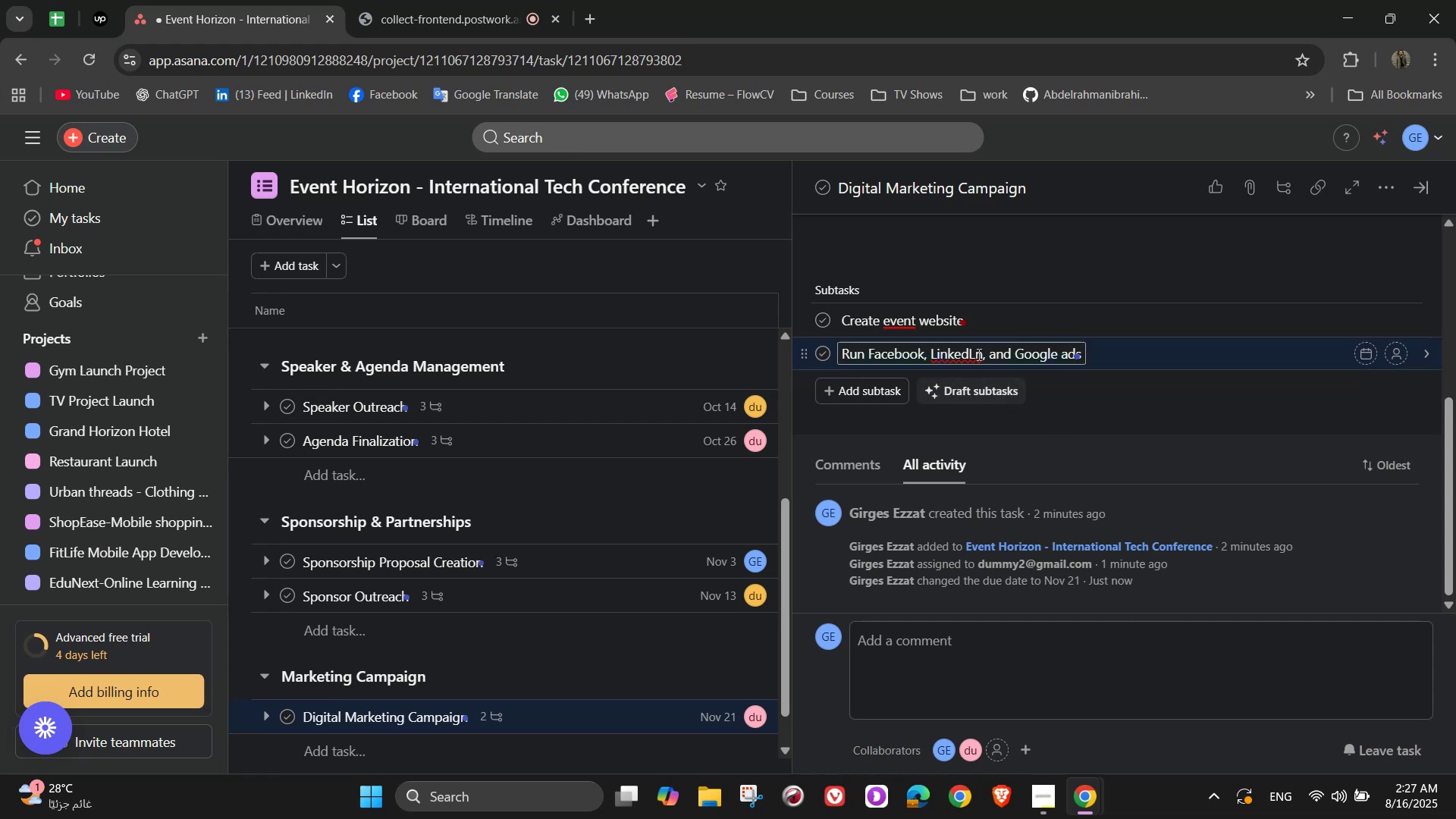 
left_click([974, 347])
 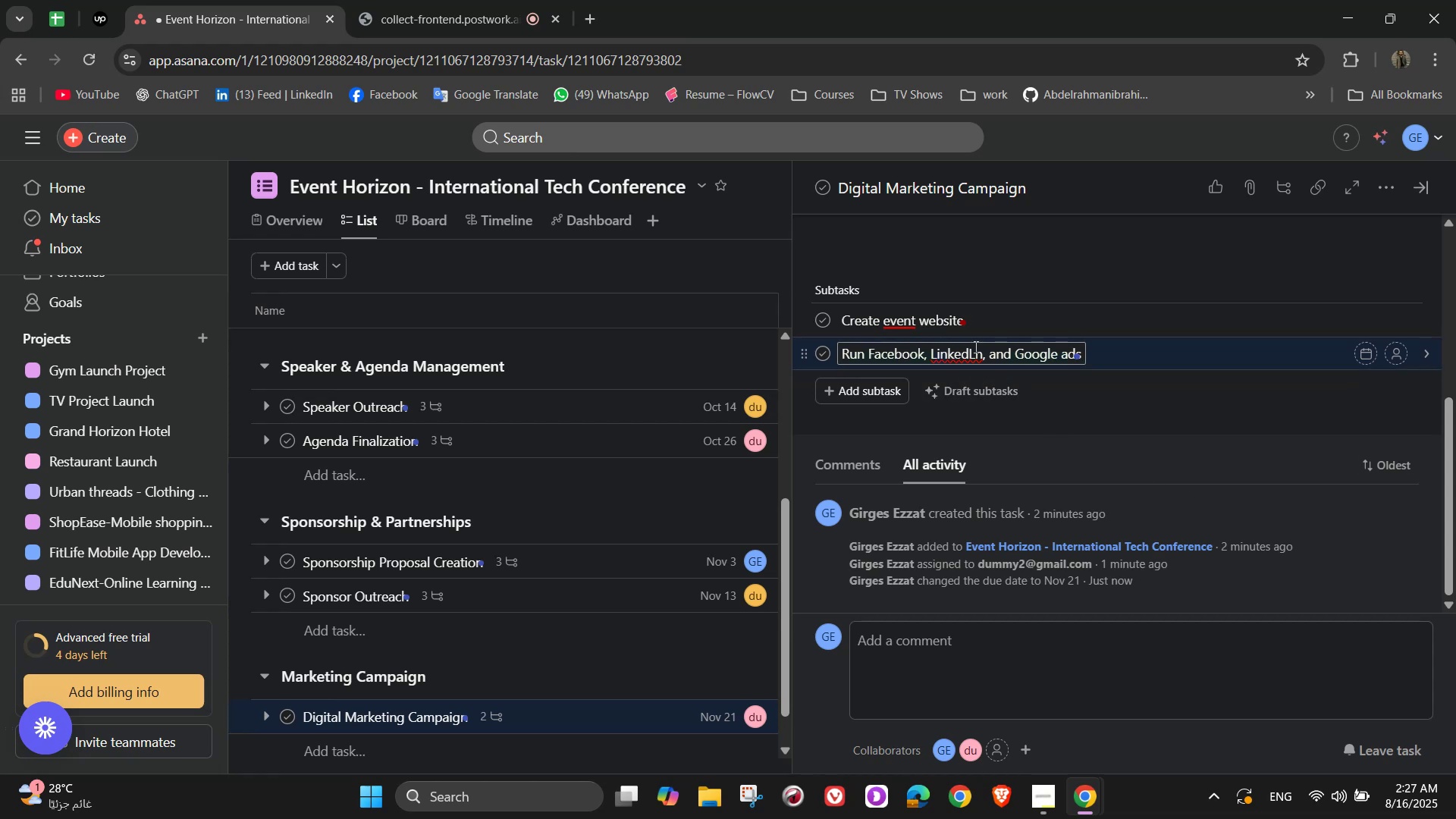 
key(Backspace)
 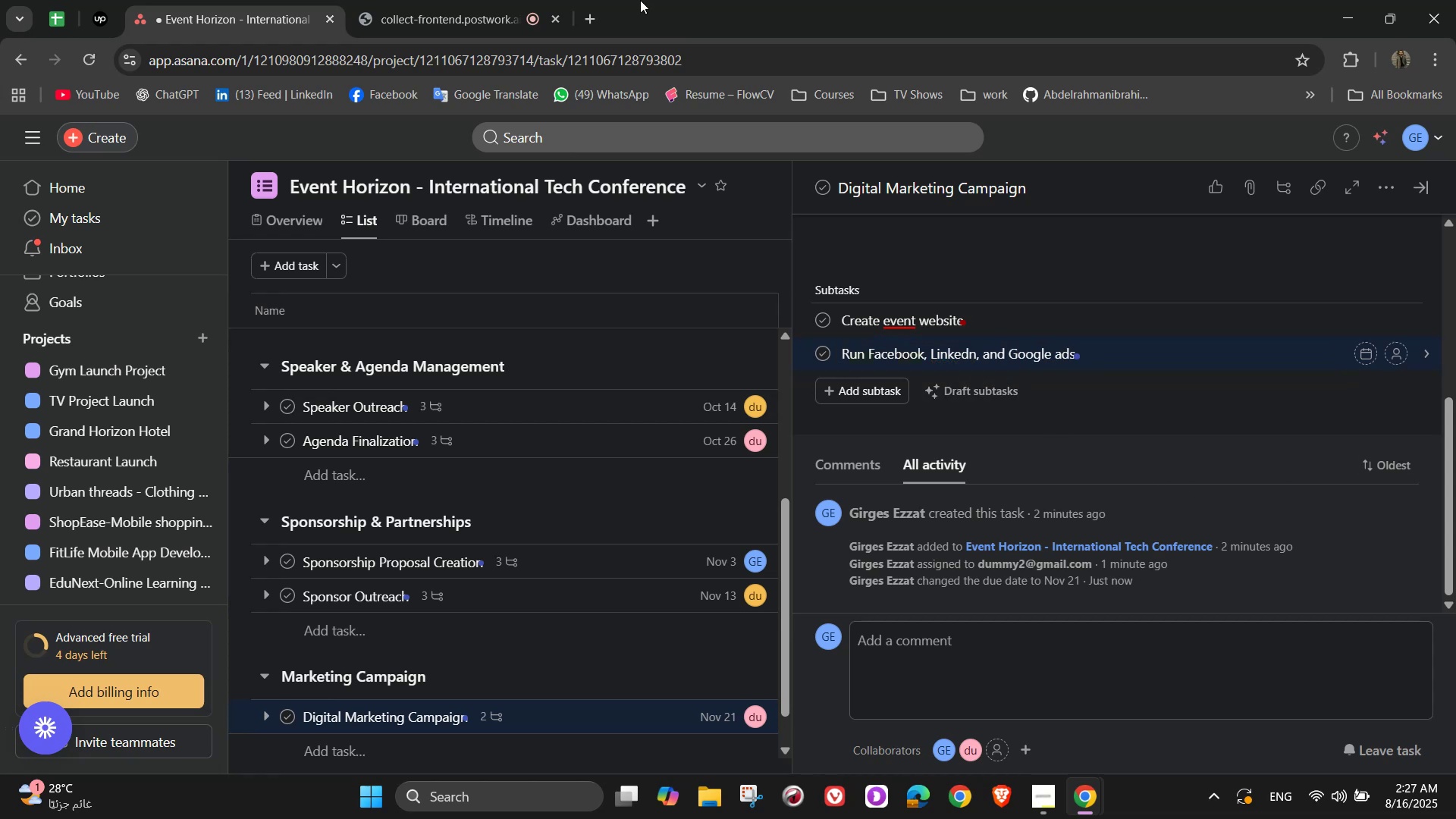 
key(Shift+I)
 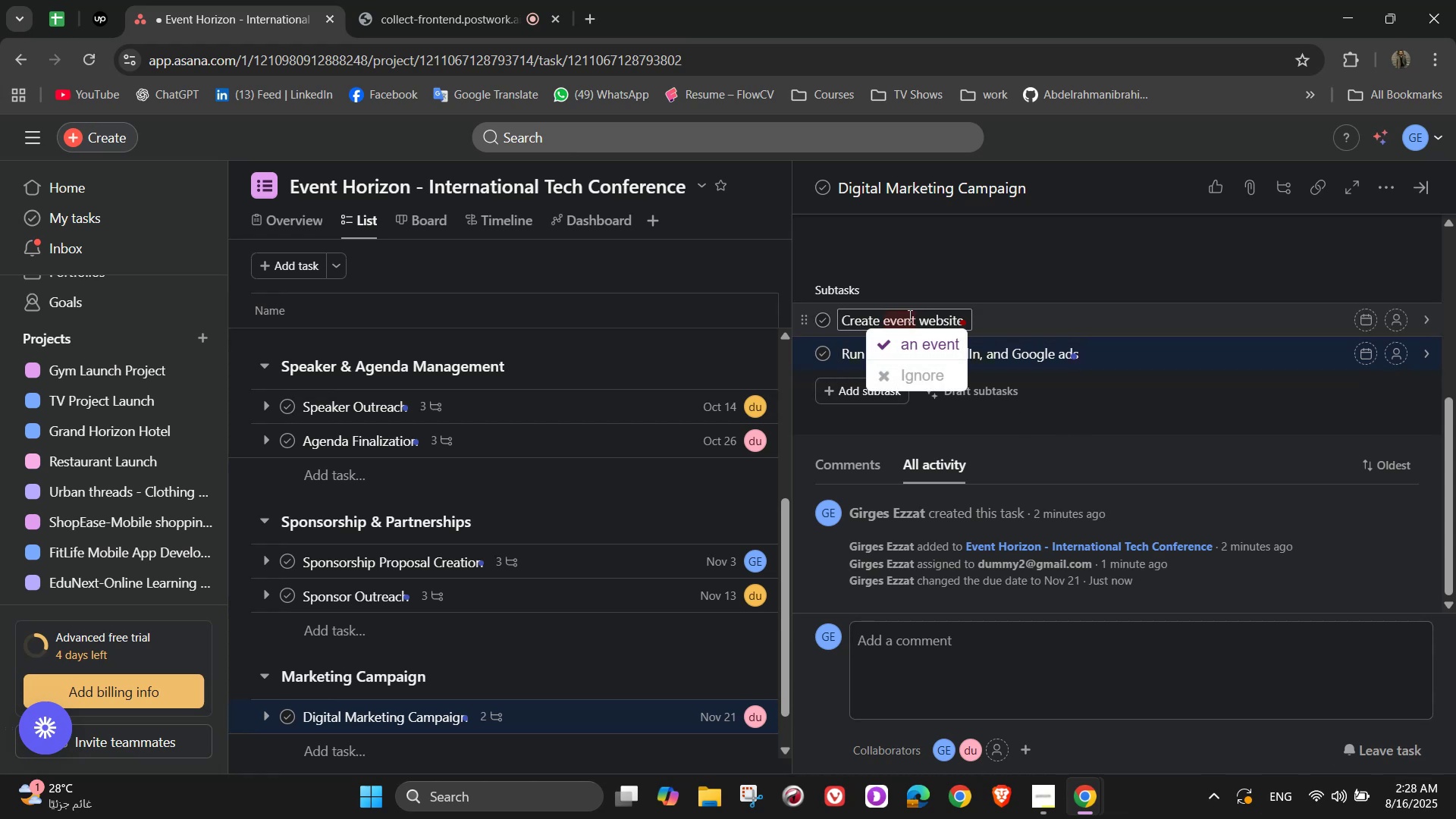 
wait(5.71)
 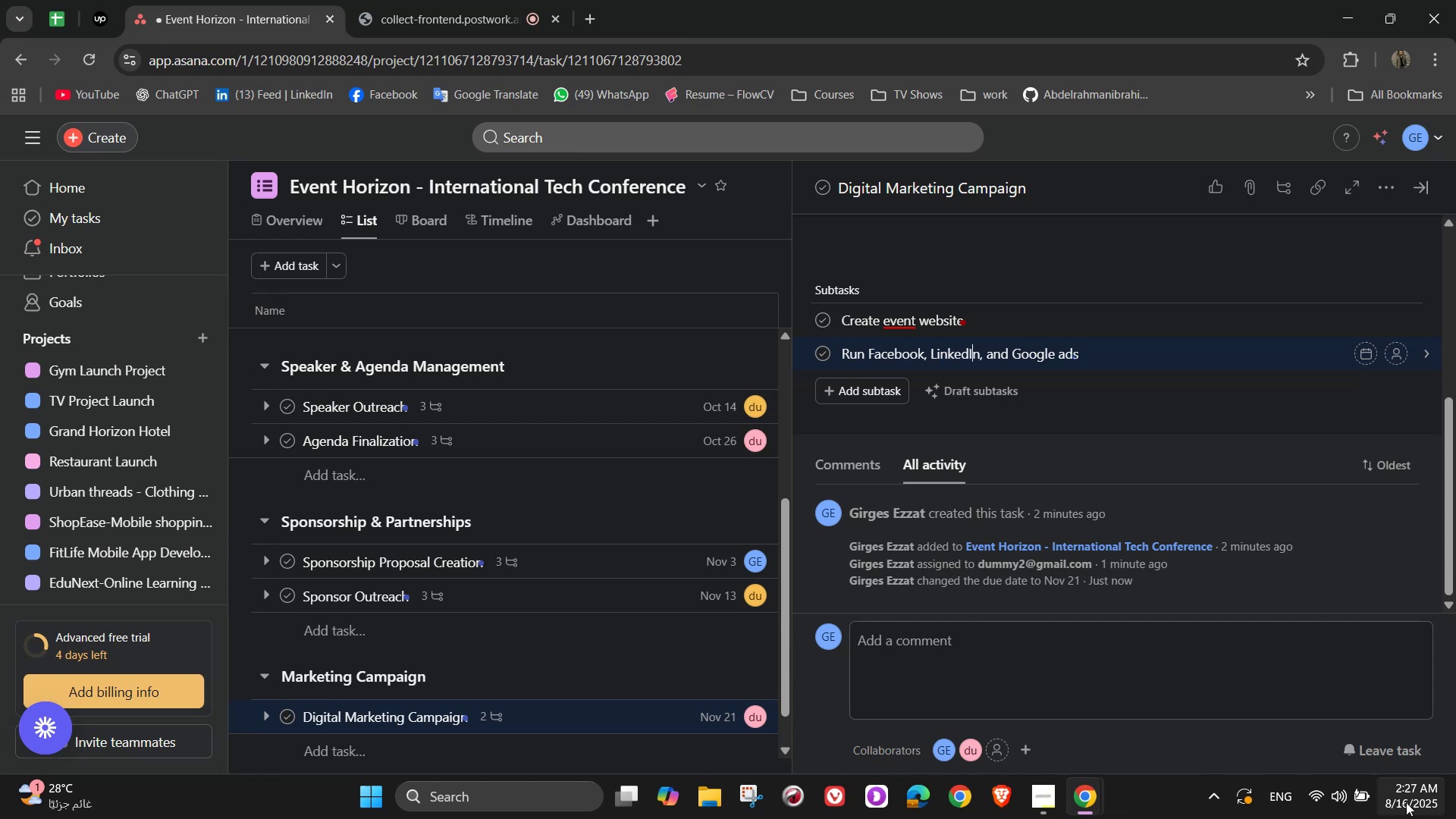 
left_click([904, 335])
 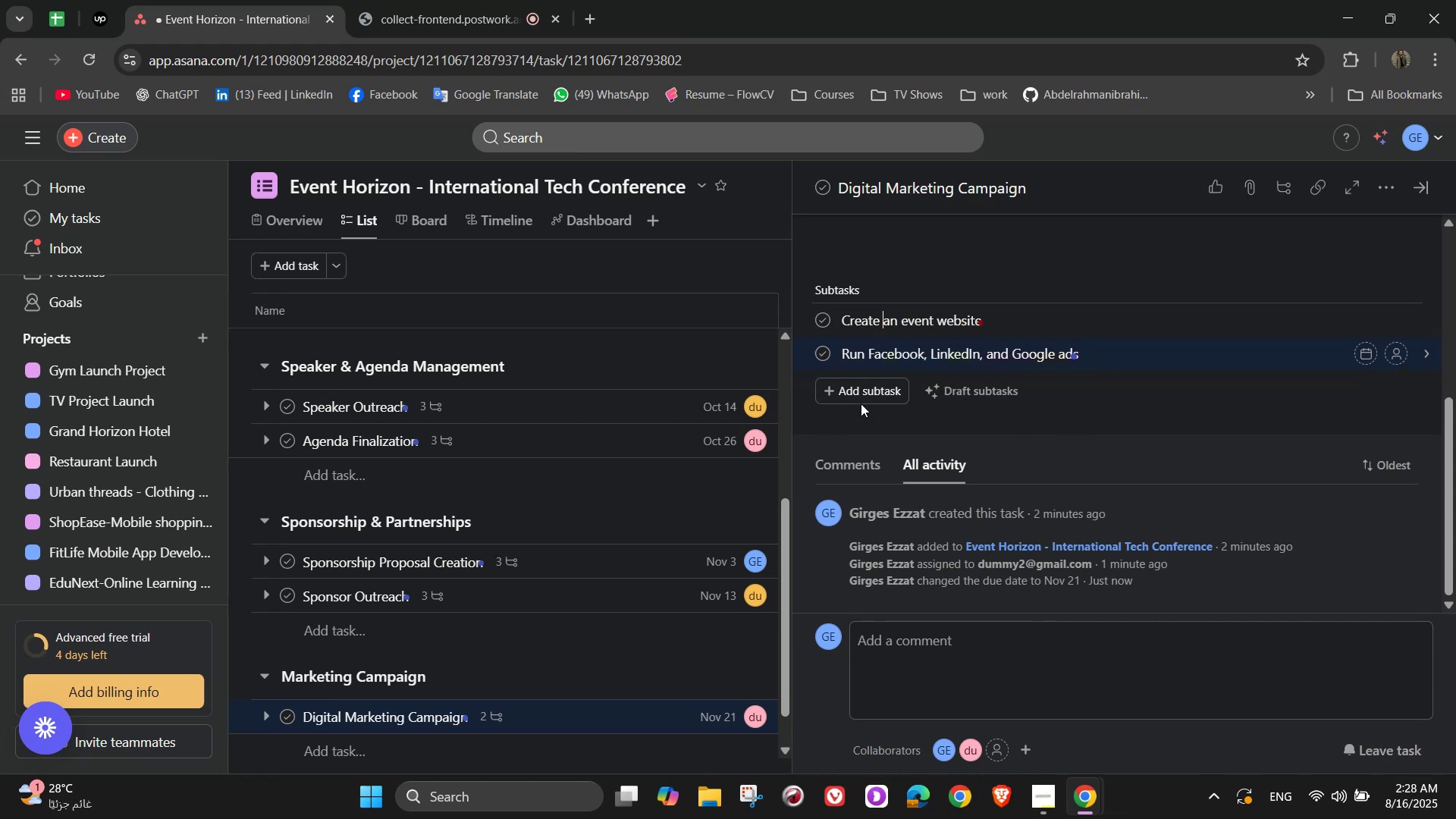 
left_click([864, 401])
 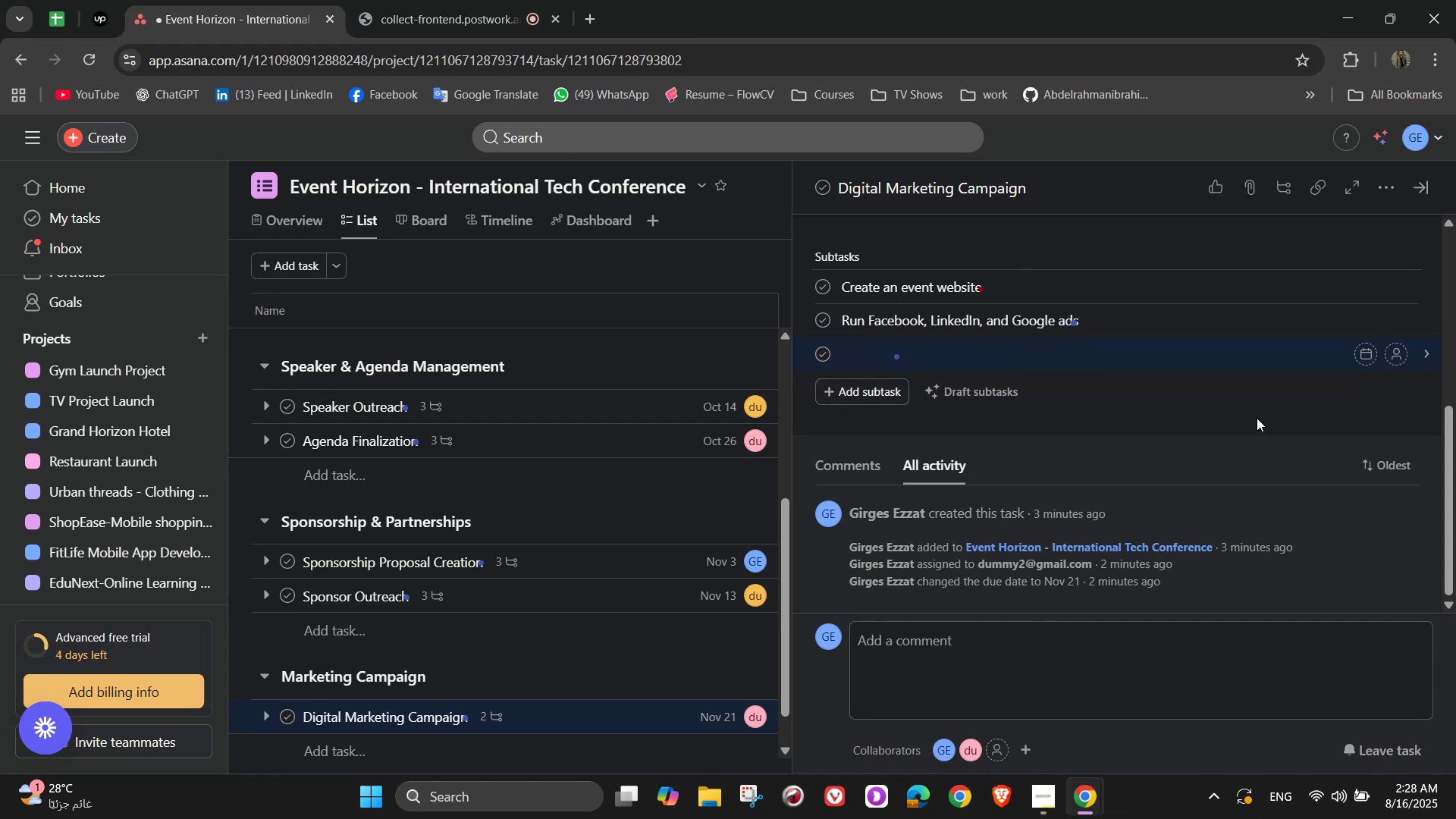 
type(Send email newsletters)
 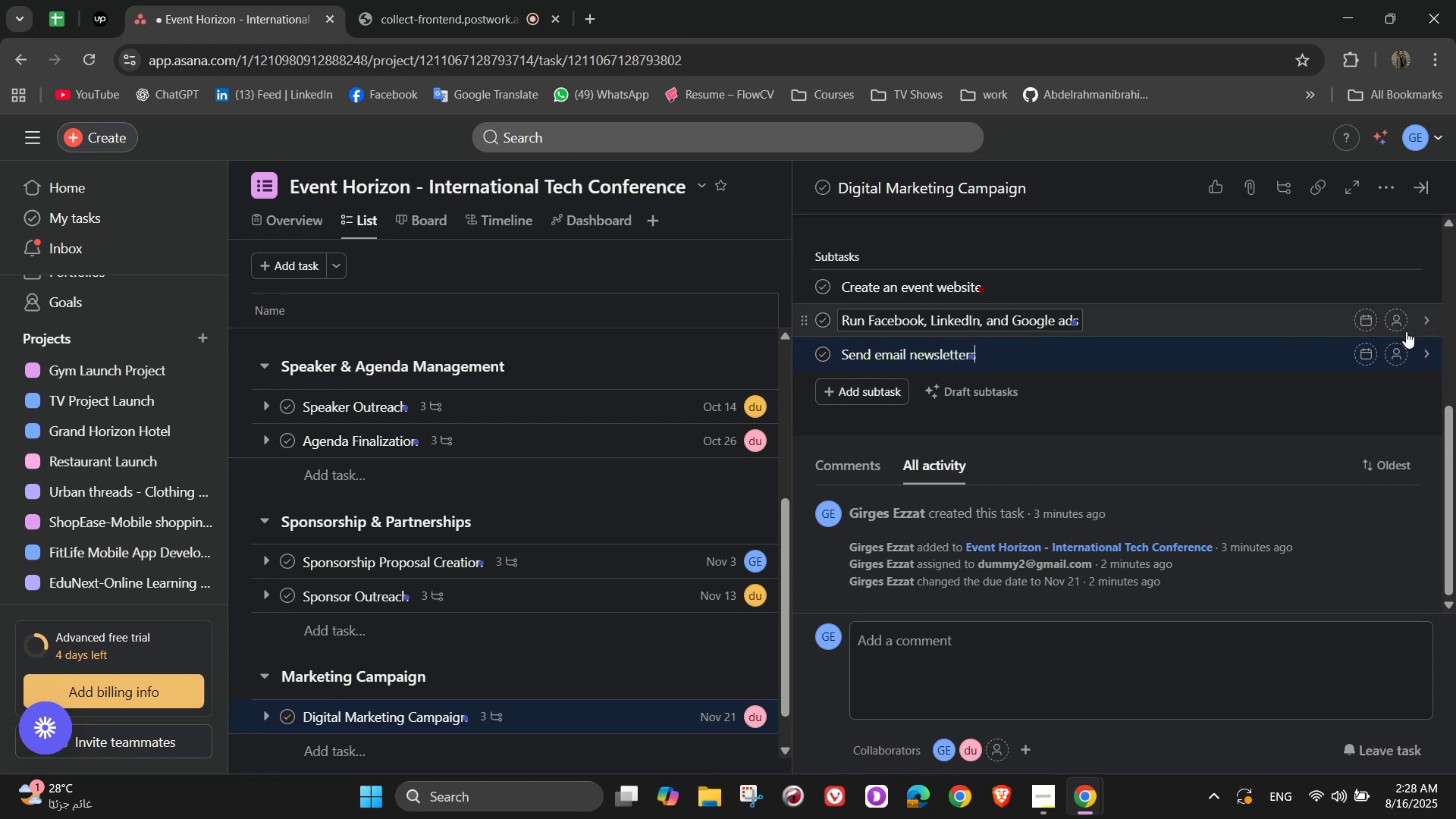 
left_click([1396, 284])
 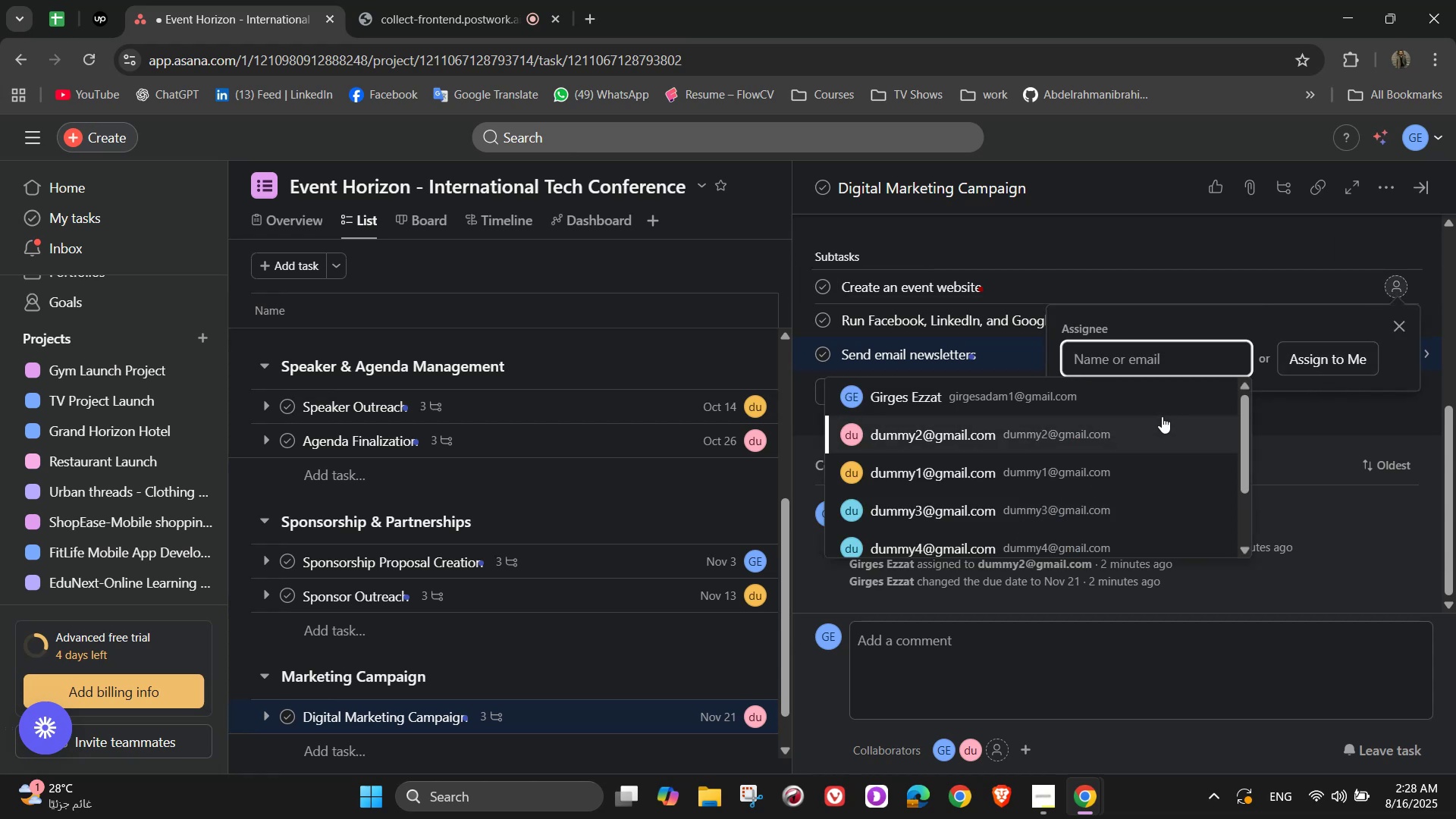 
left_click([1162, 416])
 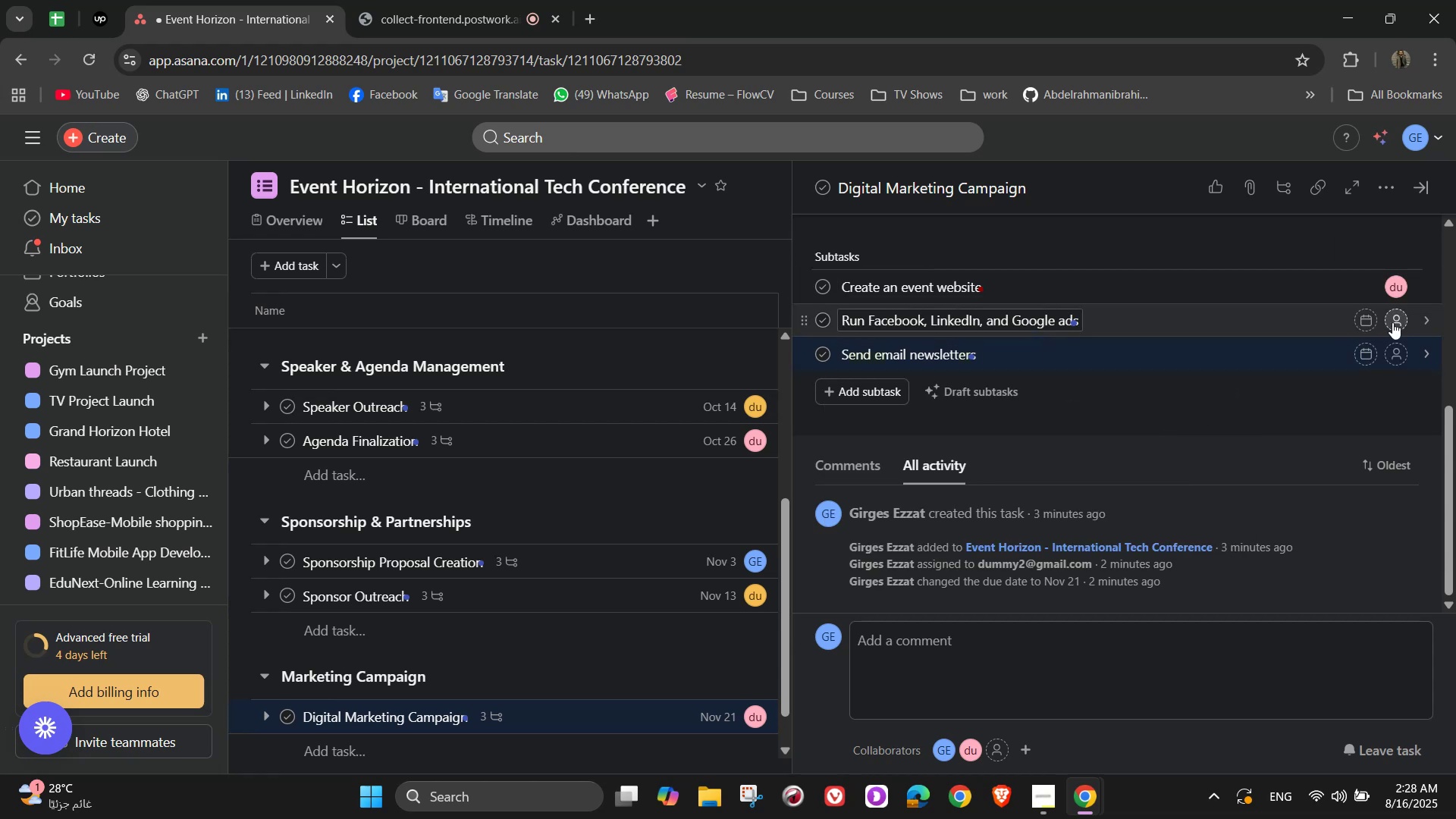 
left_click([1392, 322])
 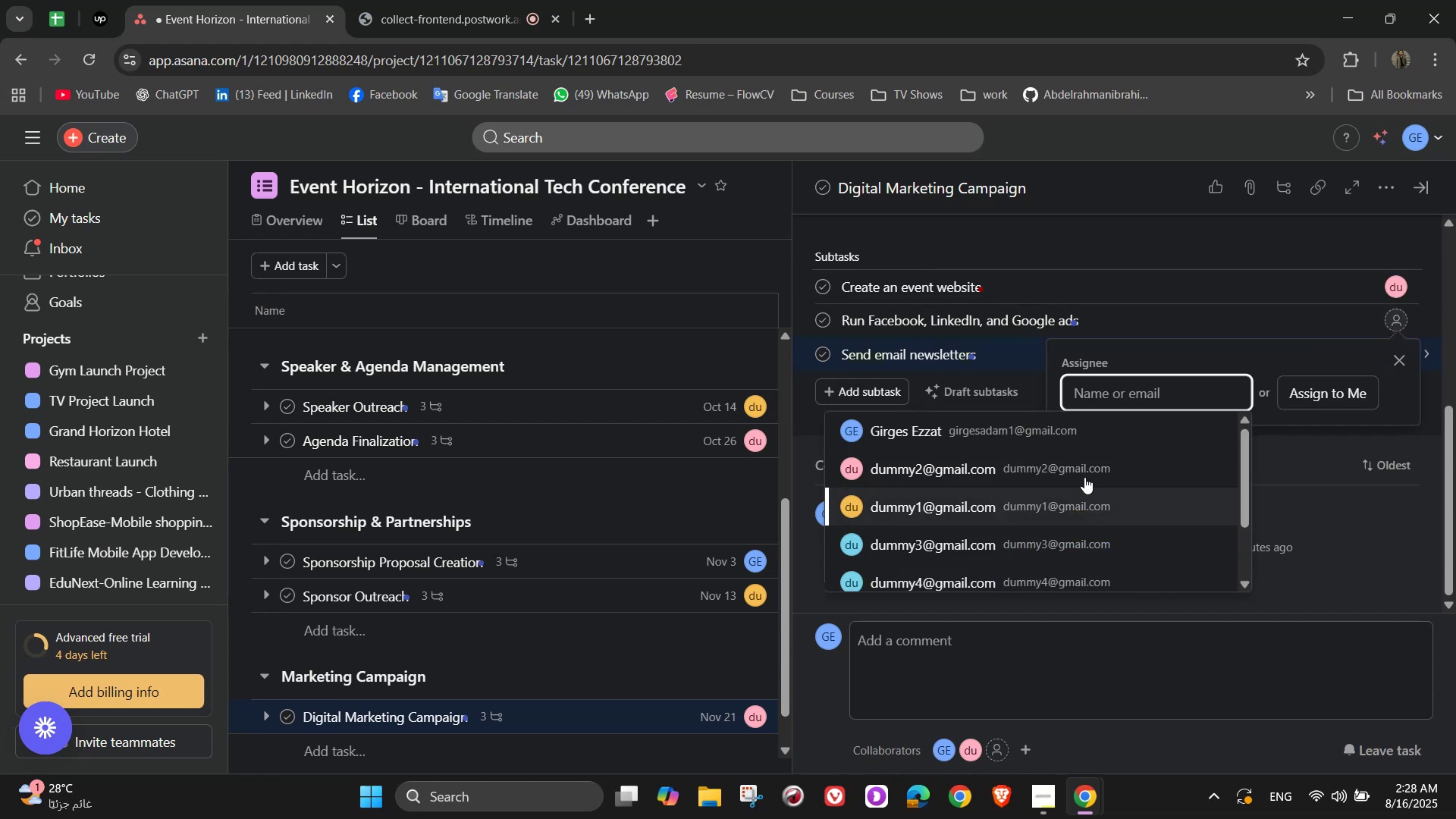 
left_click([1058, 441])
 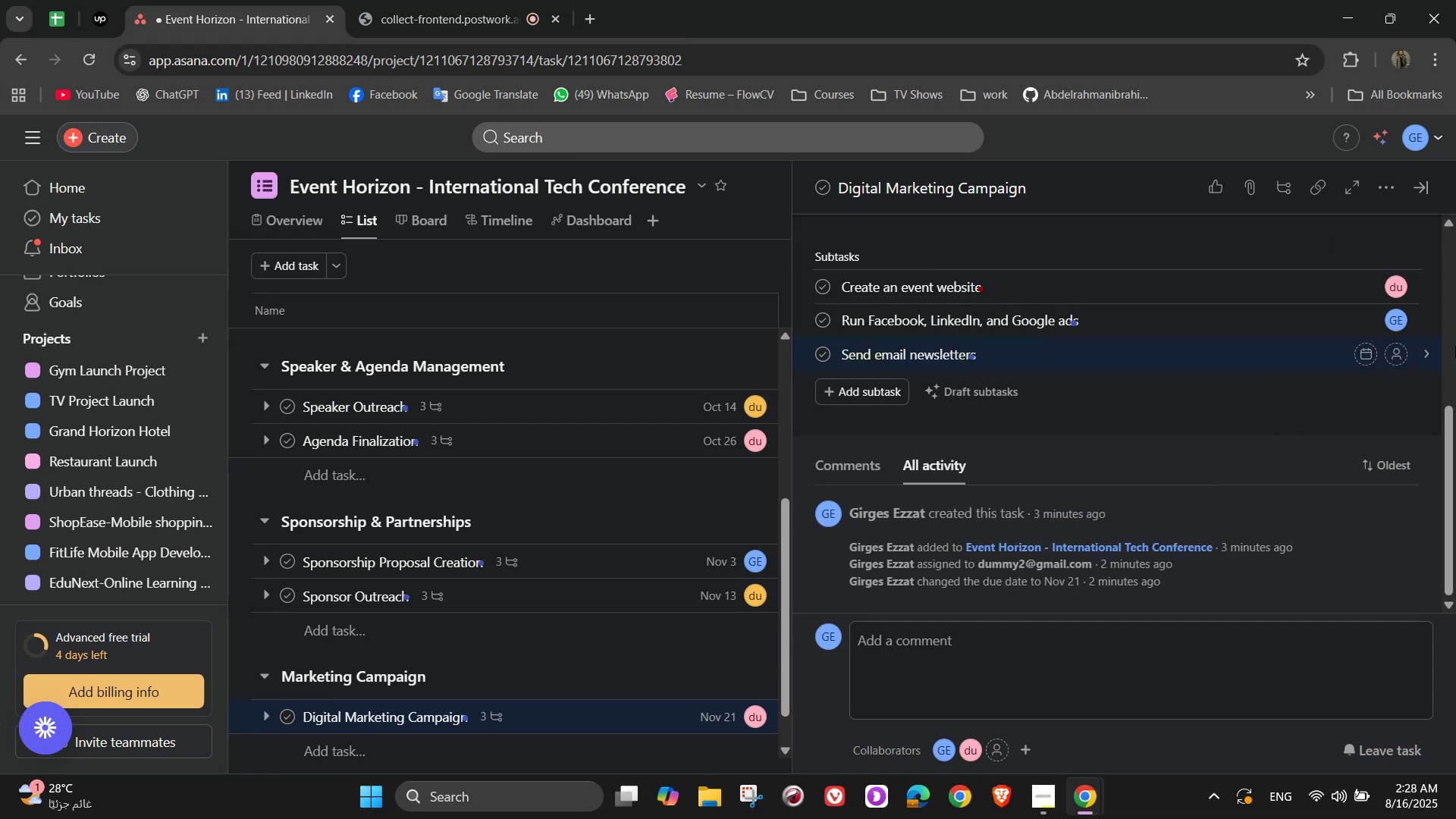 
wait(6.78)
 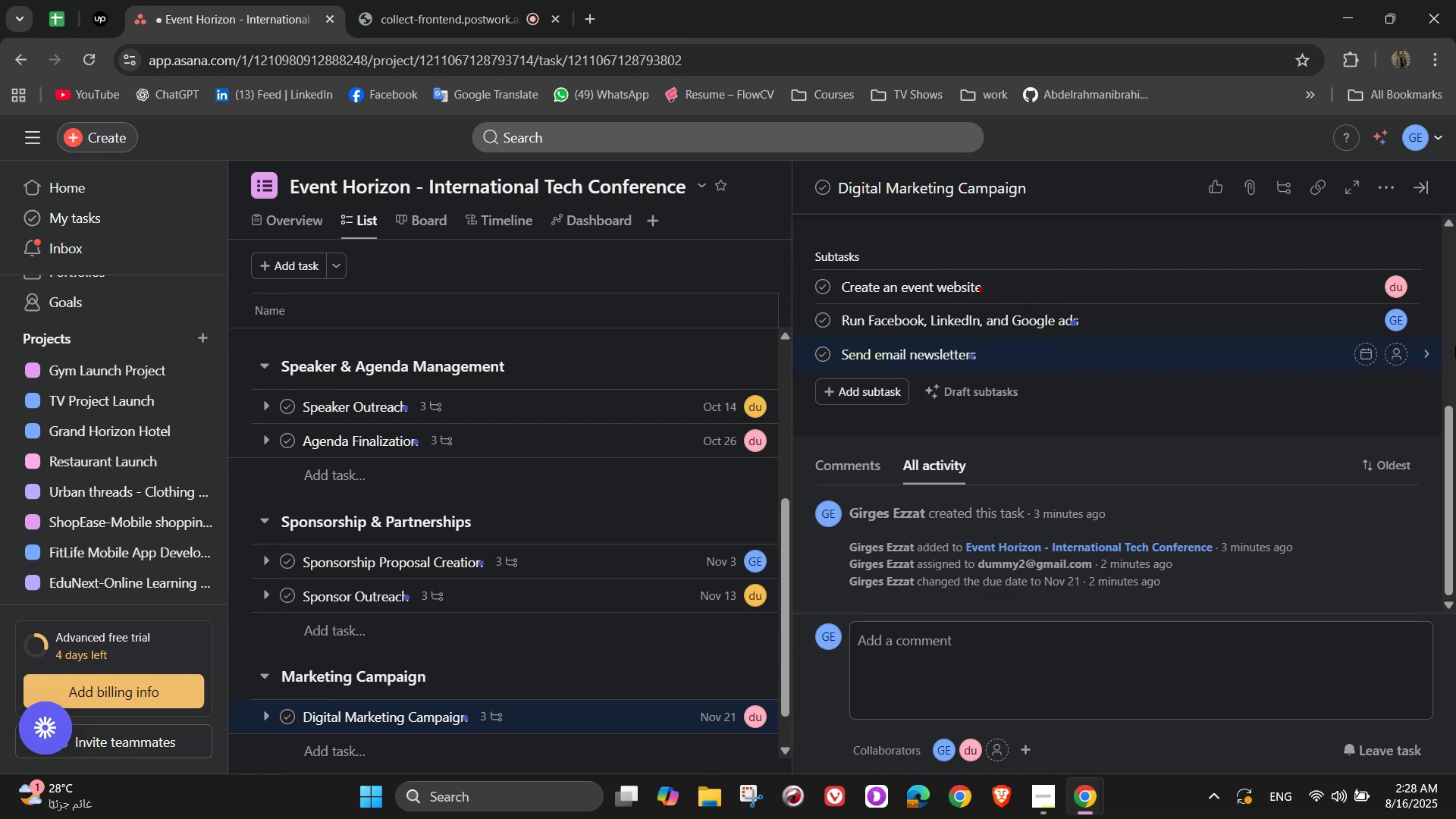 
left_click([1391, 359])
 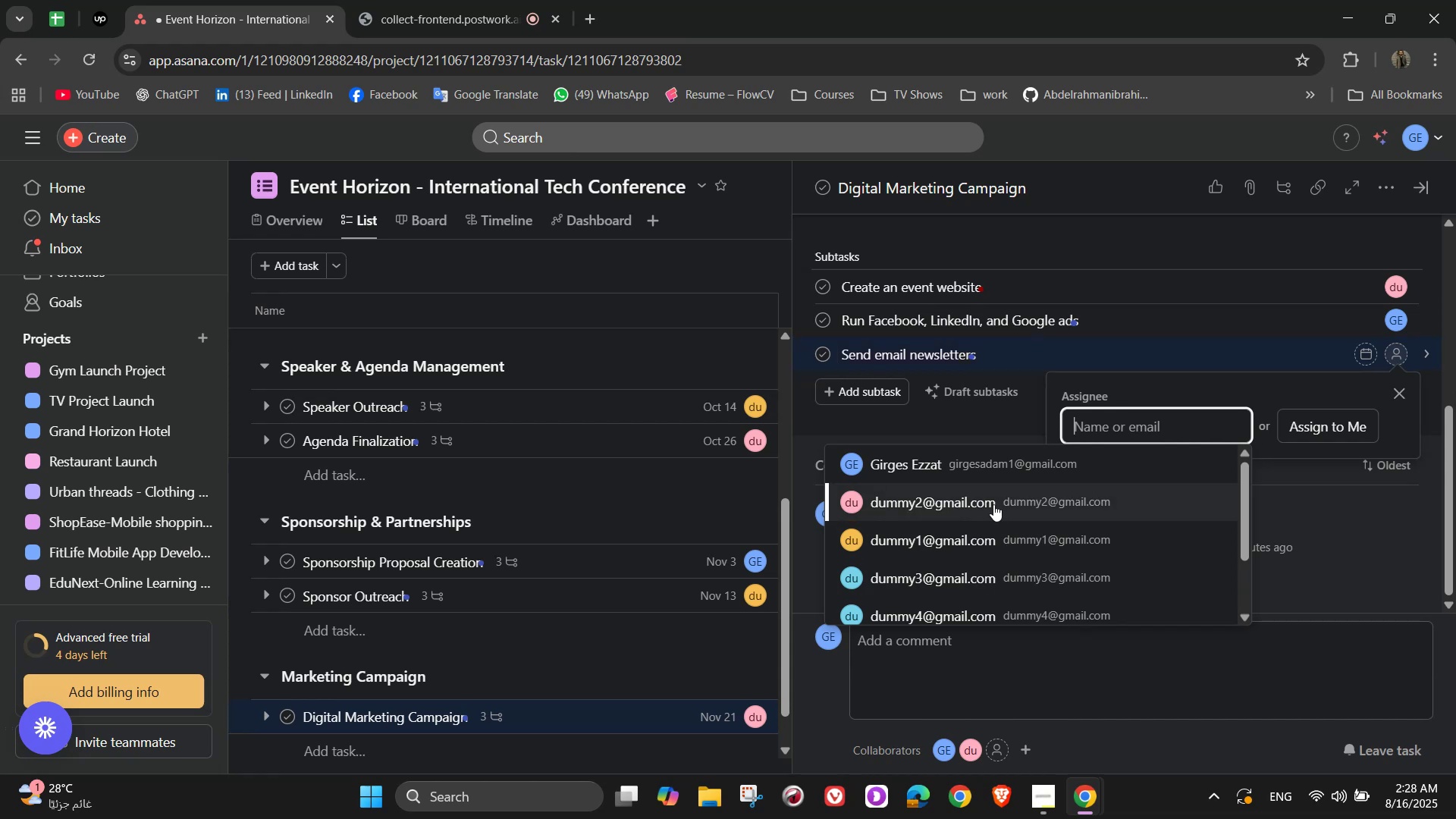 
left_click([986, 570])
 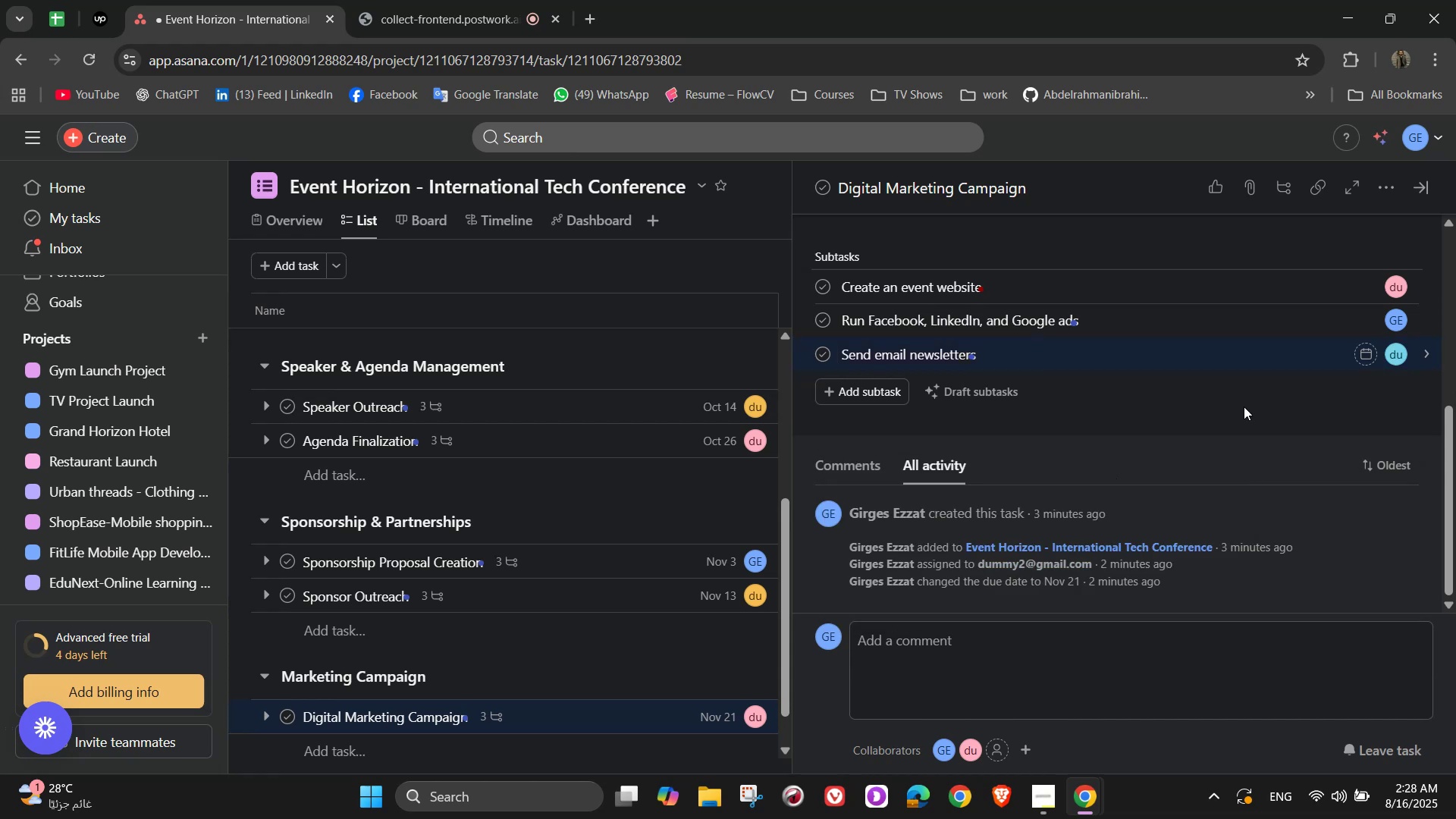 
scroll: coordinate [1301, 394], scroll_direction: up, amount: 3.0
 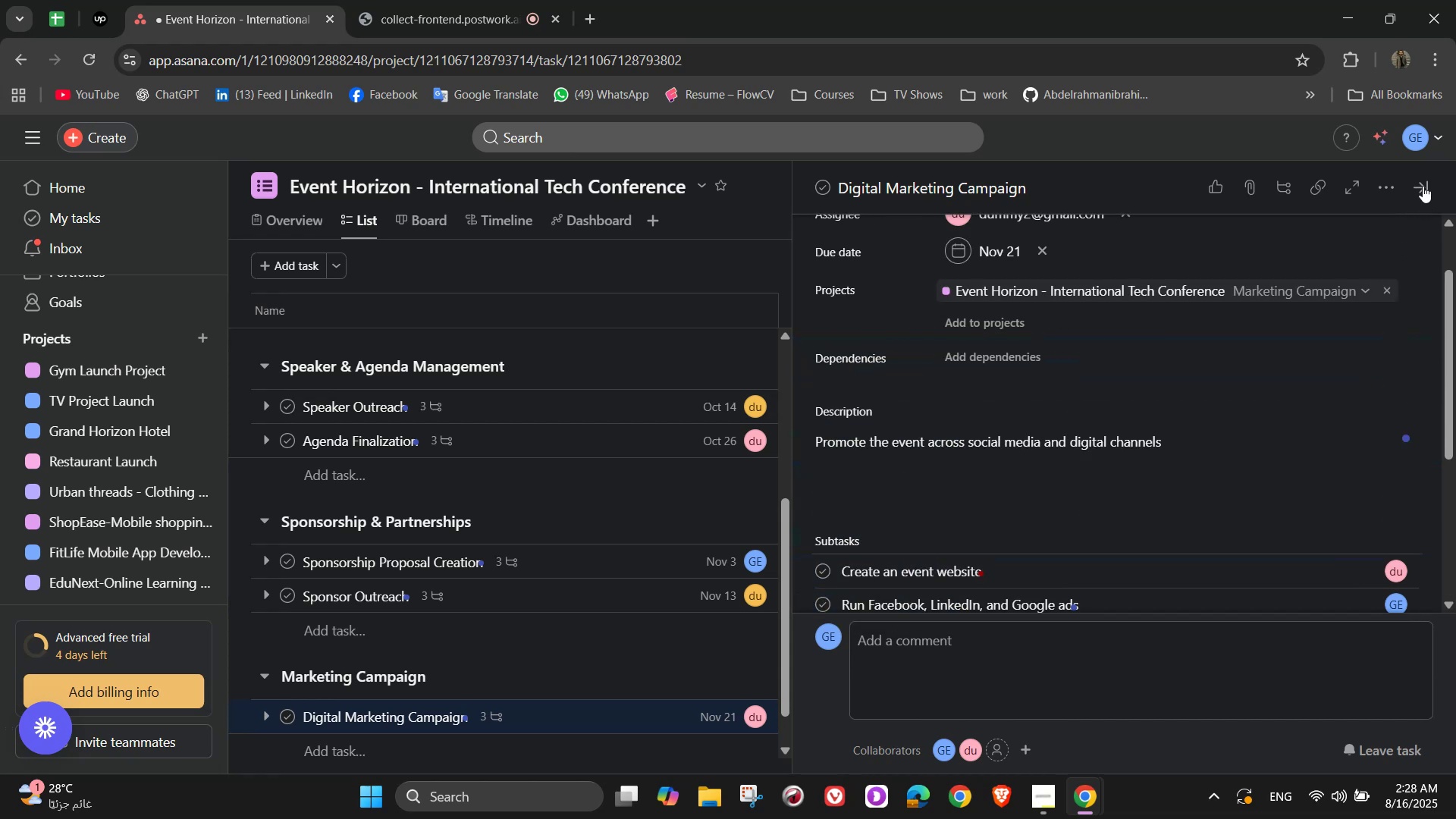 
left_click([1423, 186])
 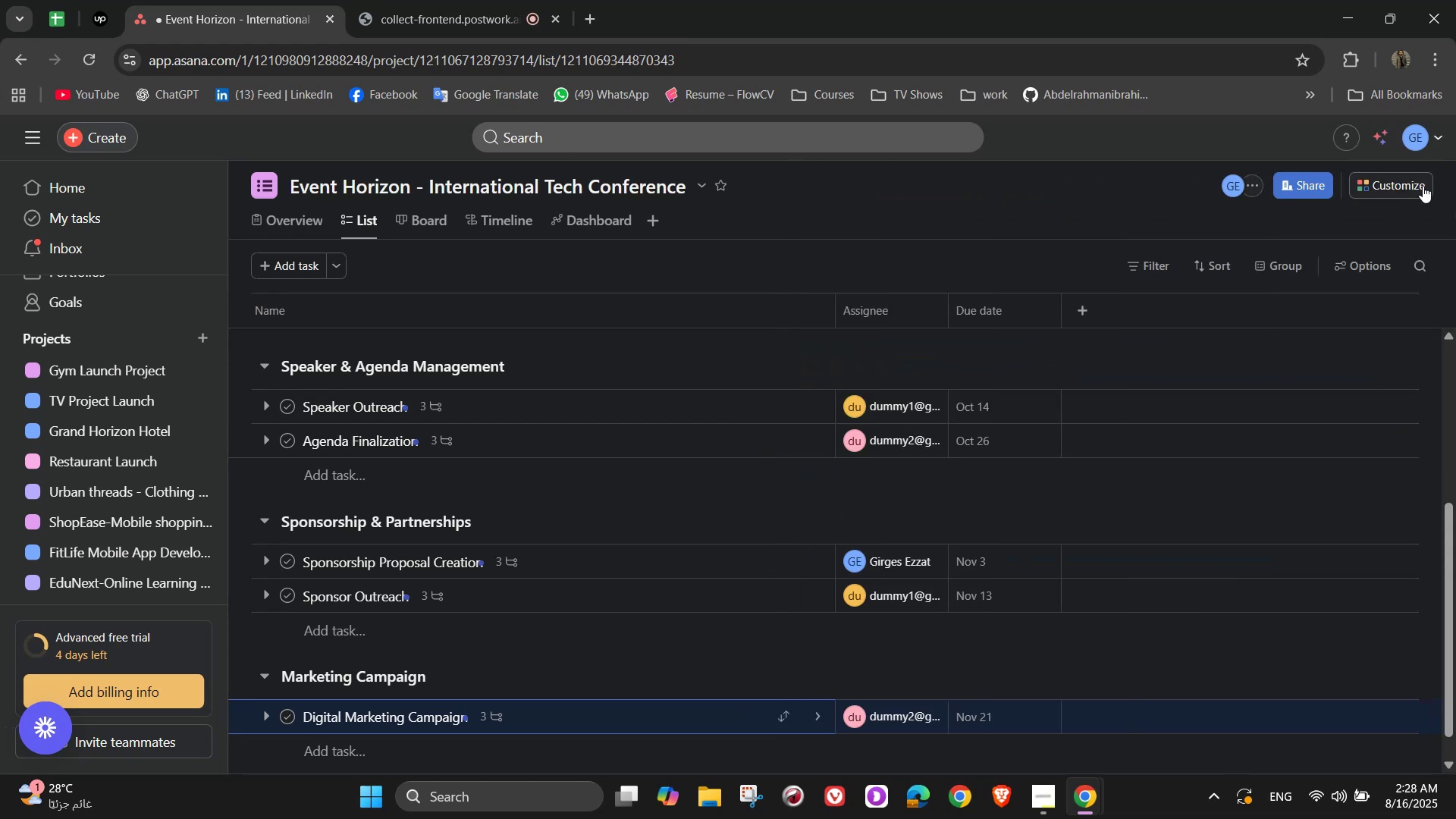 
wait(7.48)
 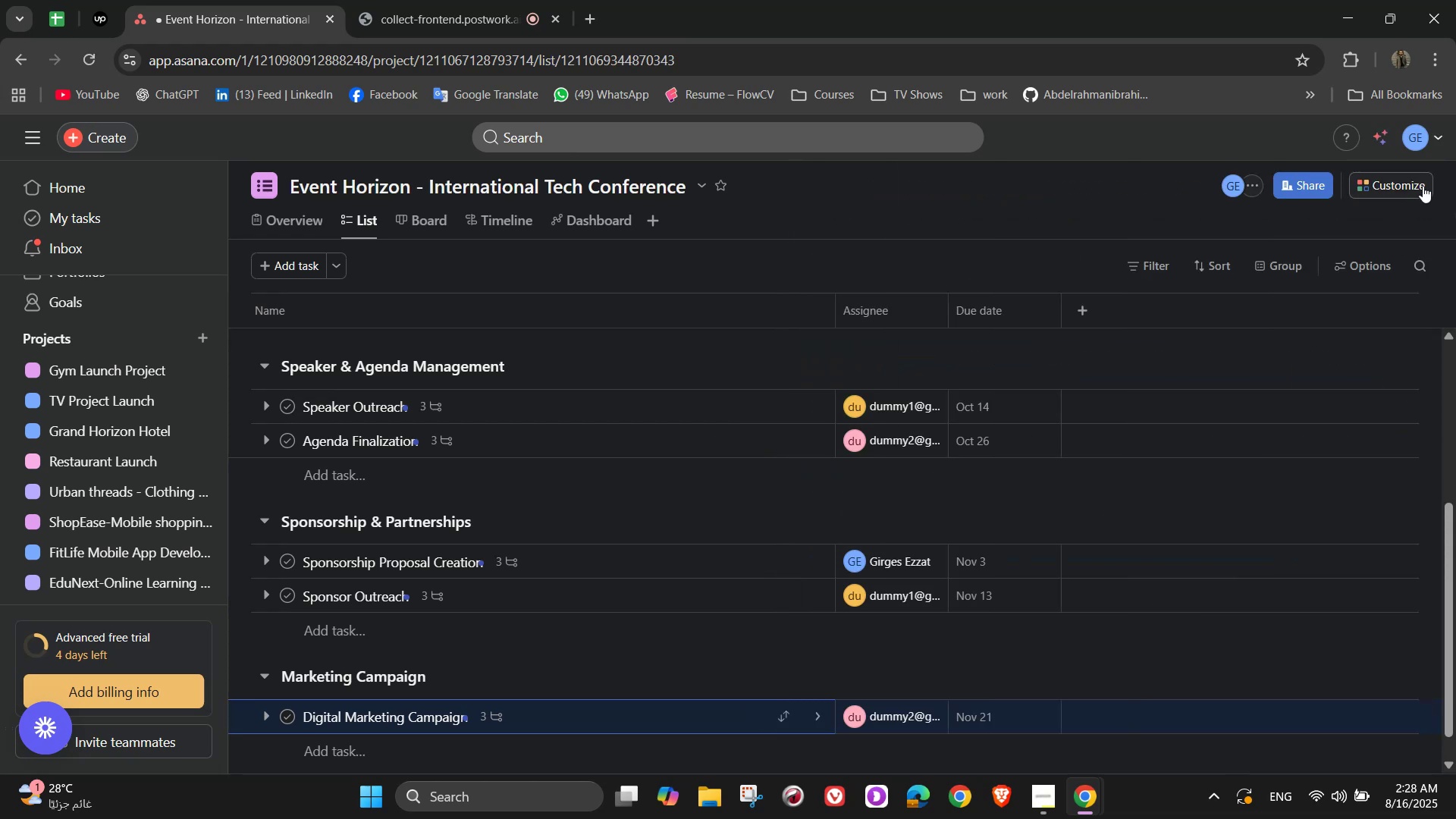 
scroll: coordinate [767, 282], scroll_direction: down, amount: 2.0
 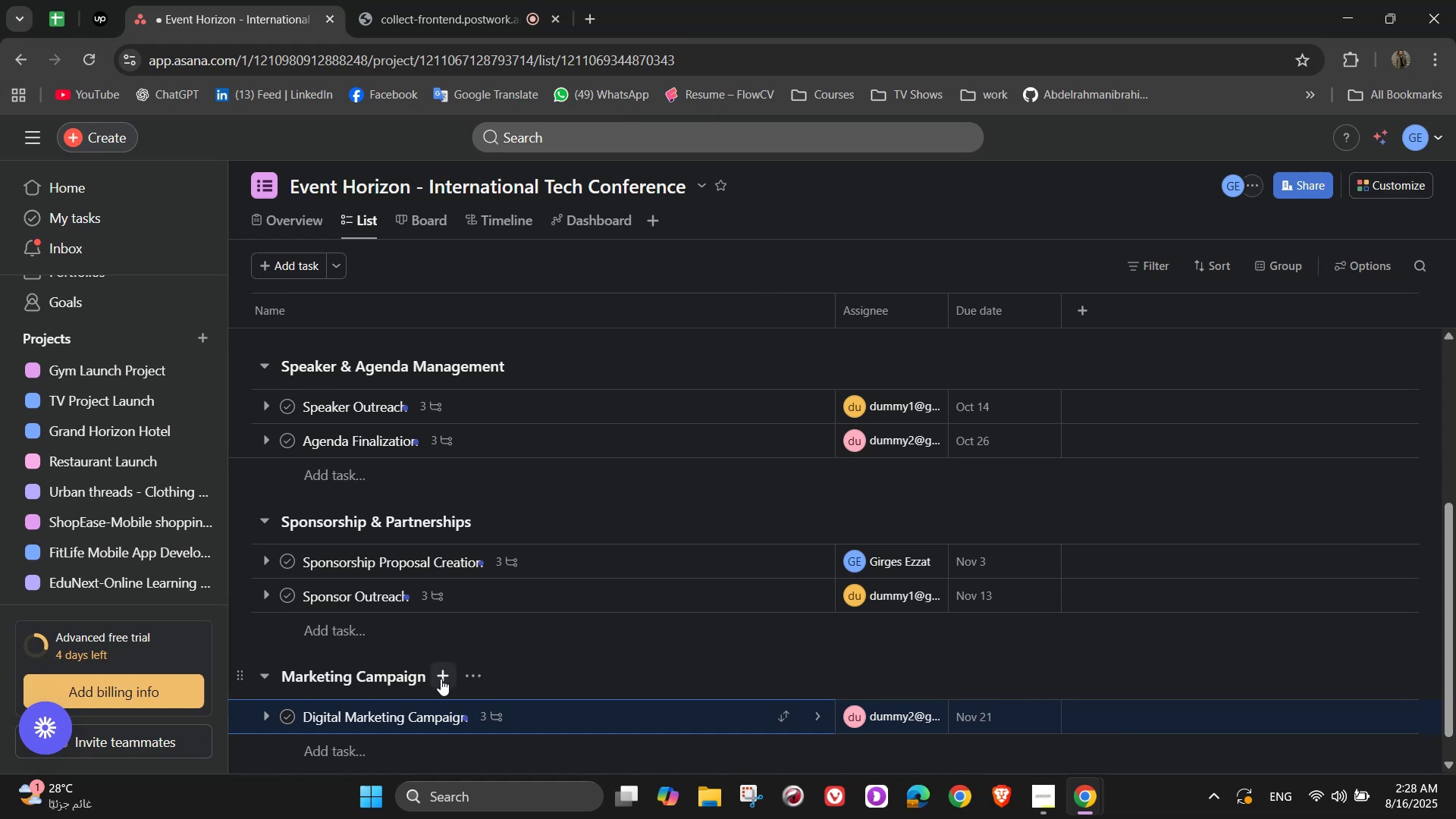 
wait(5.07)
 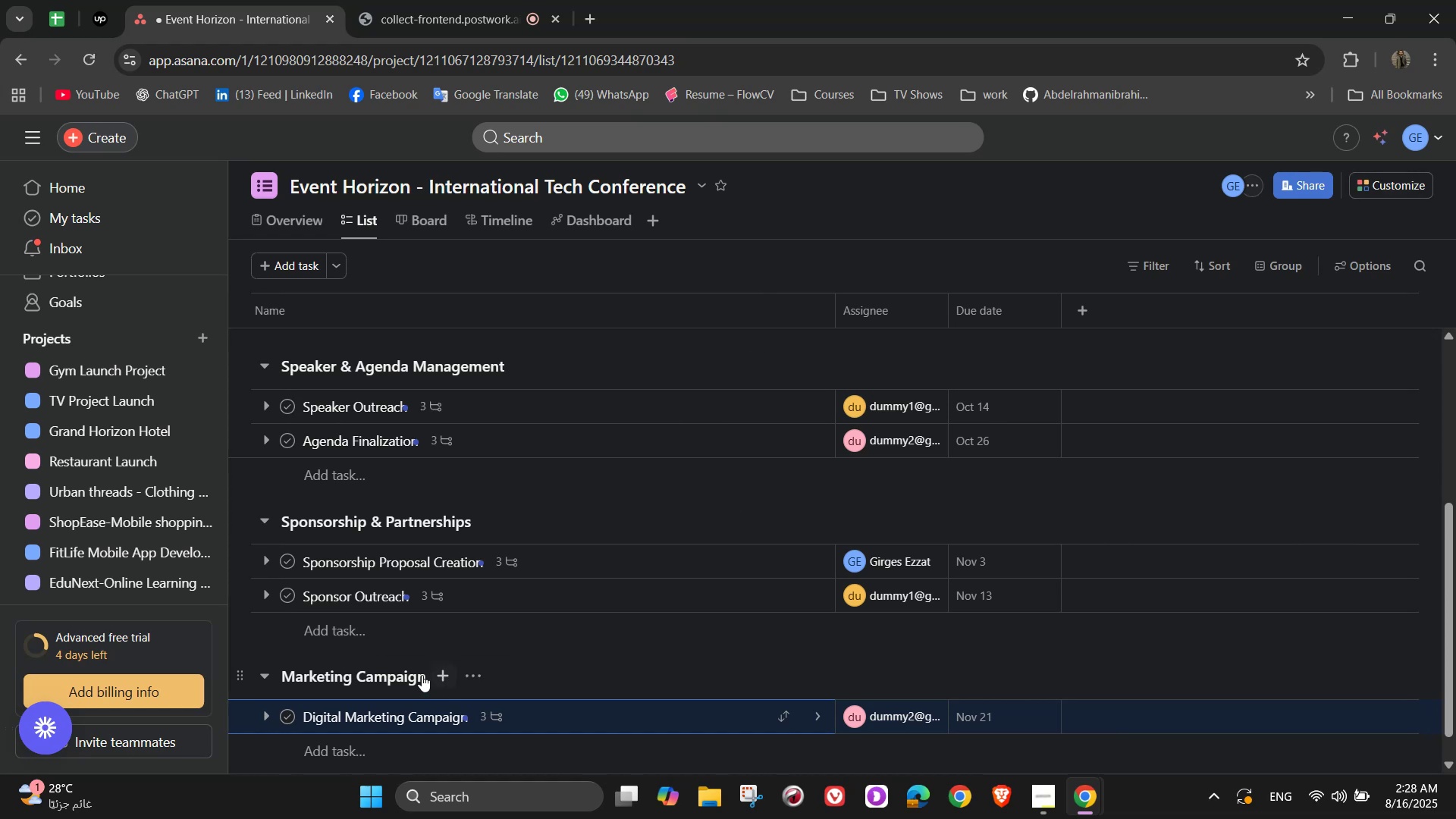 
left_click([337, 744])
 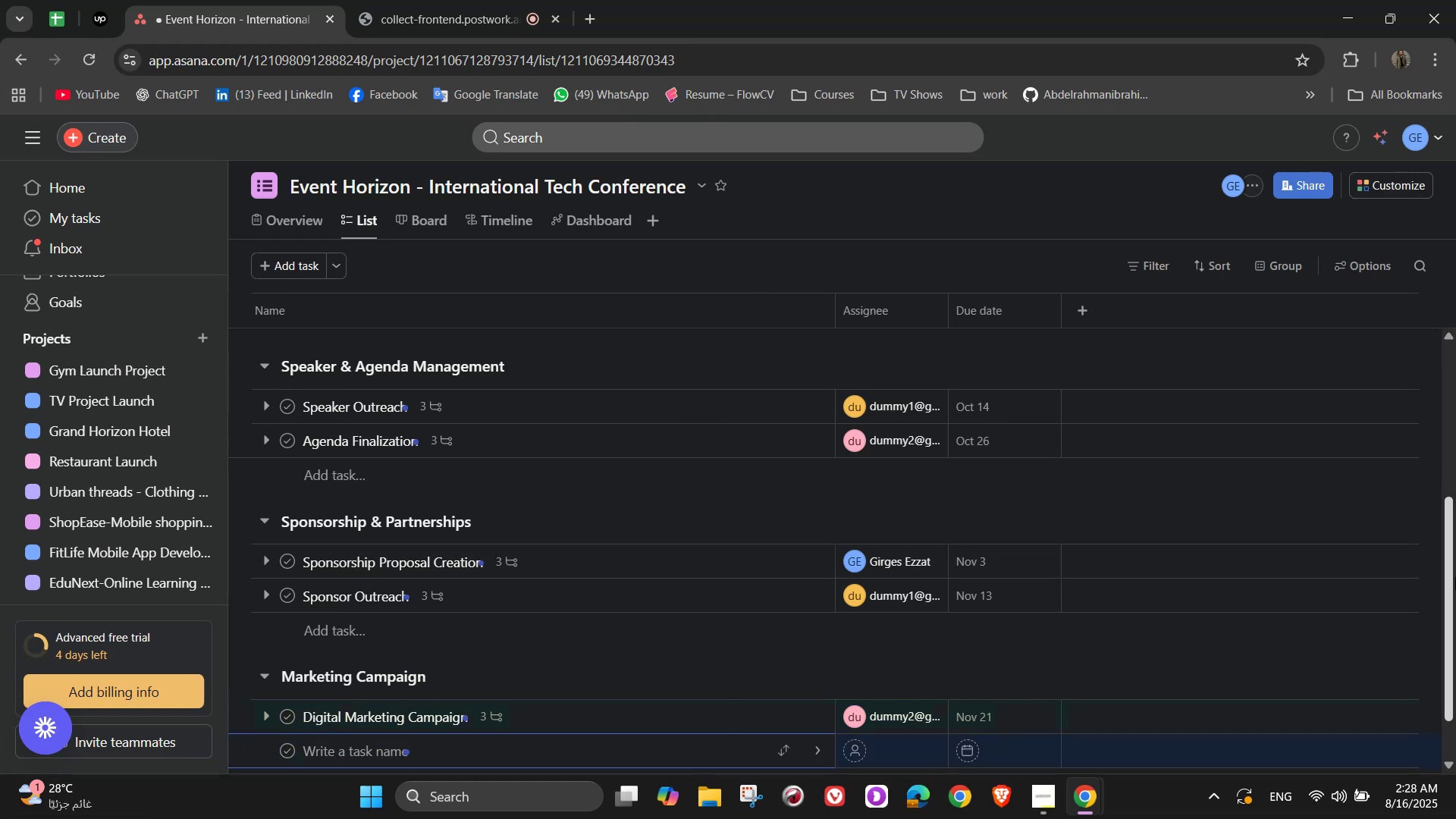 
type(Media)
 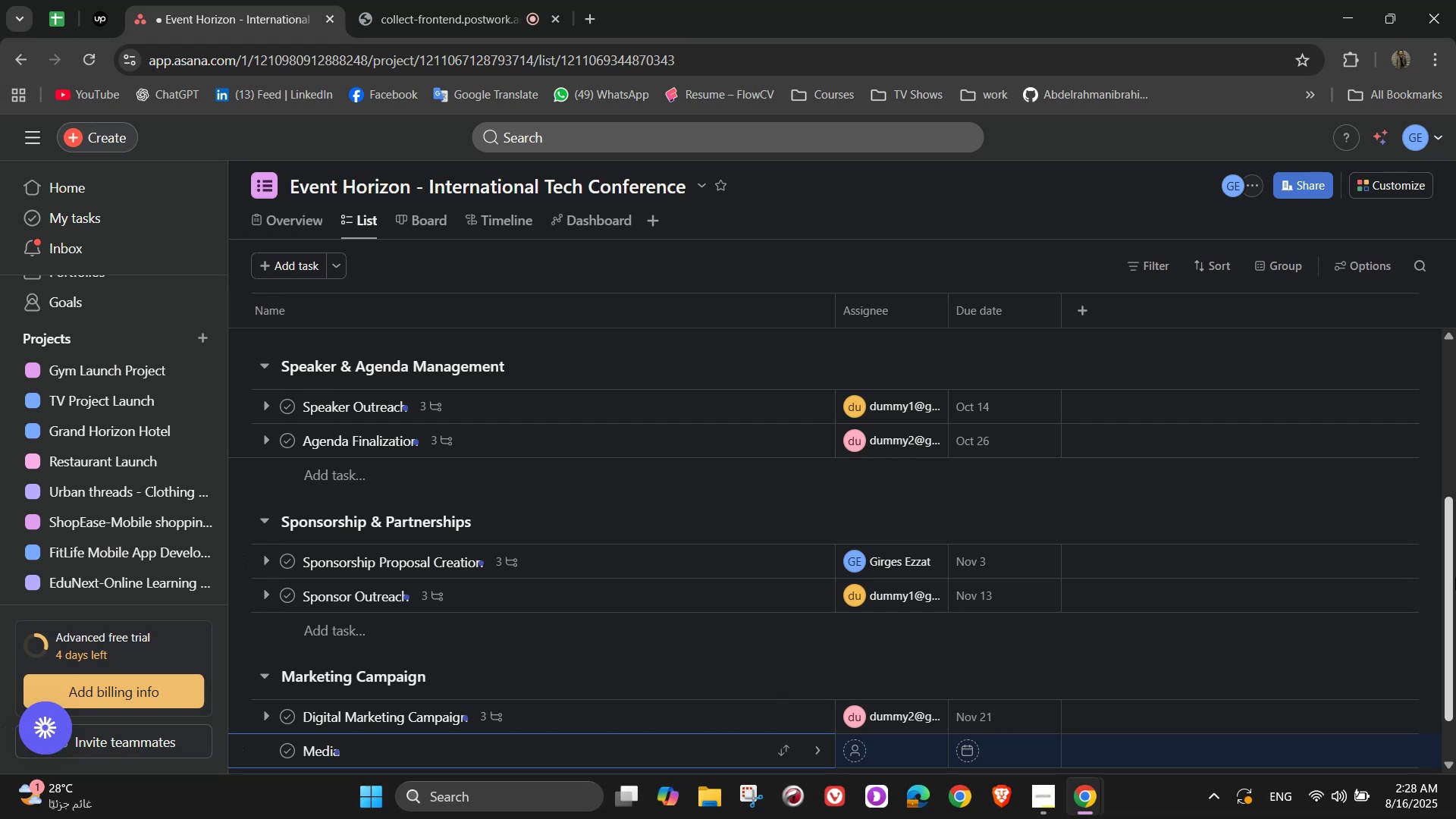 
wait(6.89)
 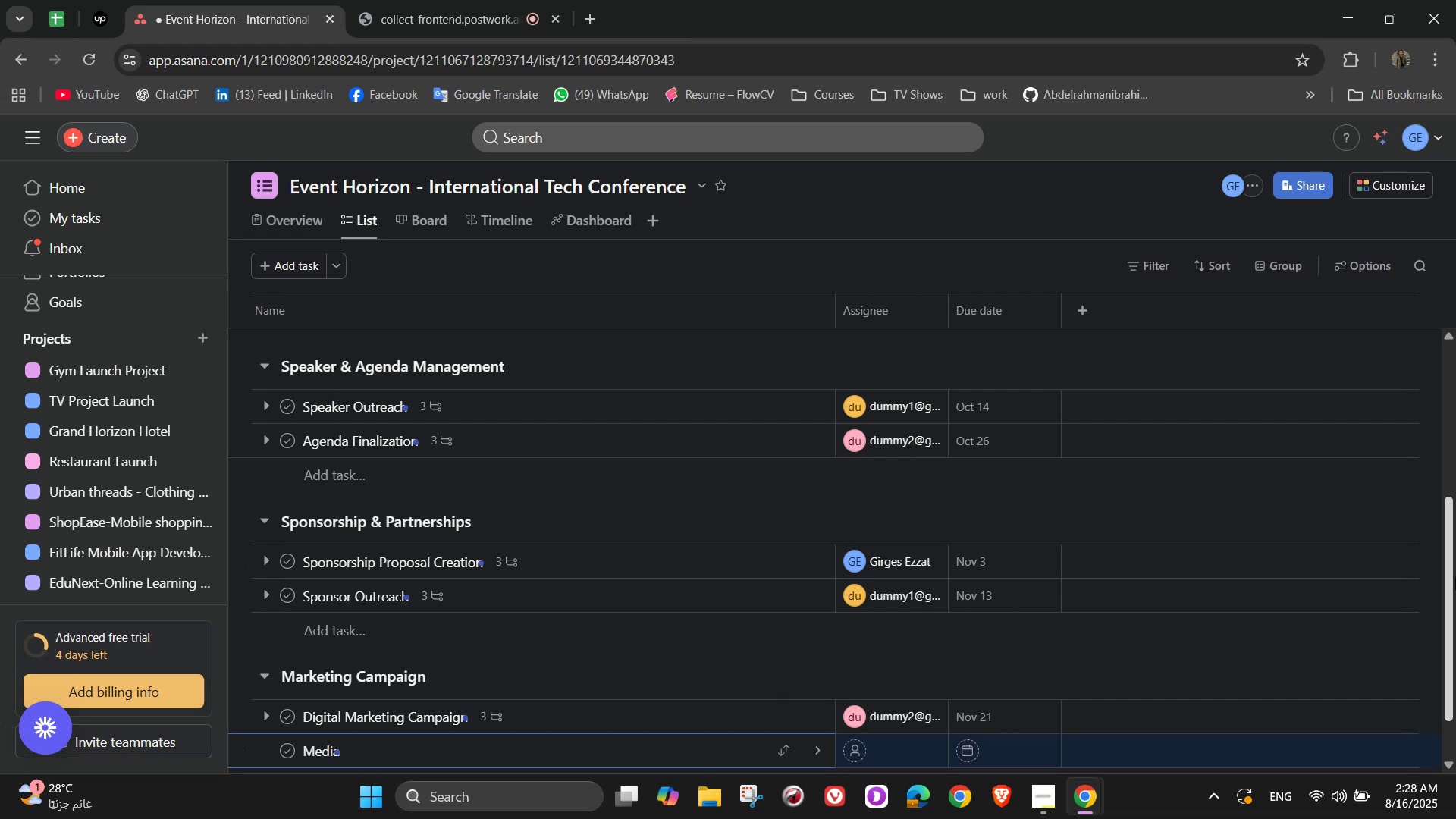 
type(P)
key(Backspace)
type( Partnerships)
 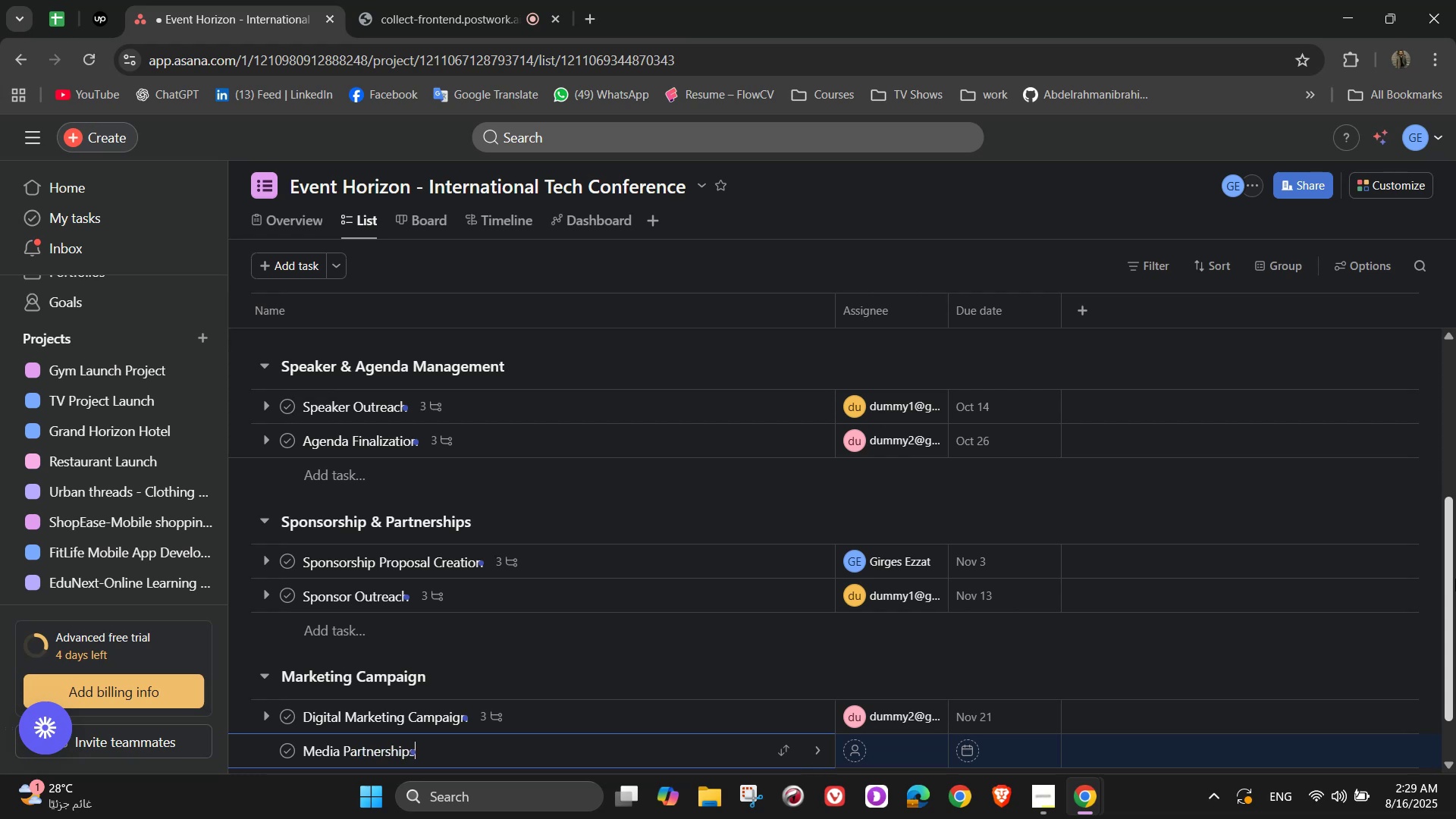 
wait(17.62)
 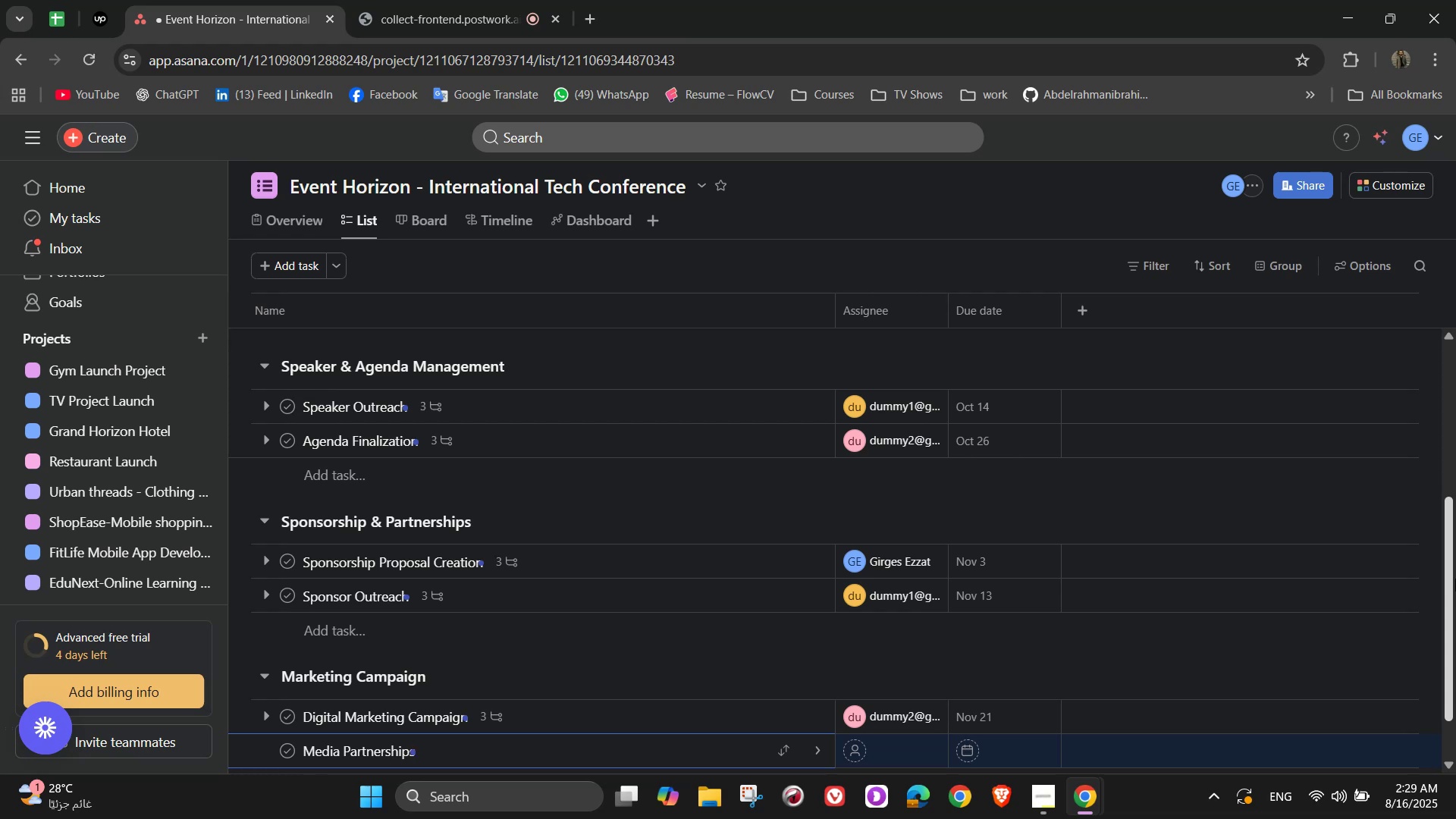 
left_click([819, 749])
 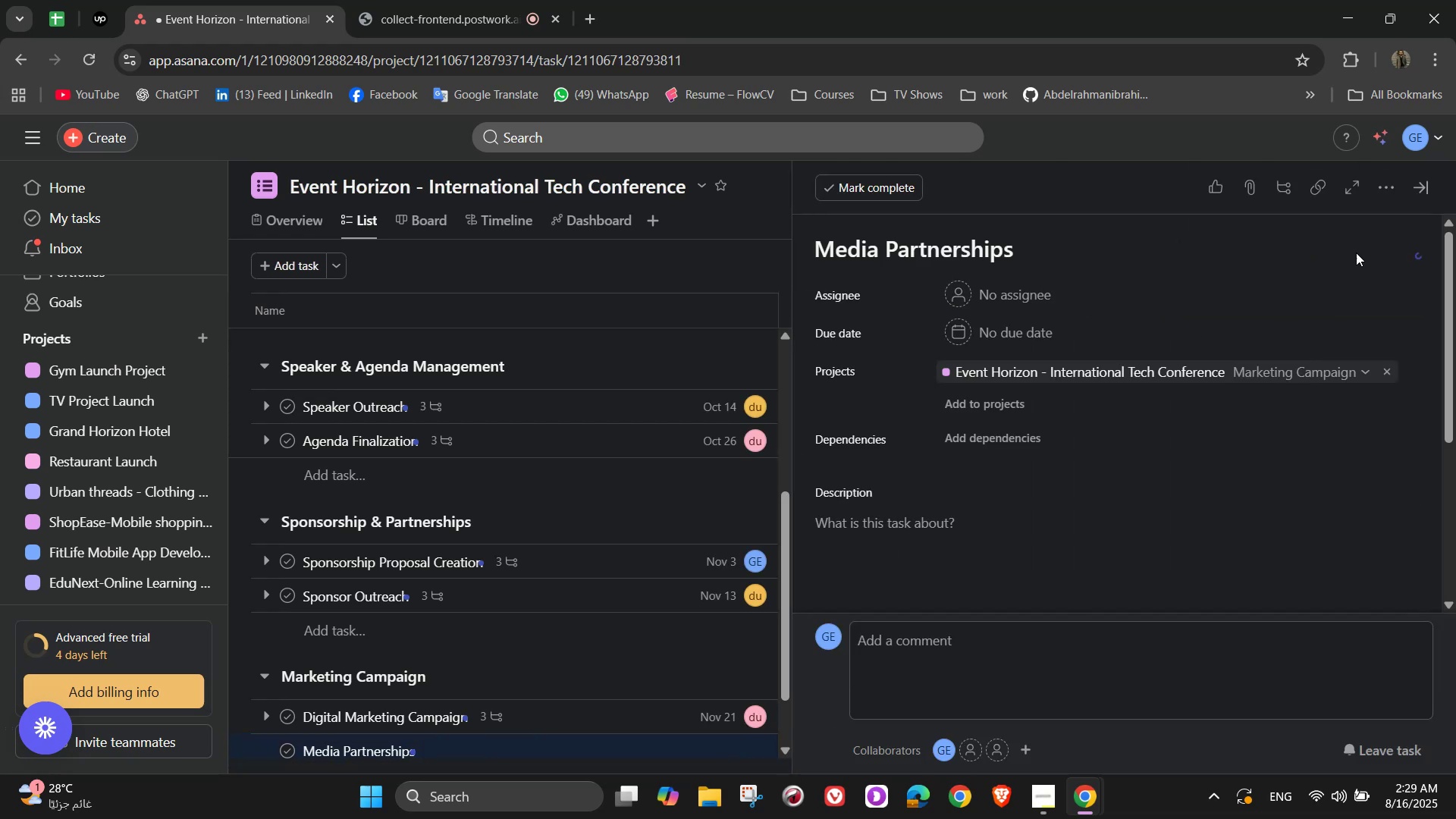 
left_click([1027, 299])
 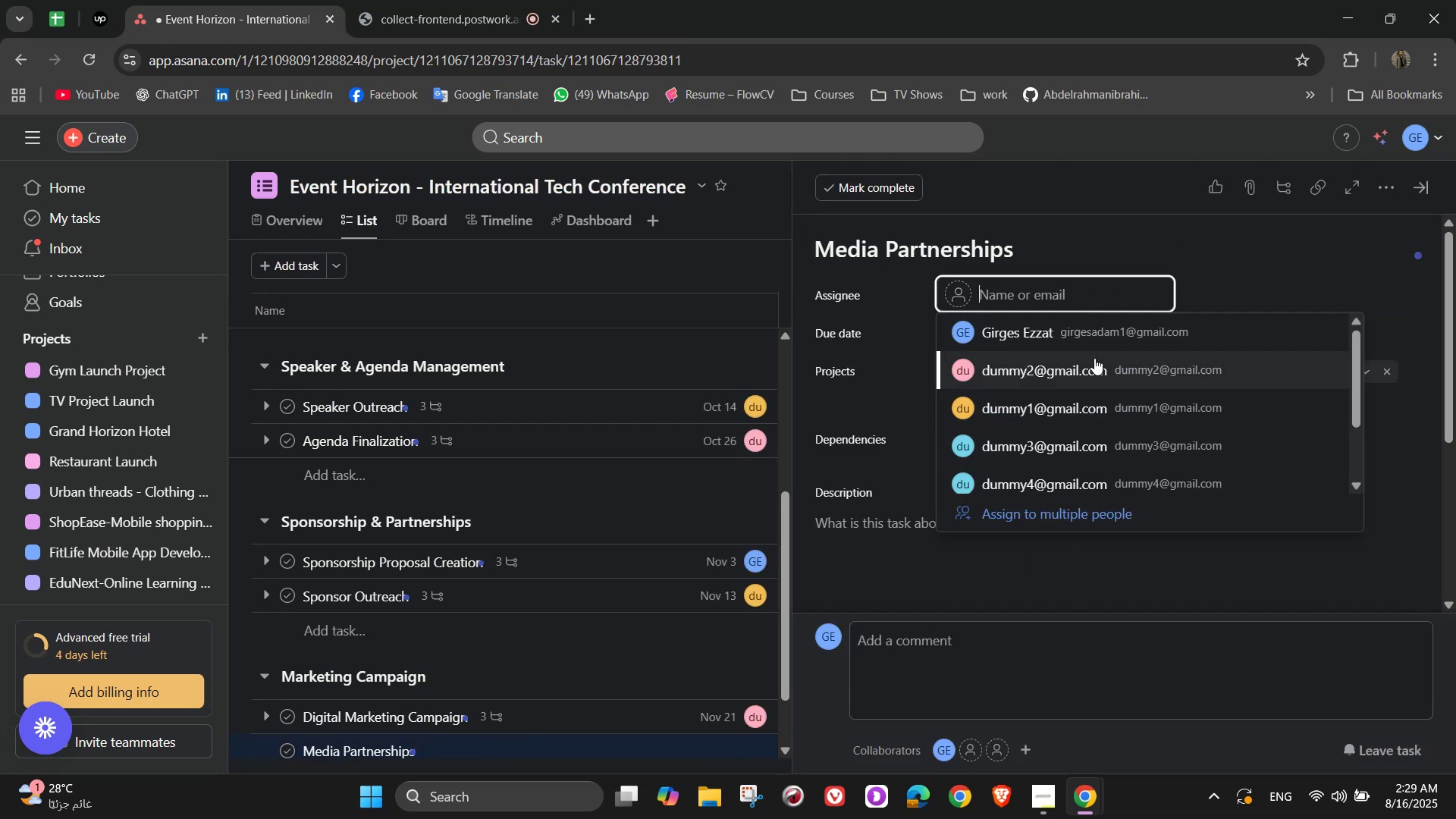 
left_click([1075, 403])
 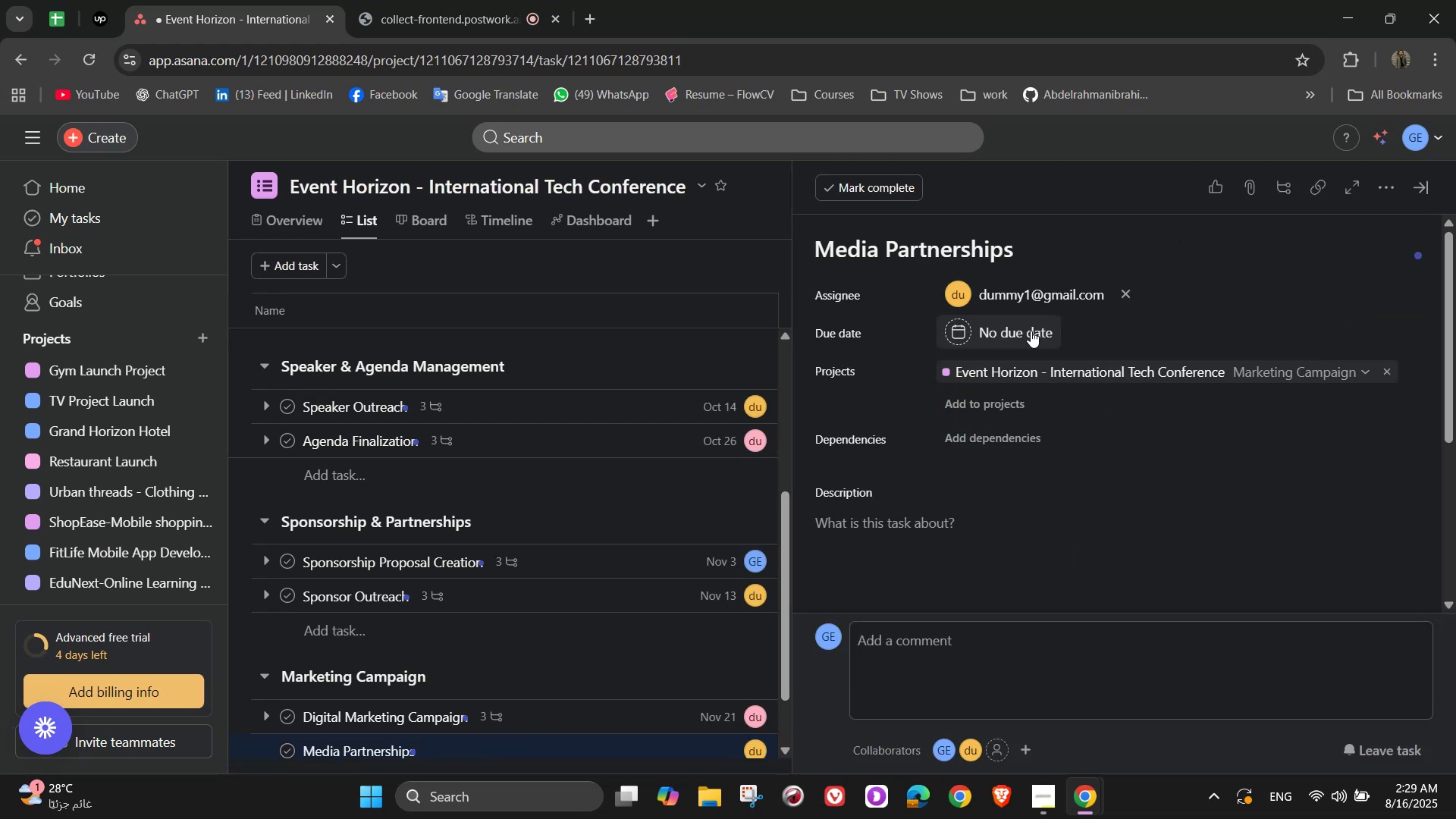 
left_click([1030, 331])
 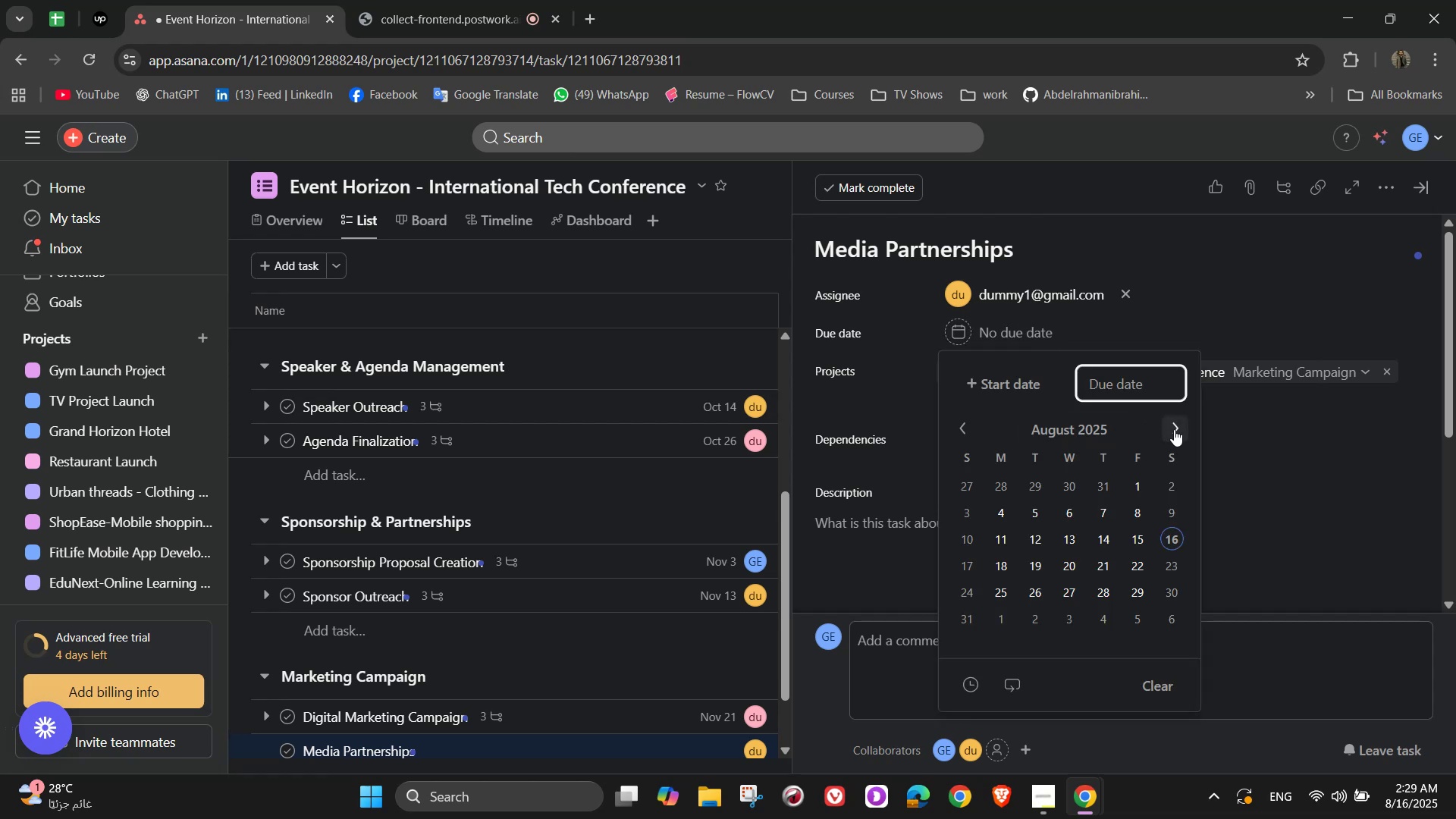 
double_click([1175, 429])
 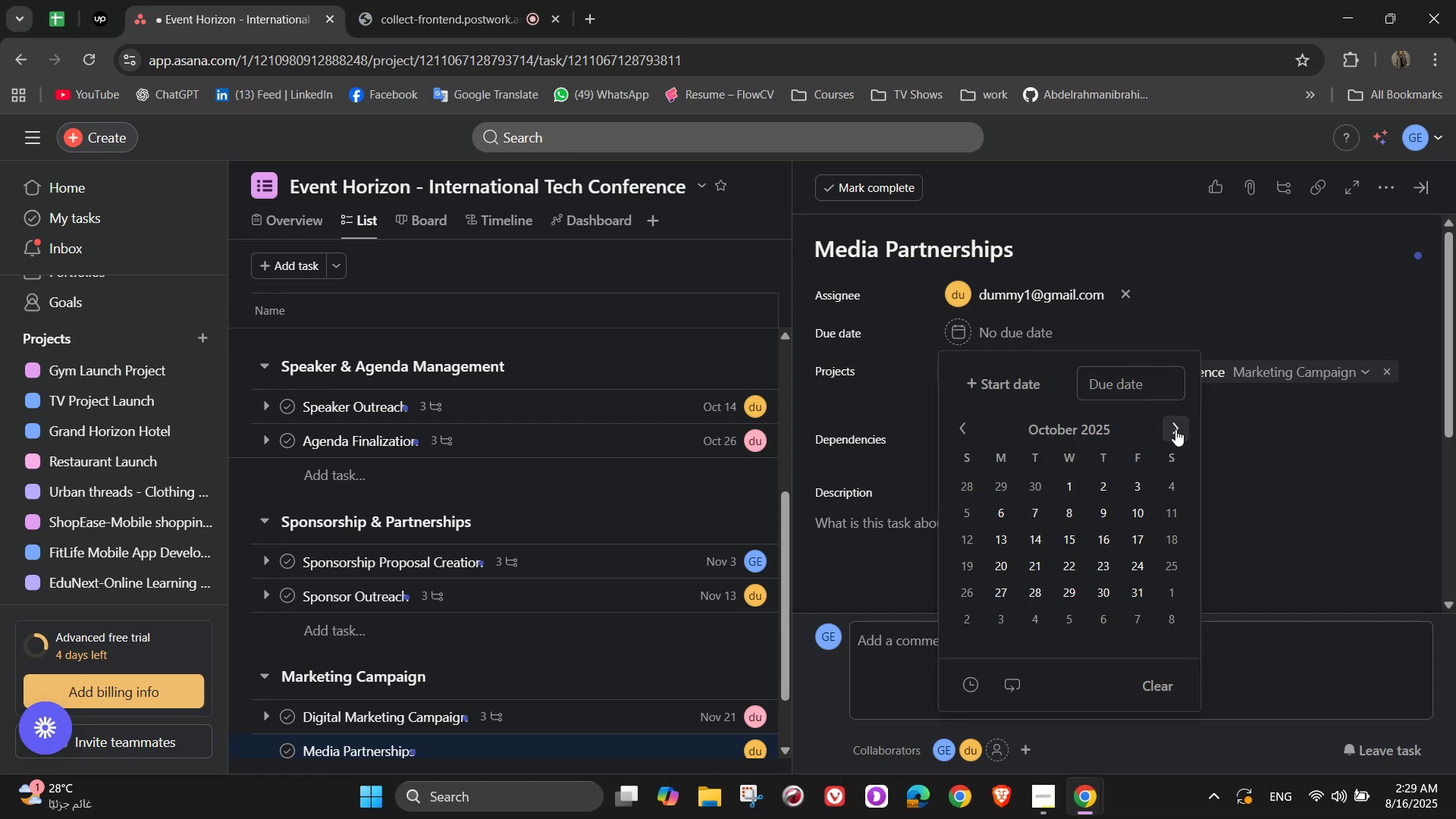 
triple_click([1175, 429])
 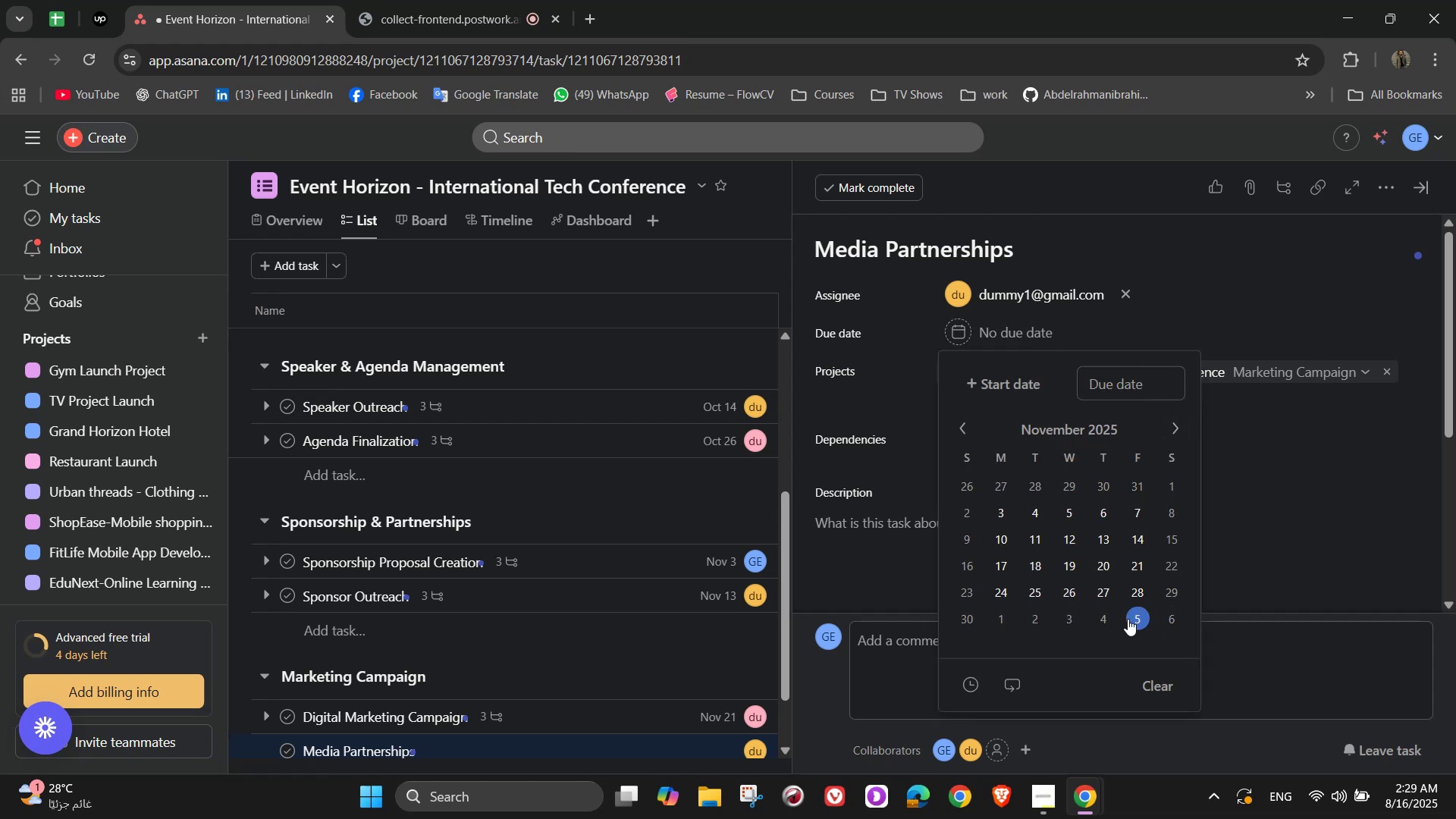 
double_click([1223, 505])
 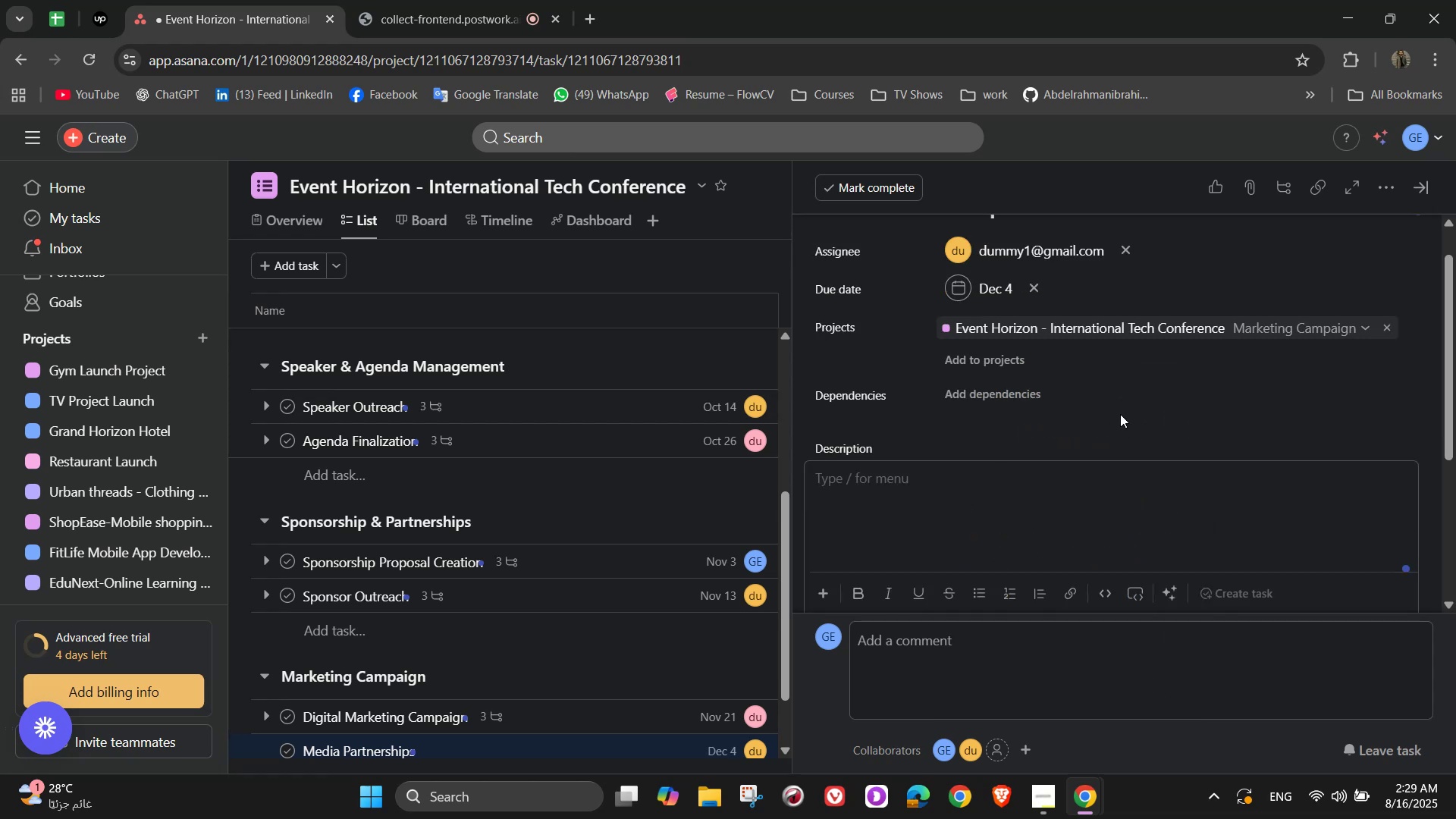 
left_click([1069, 522])
 